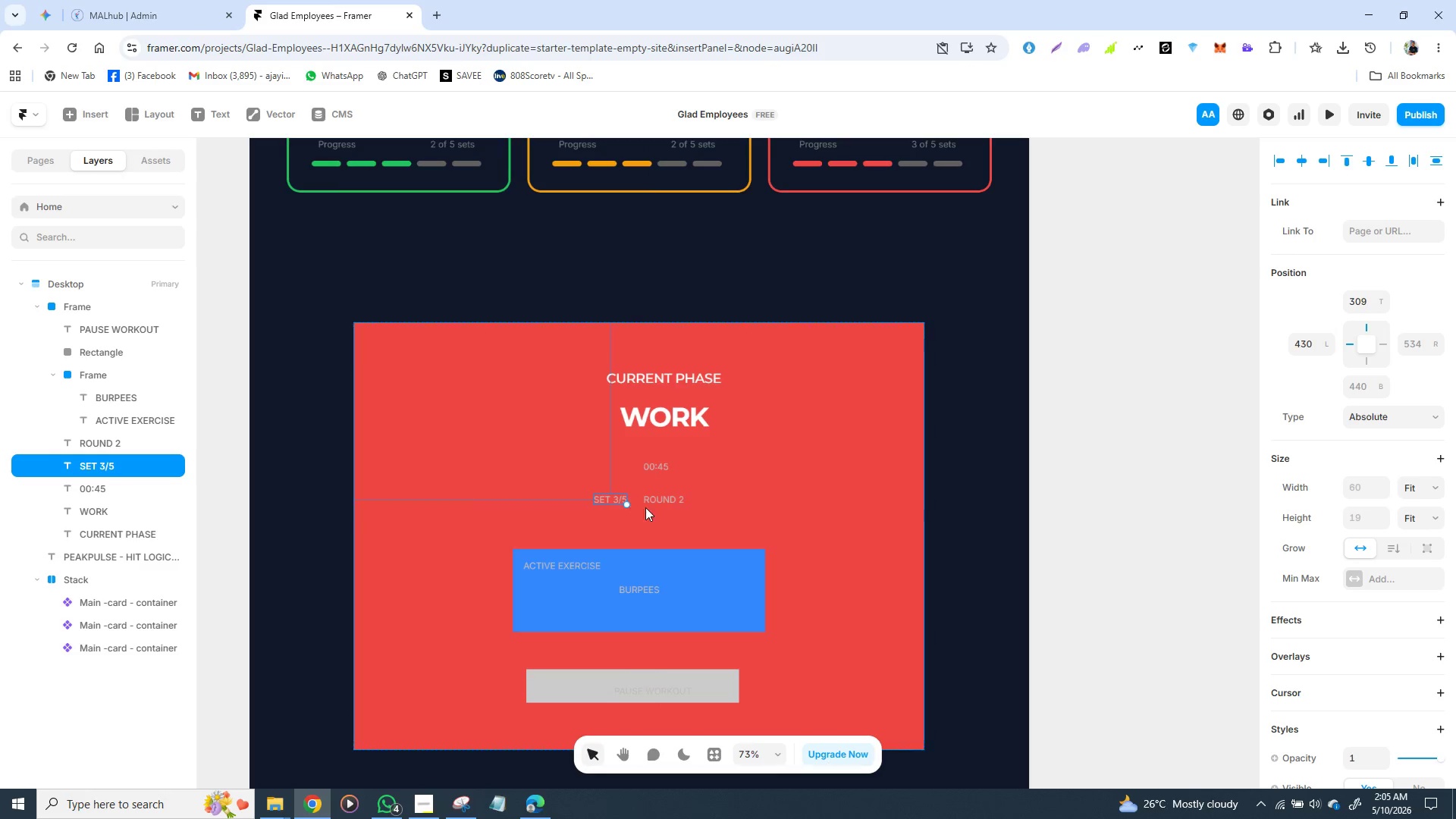 
hold_key(key=ShiftLeft, duration=0.89)
left_click([675, 500])
 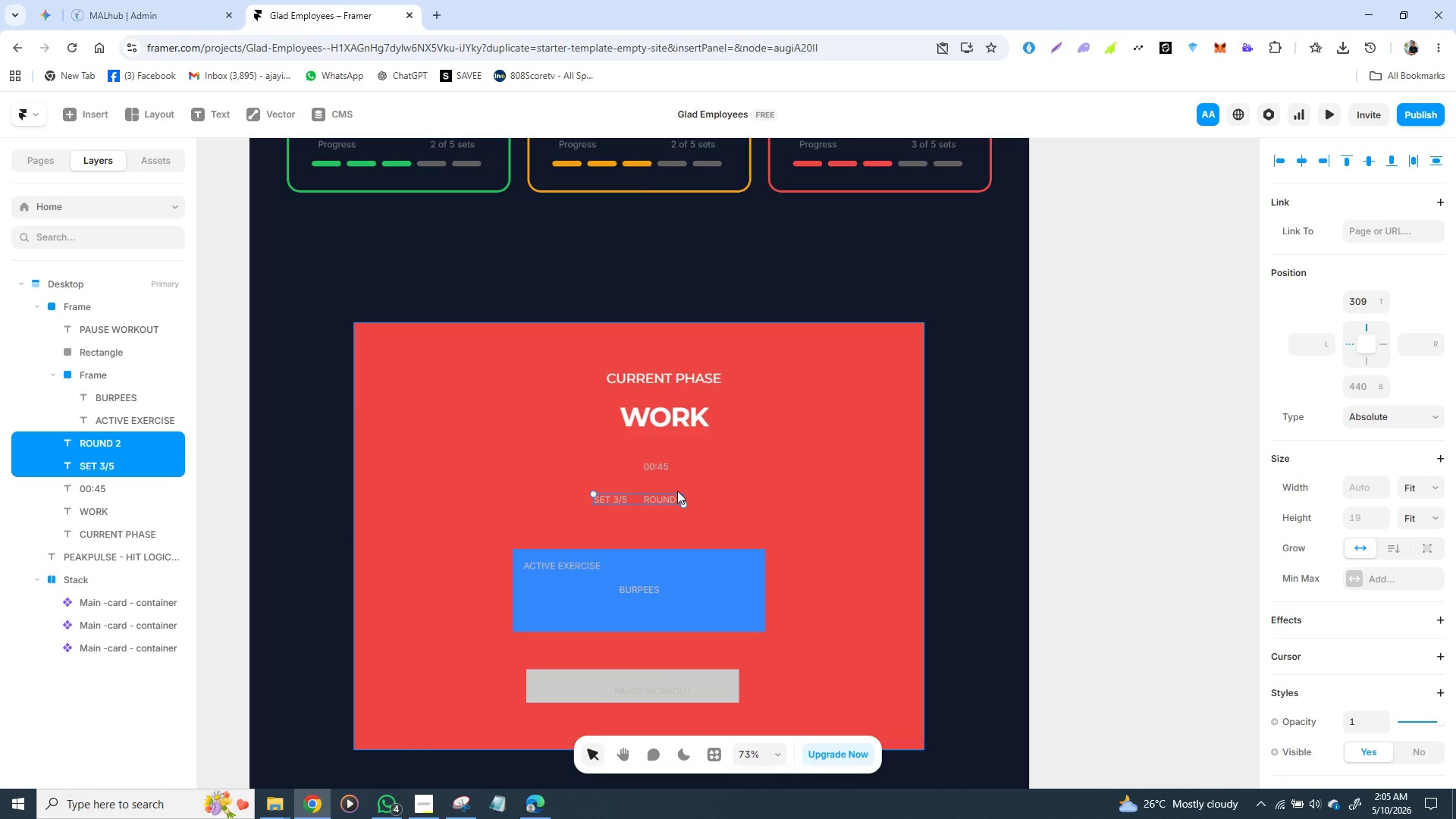 
hold_key(key=ArrowDown, duration=1.52)
 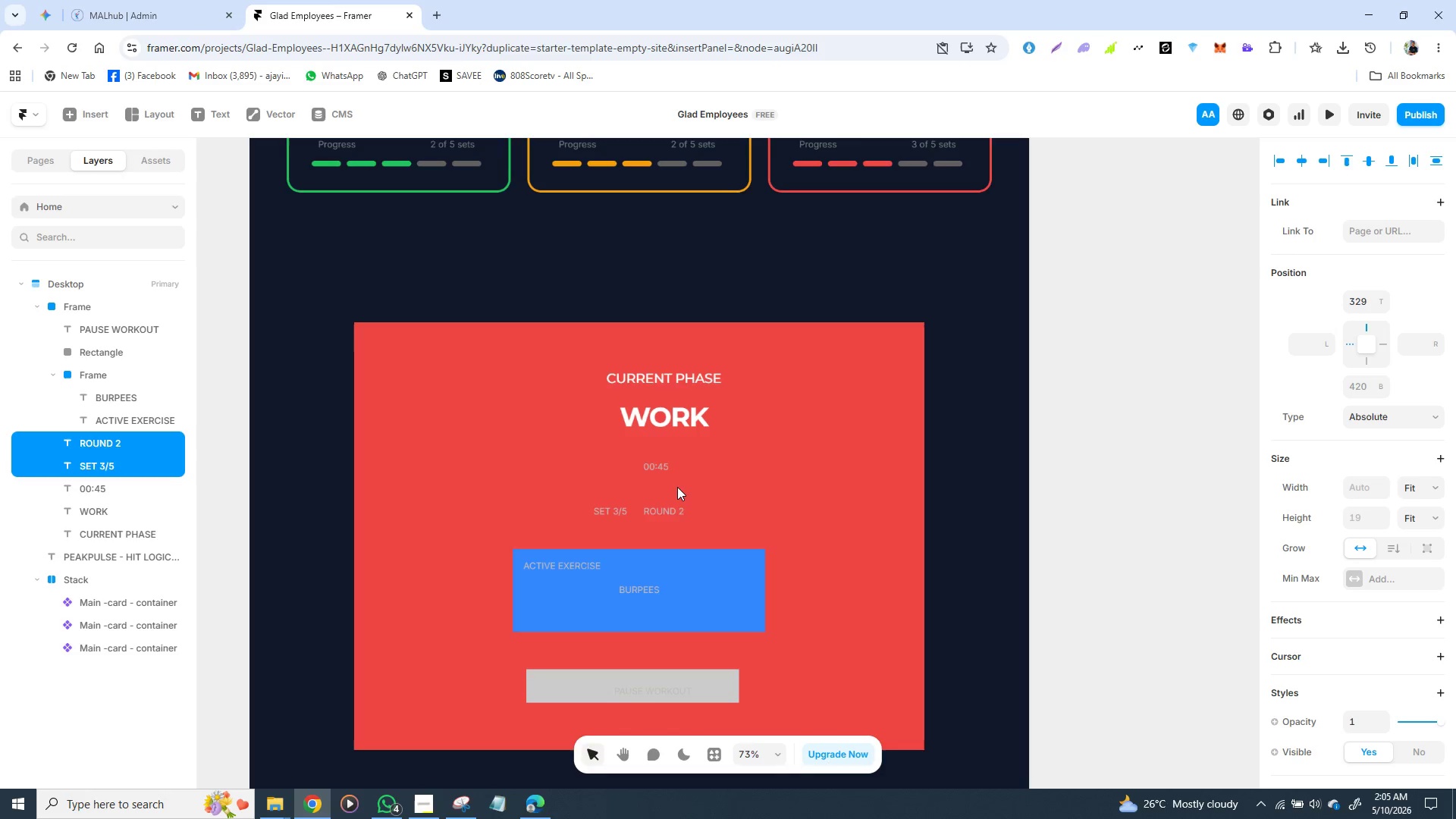 
hold_key(key=ArrowDown, duration=1.51)
 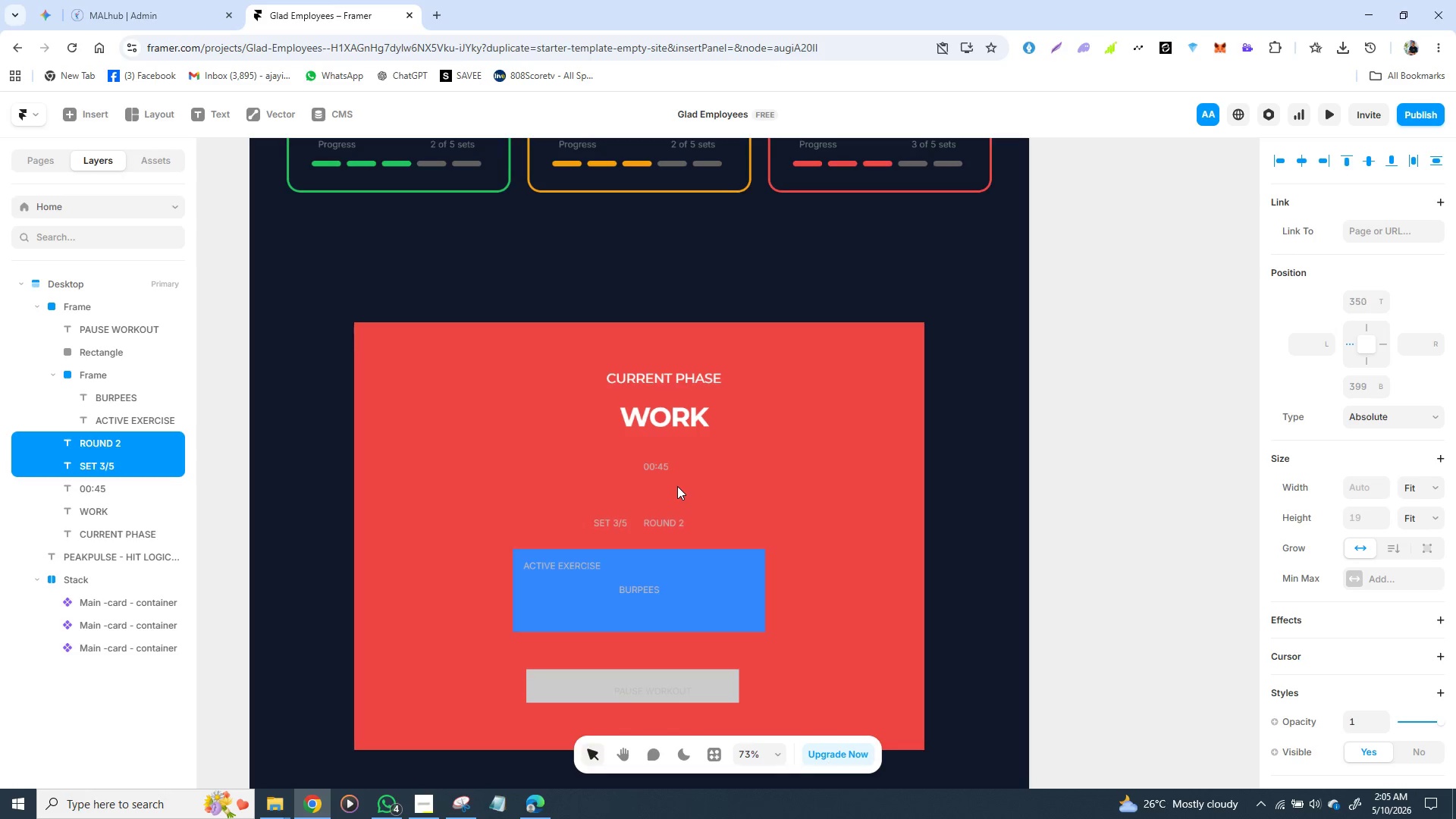 
hold_key(key=ArrowDown, duration=1.5)
 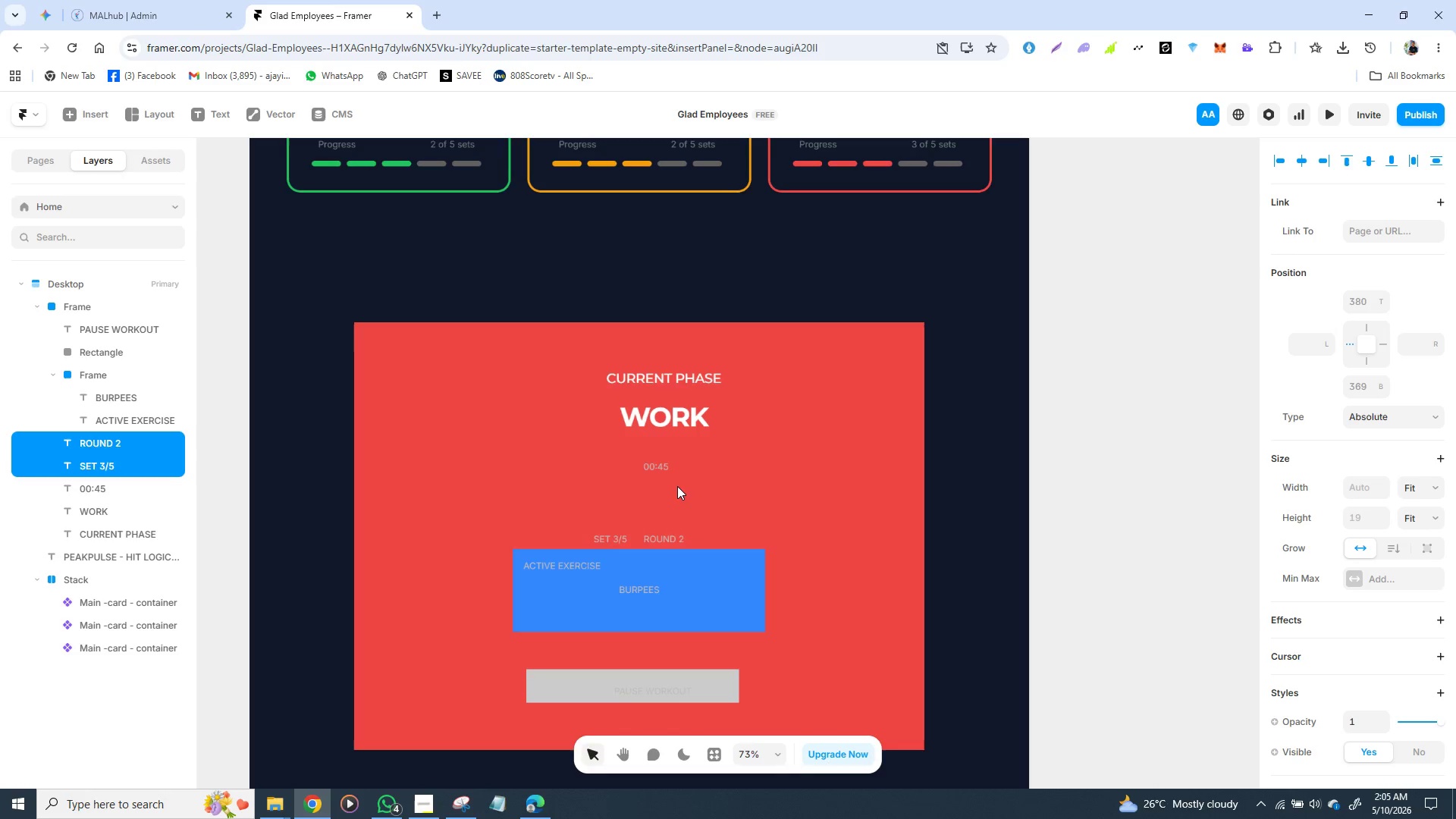 
hold_key(key=ArrowDown, duration=0.61)
 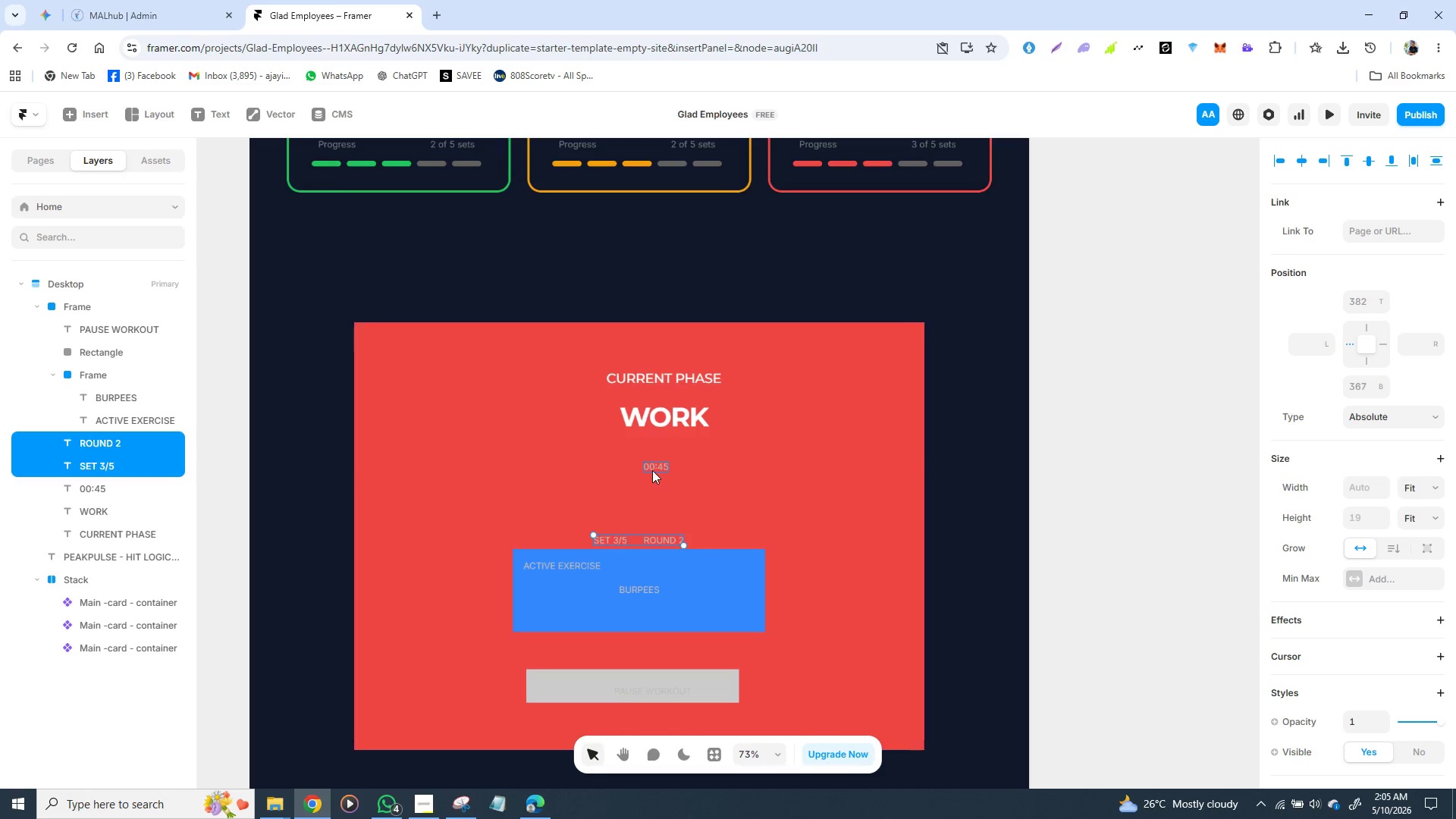 
left_click([652, 470])
 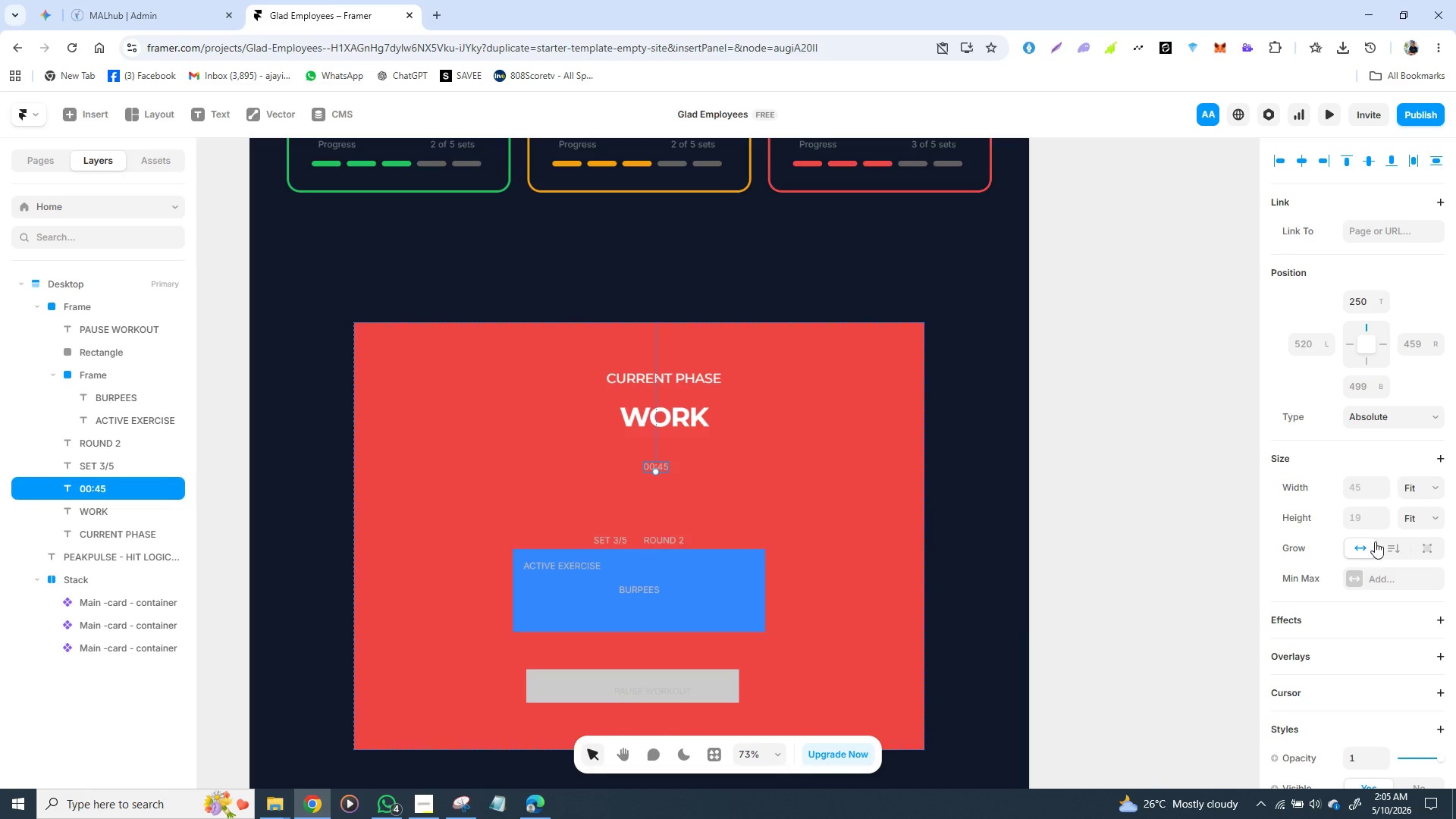 
wait(7.17)
 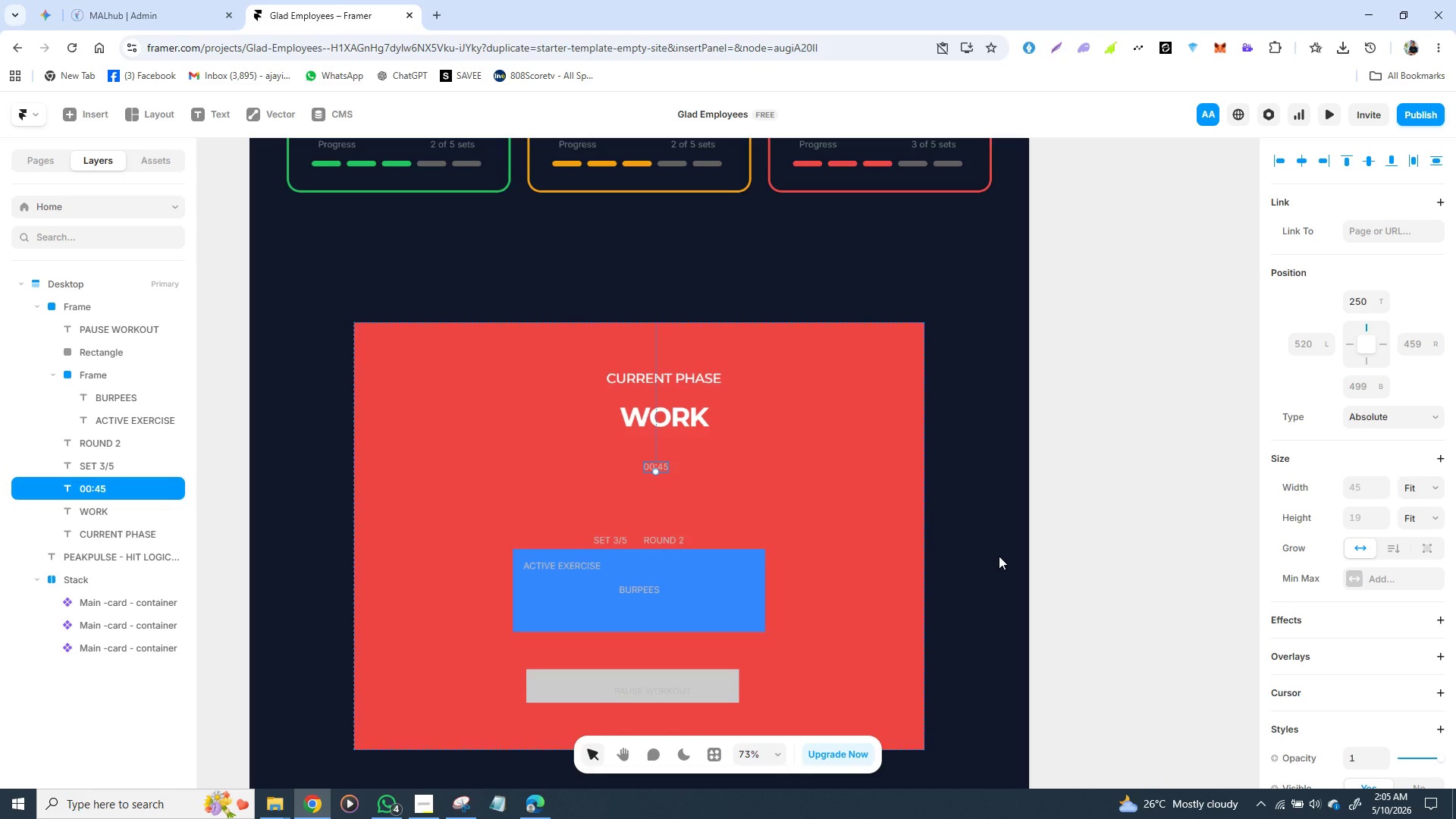 
scroll: coordinate [1366, 576], scroll_direction: down, amount: 2.0
 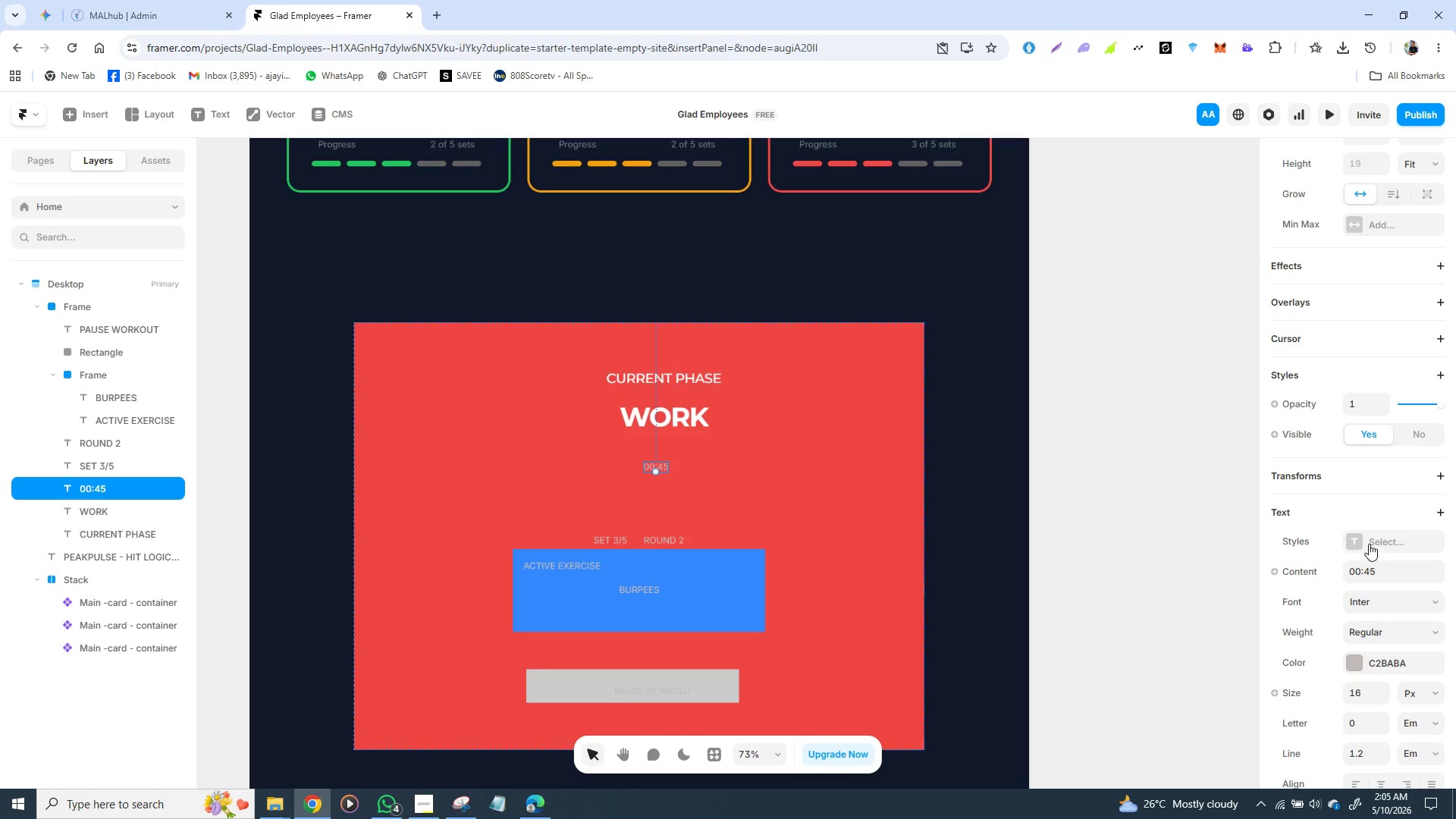 
left_click([1354, 540])
 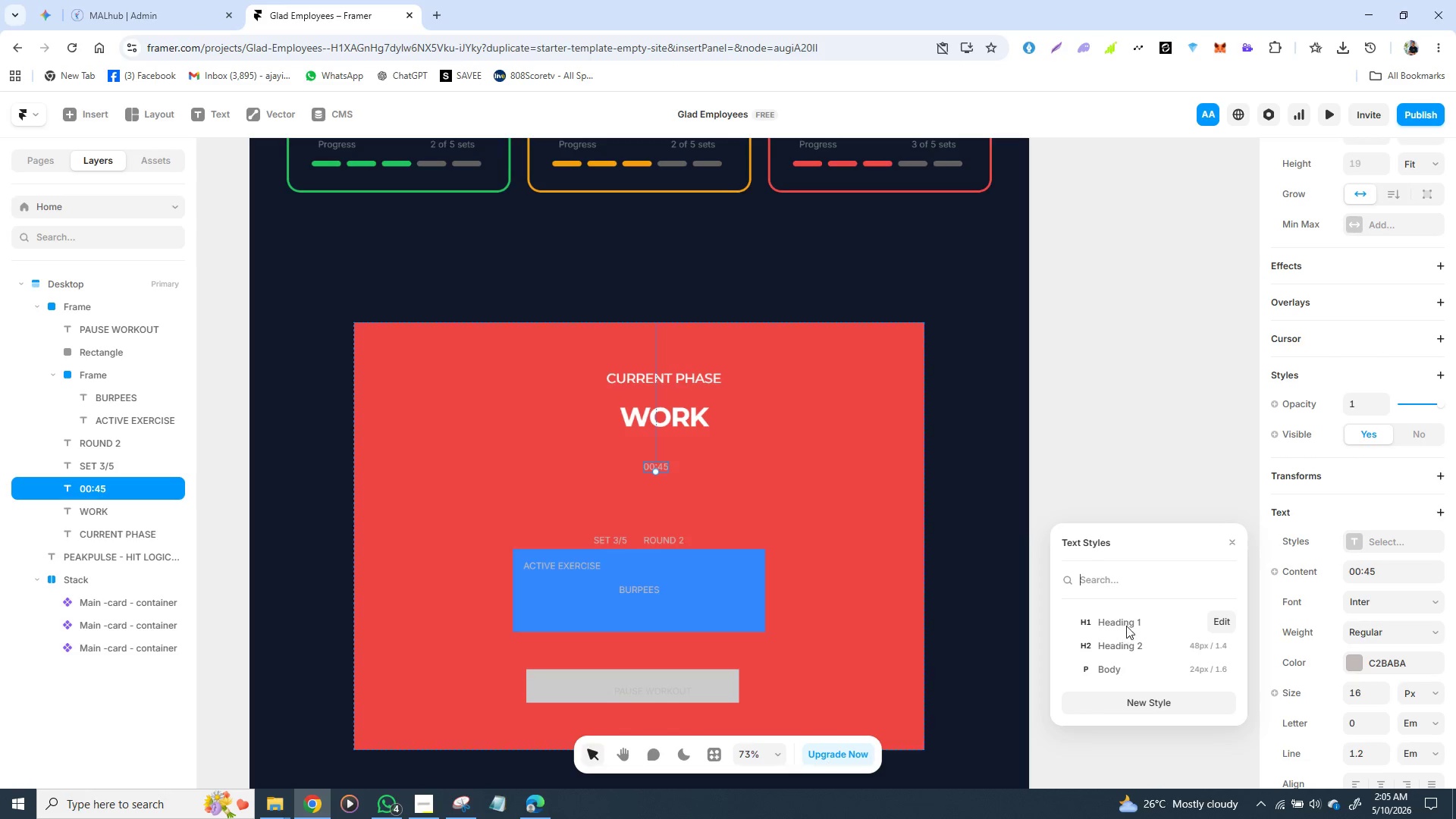 
left_click([1131, 622])
 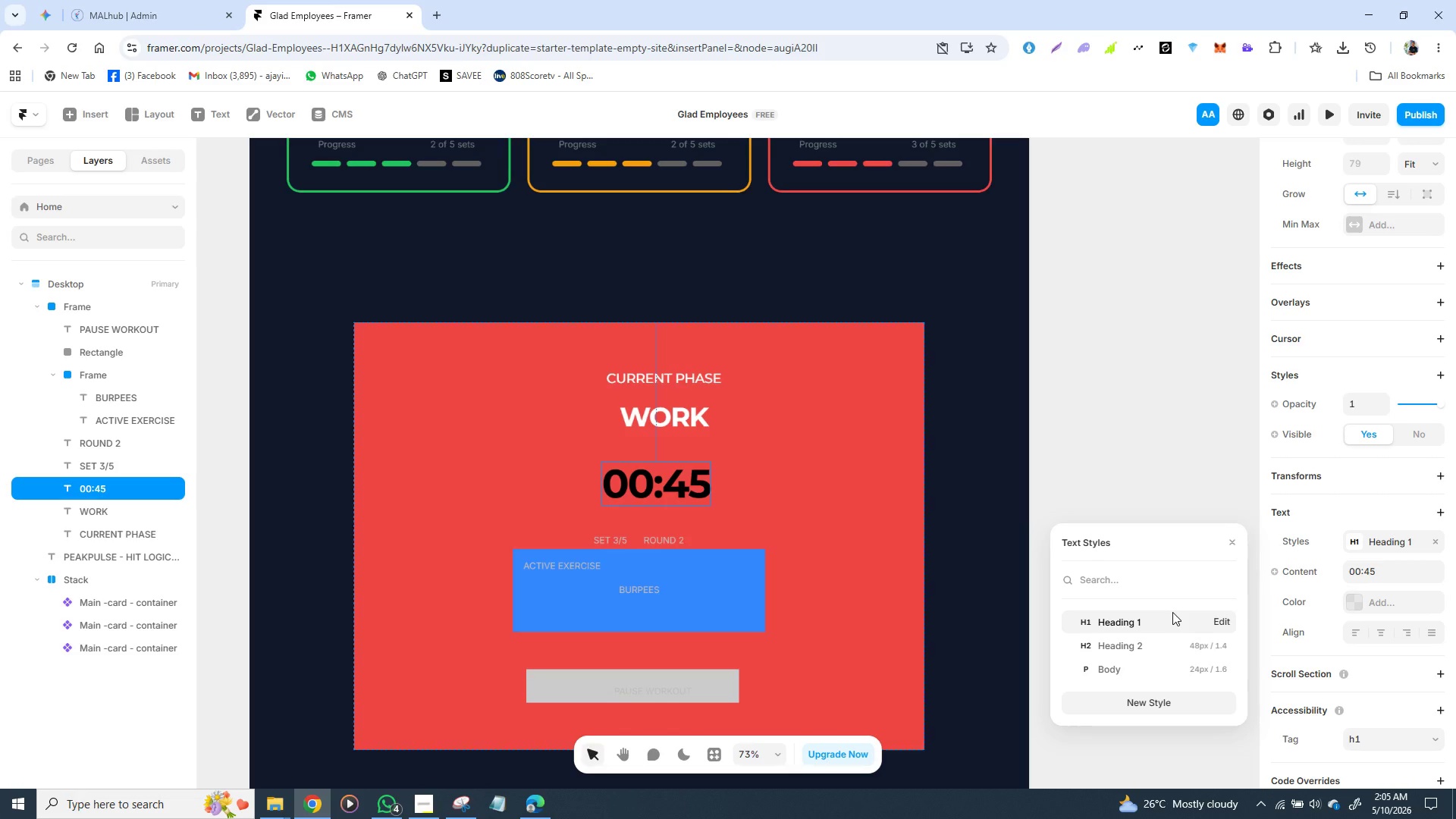 
wait(12.67)
 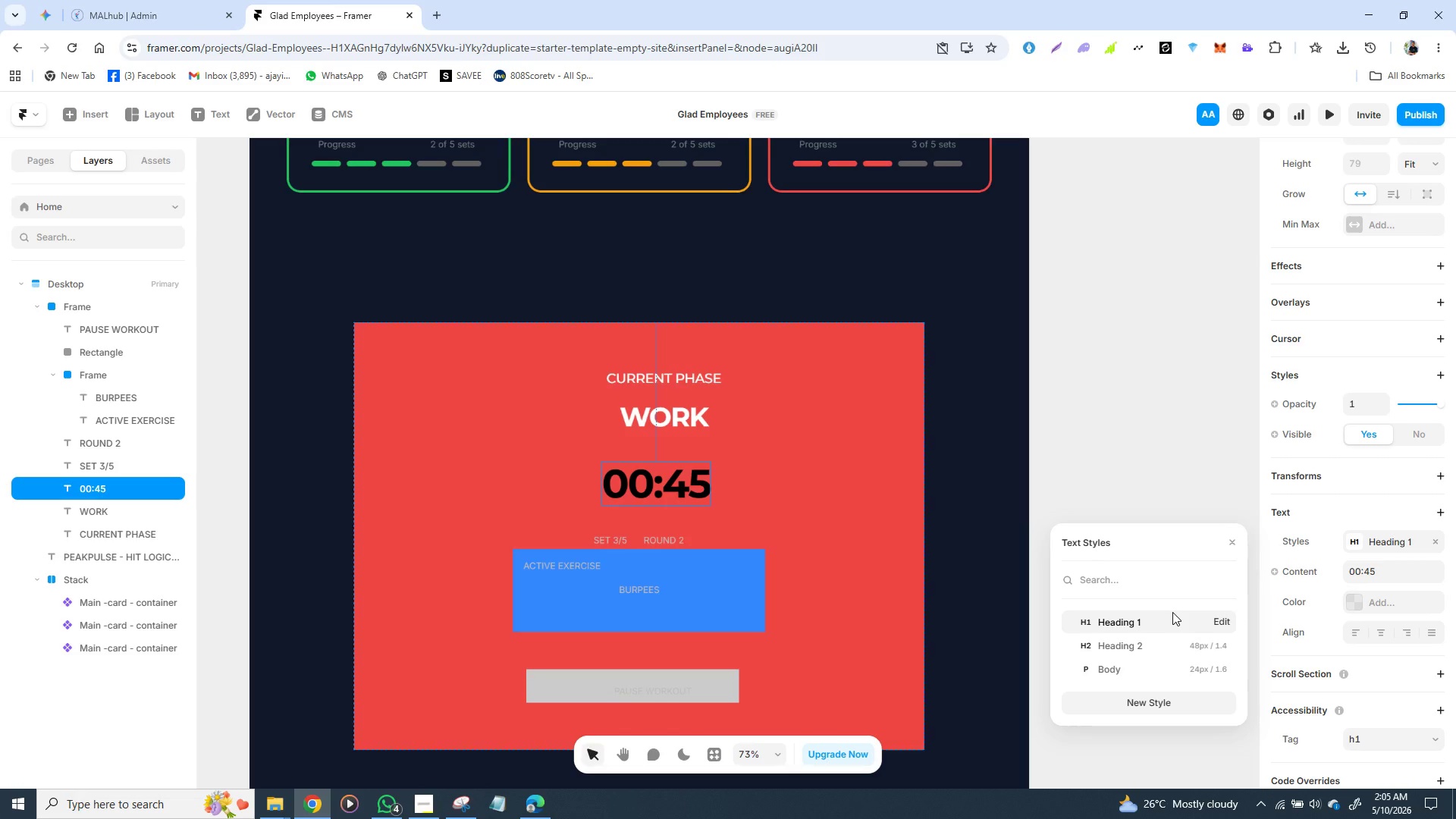 
left_click([1225, 624])
 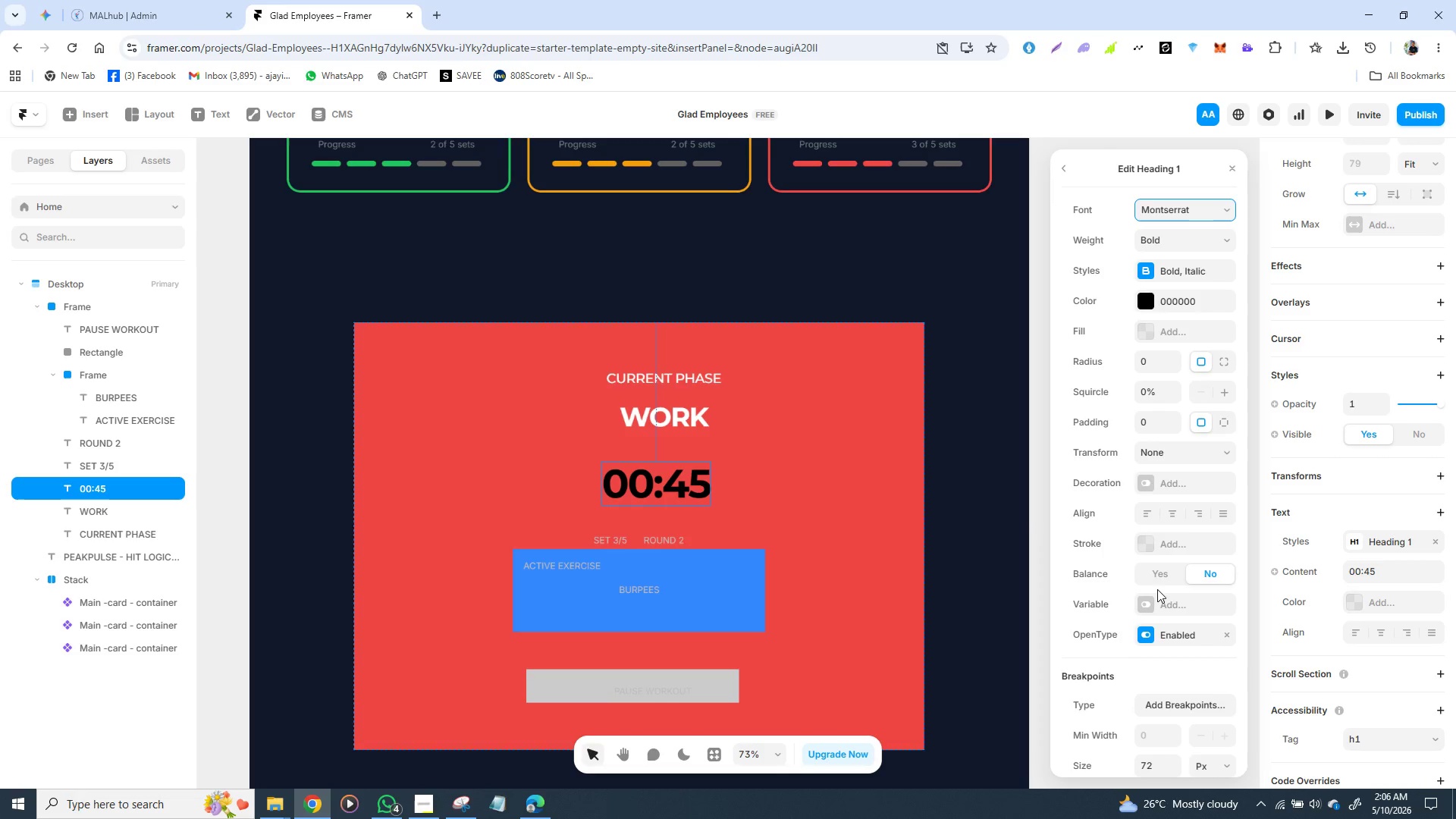 
scroll: coordinate [1156, 588], scroll_direction: down, amount: 1.0
 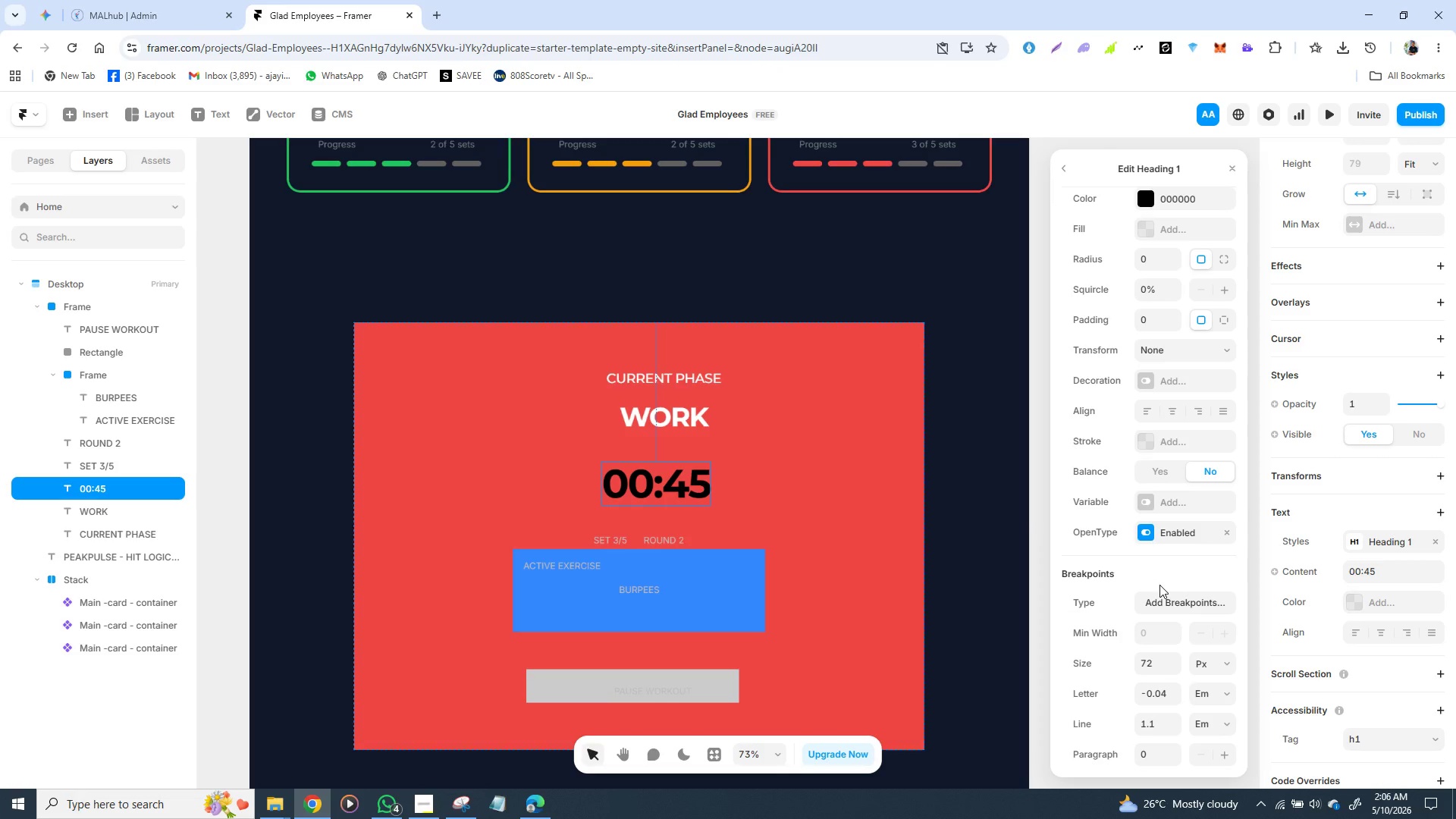 
scroll: coordinate [1159, 575], scroll_direction: up, amount: 2.0
 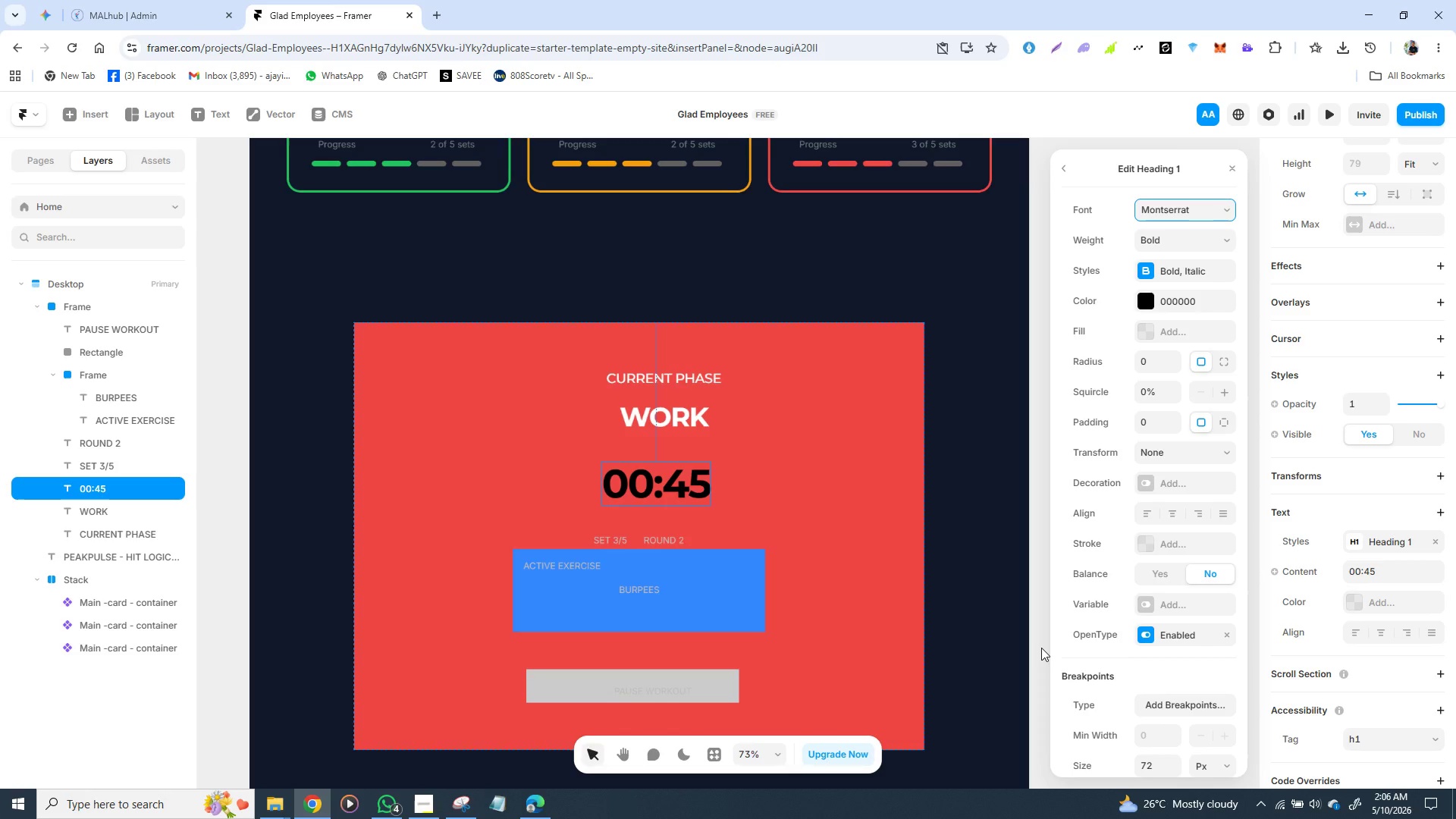 
left_click([1041, 648])
 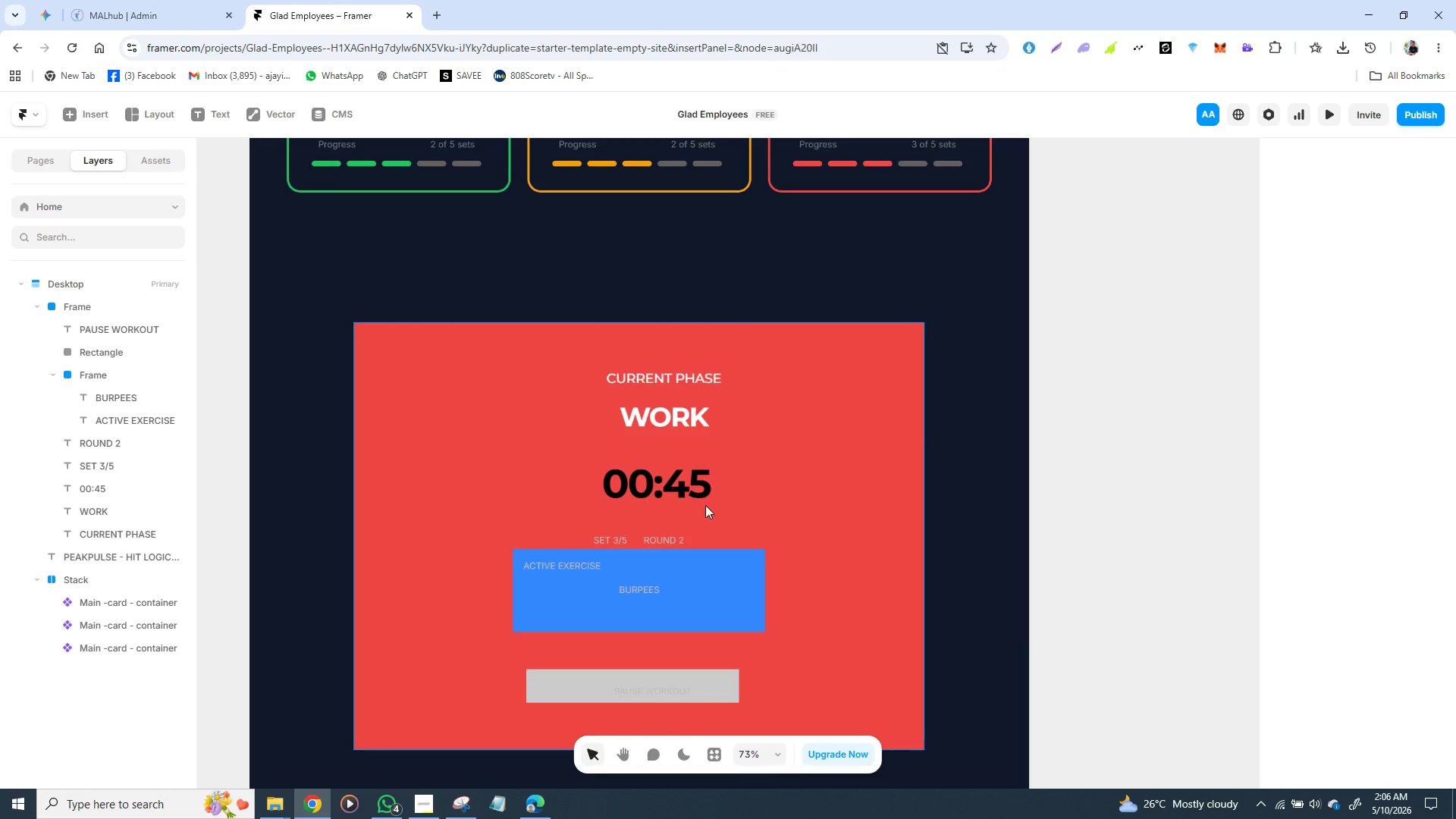 
left_click([675, 491])
 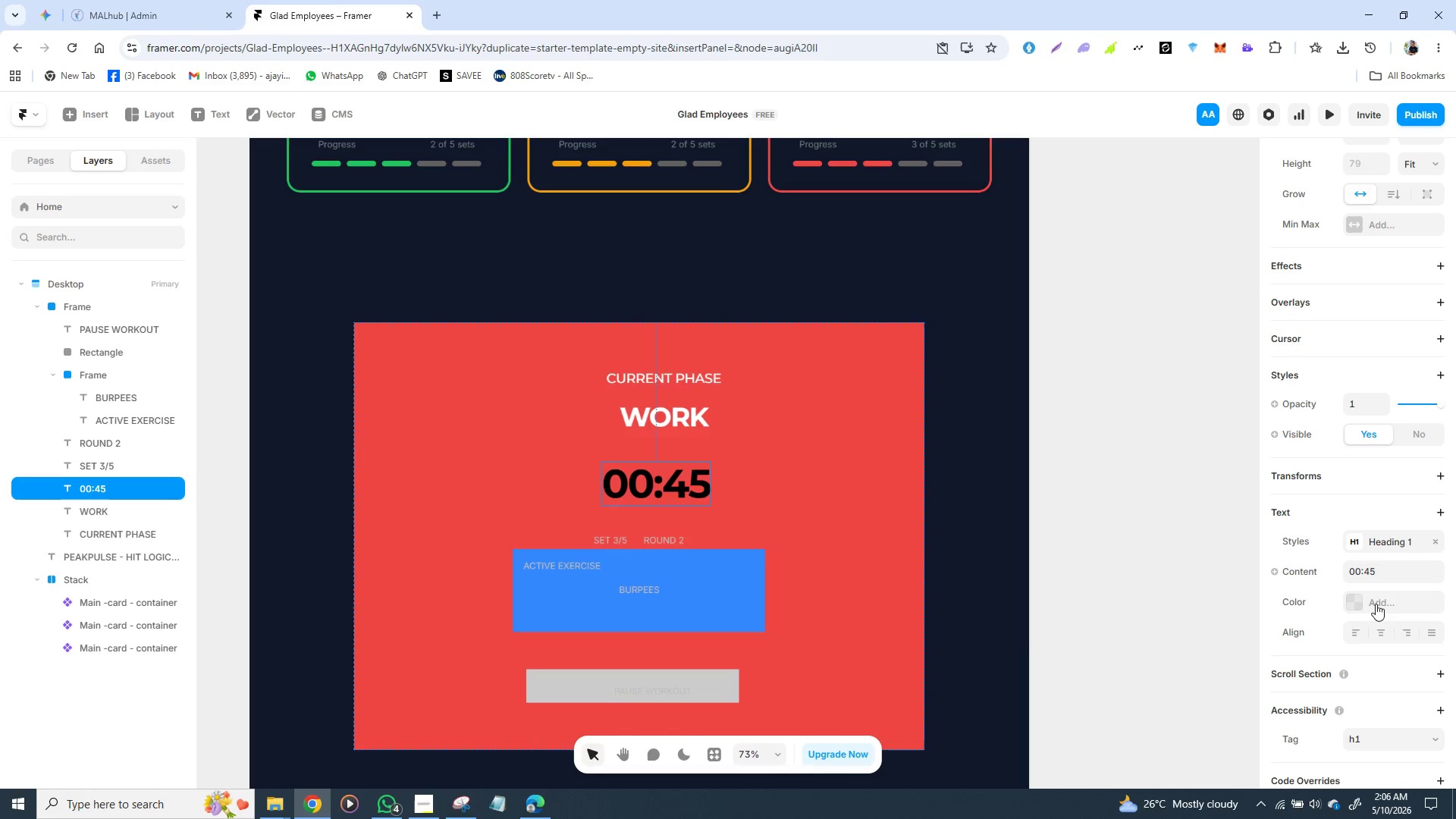 
scroll: coordinate [1384, 581], scroll_direction: down, amount: 1.0
 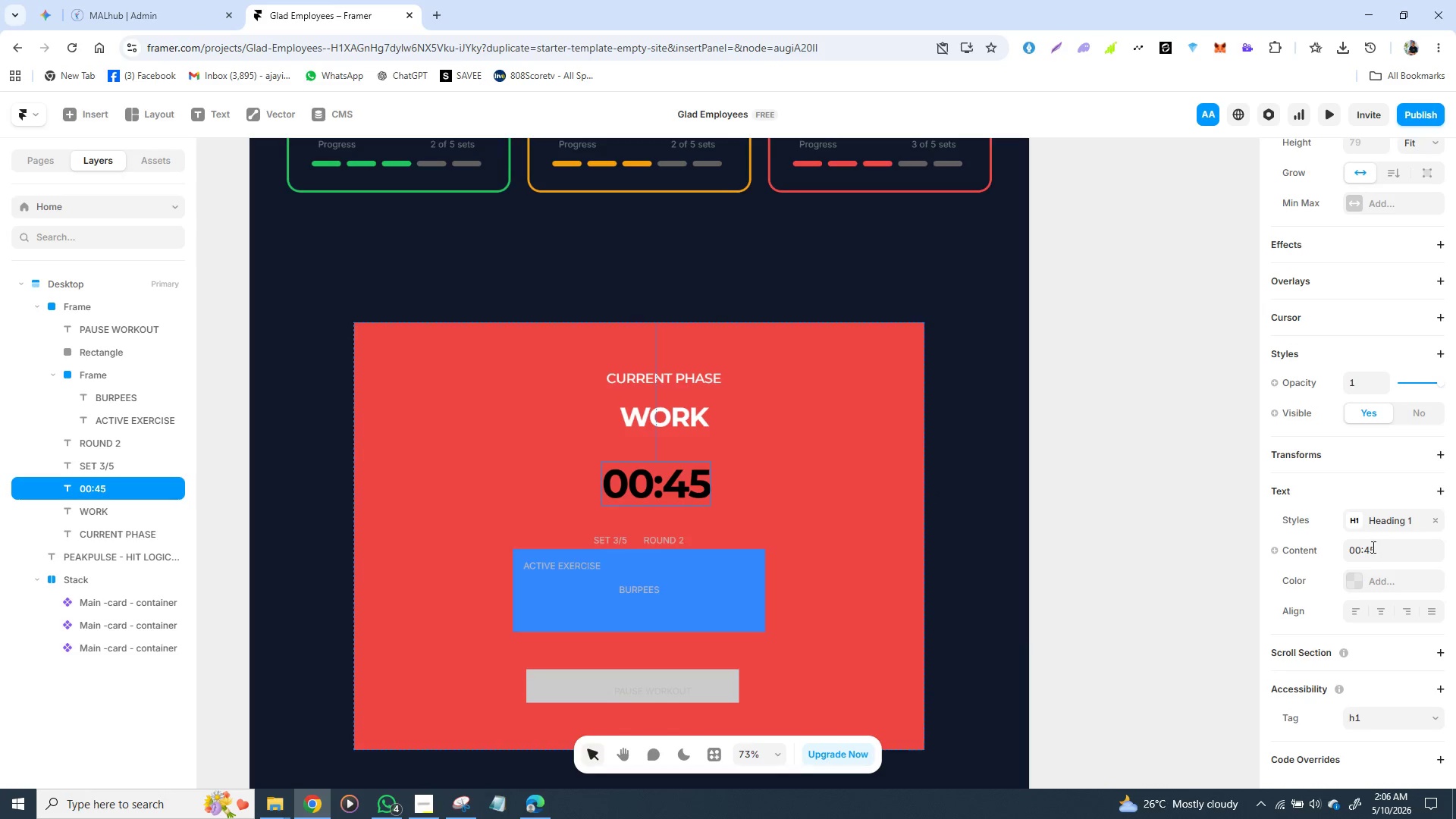 
left_click([1359, 577])
 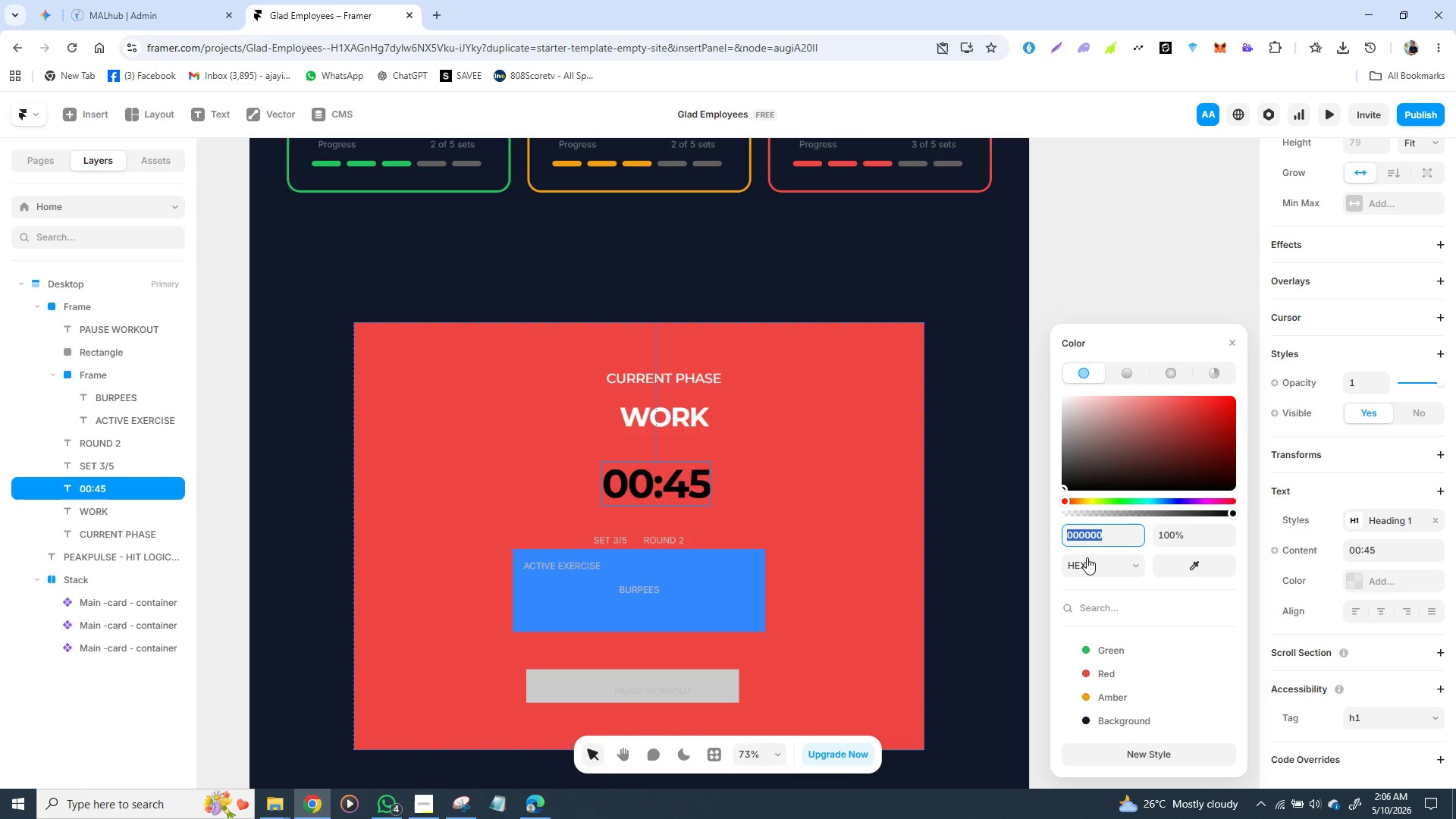 
left_click([1103, 533])
 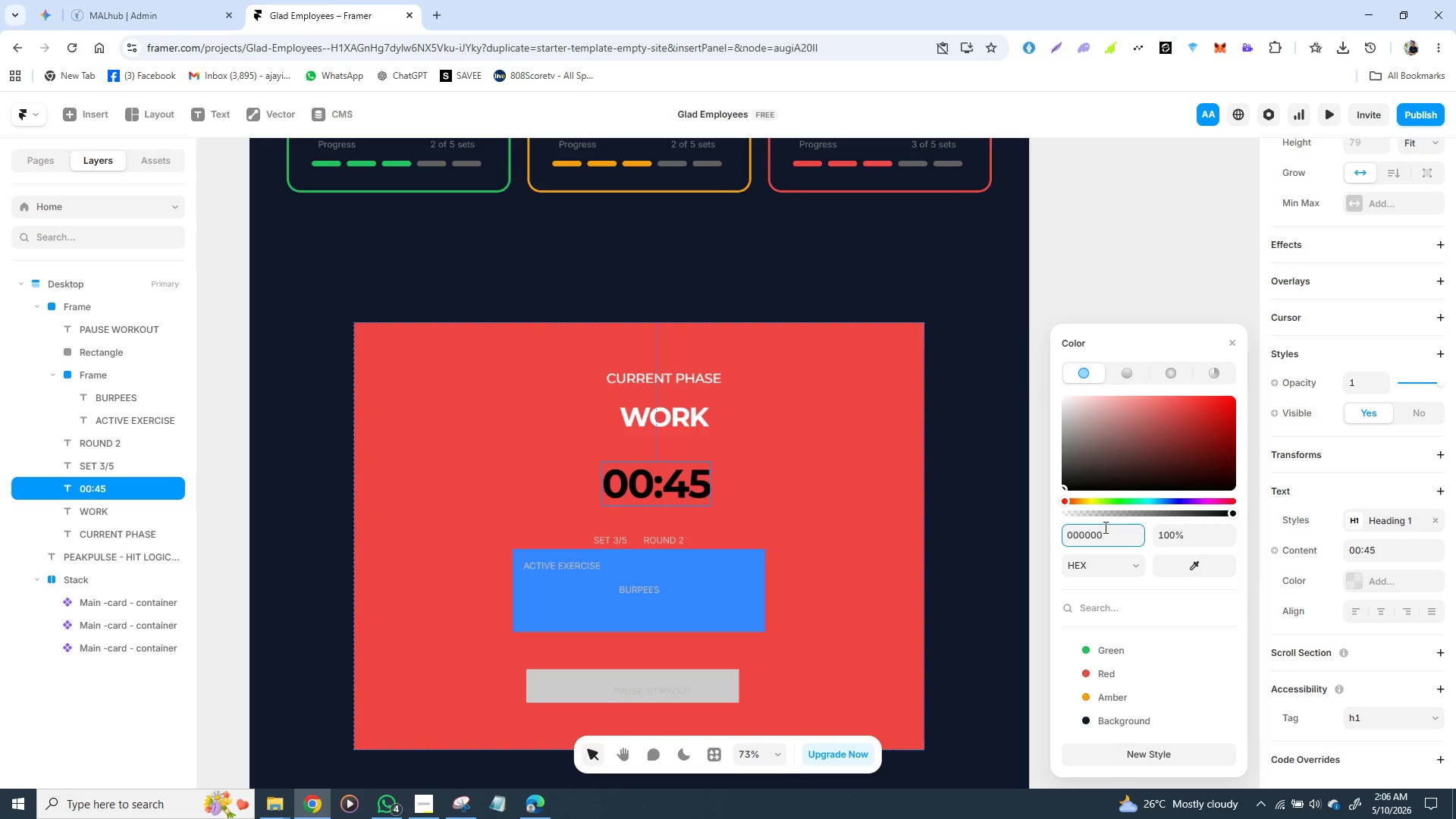 
left_click([1104, 527])
 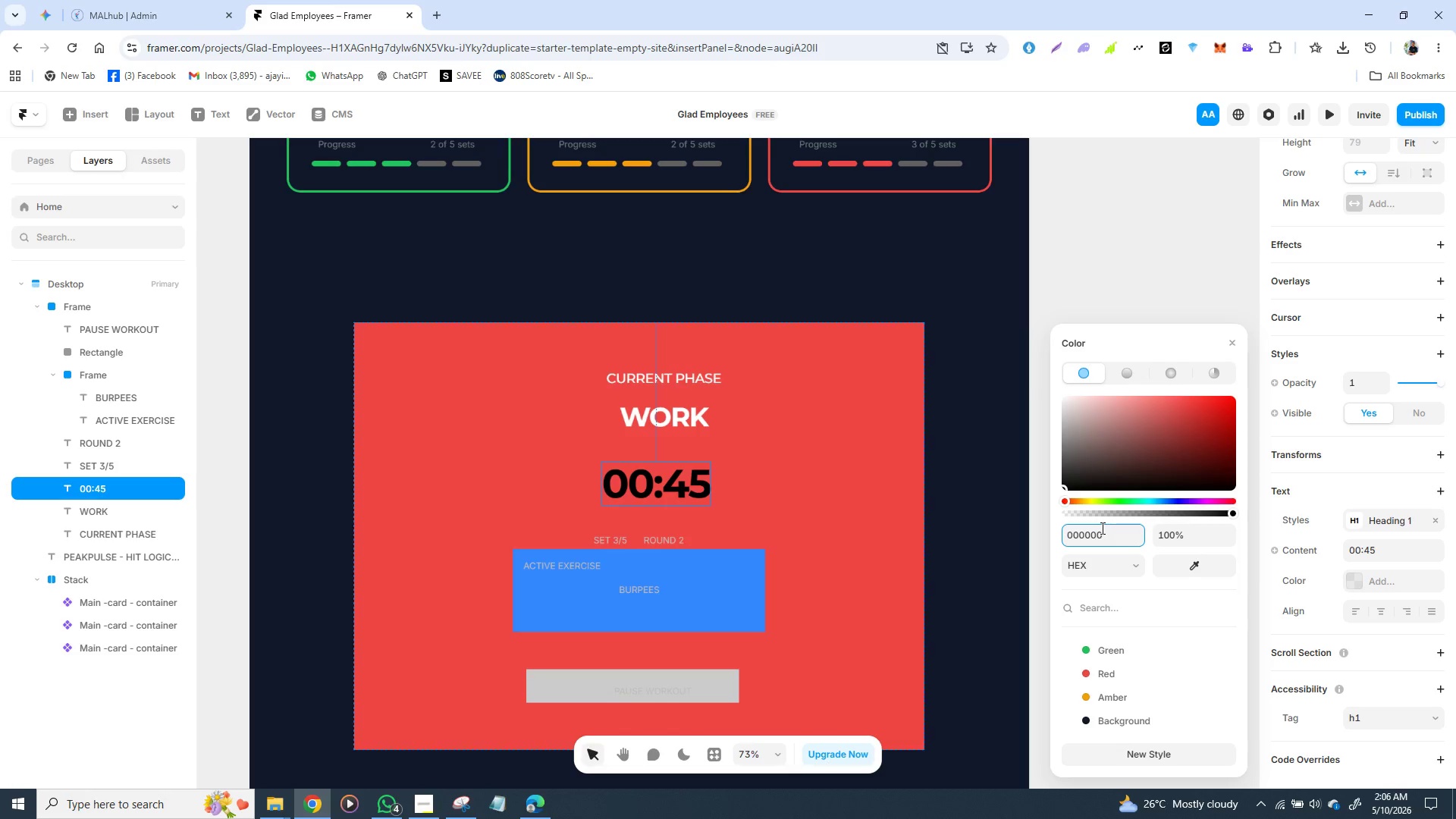 
double_click([1101, 528])
 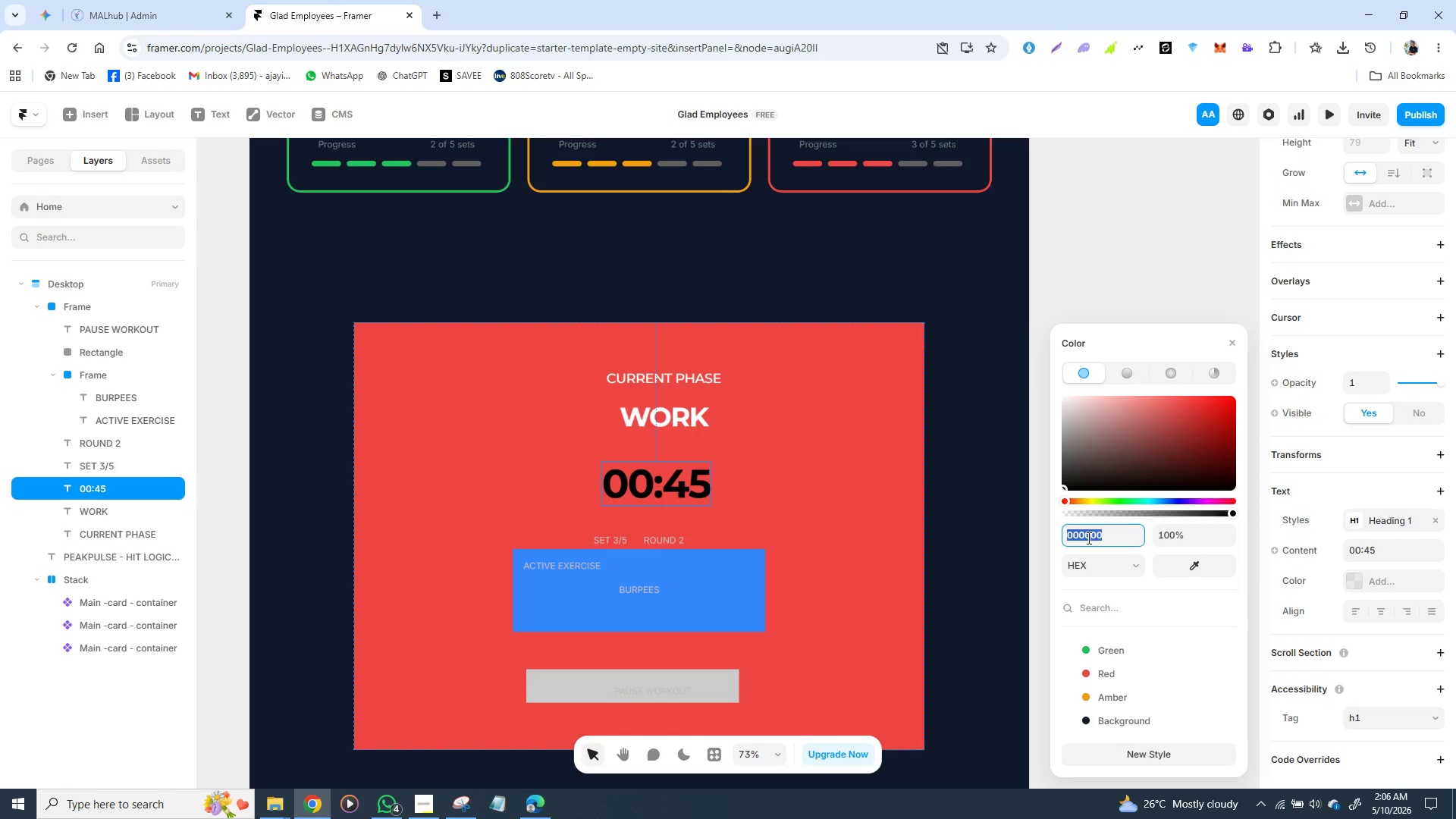 
type(FFFFFF)
 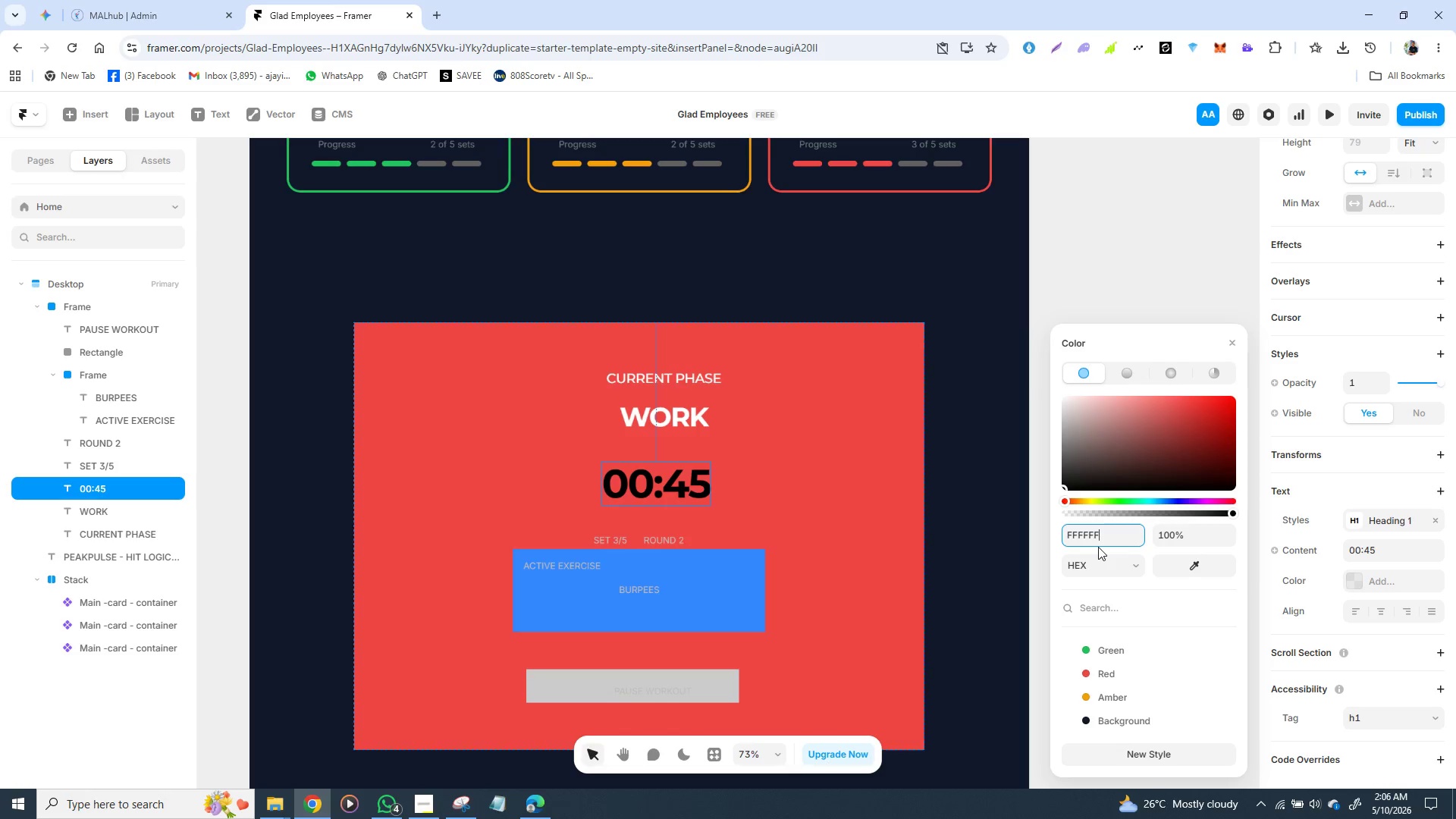 
key(Enter)
 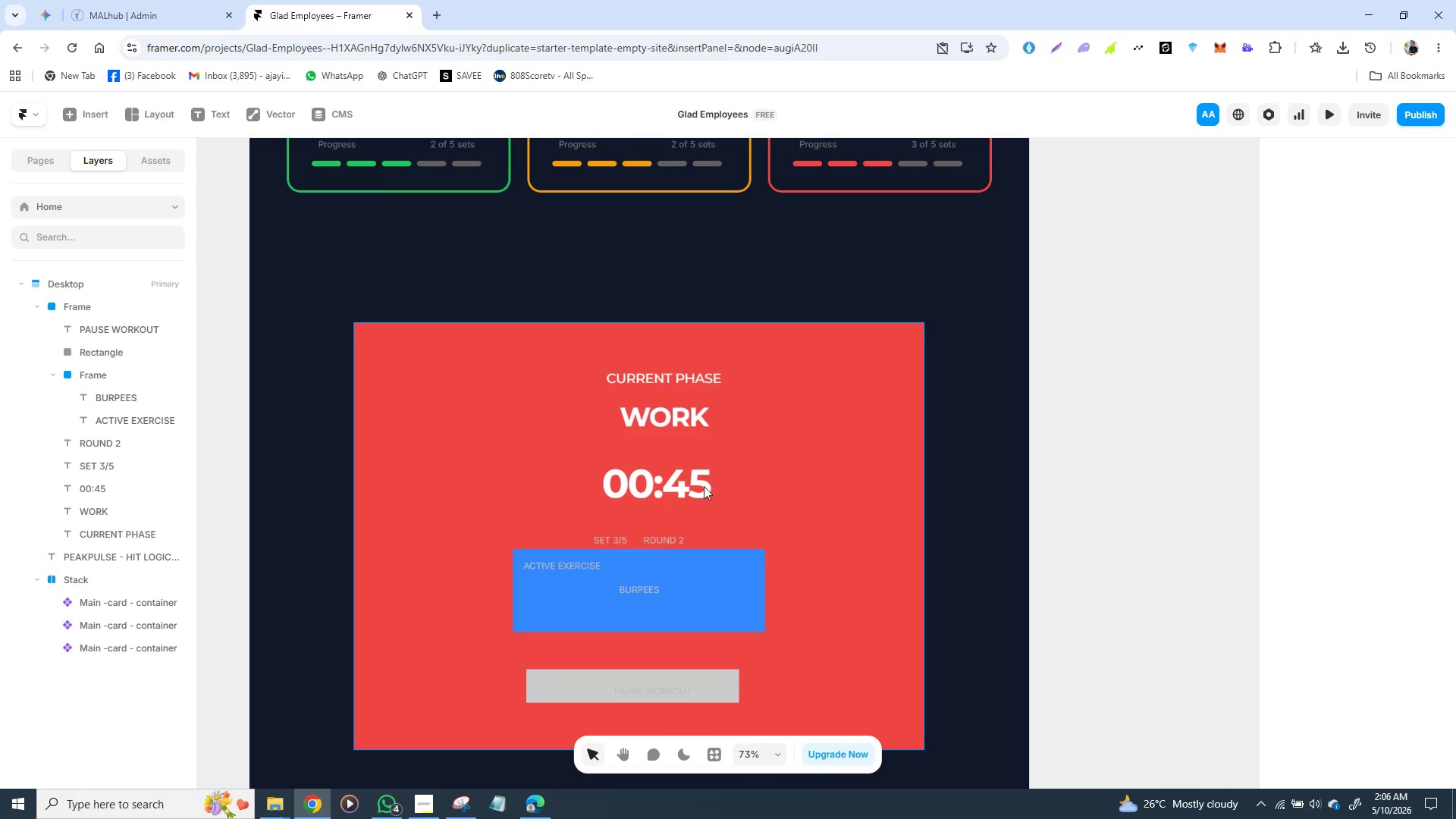 
left_click_drag(start_coordinate=[668, 485], to_coordinate=[676, 482])
 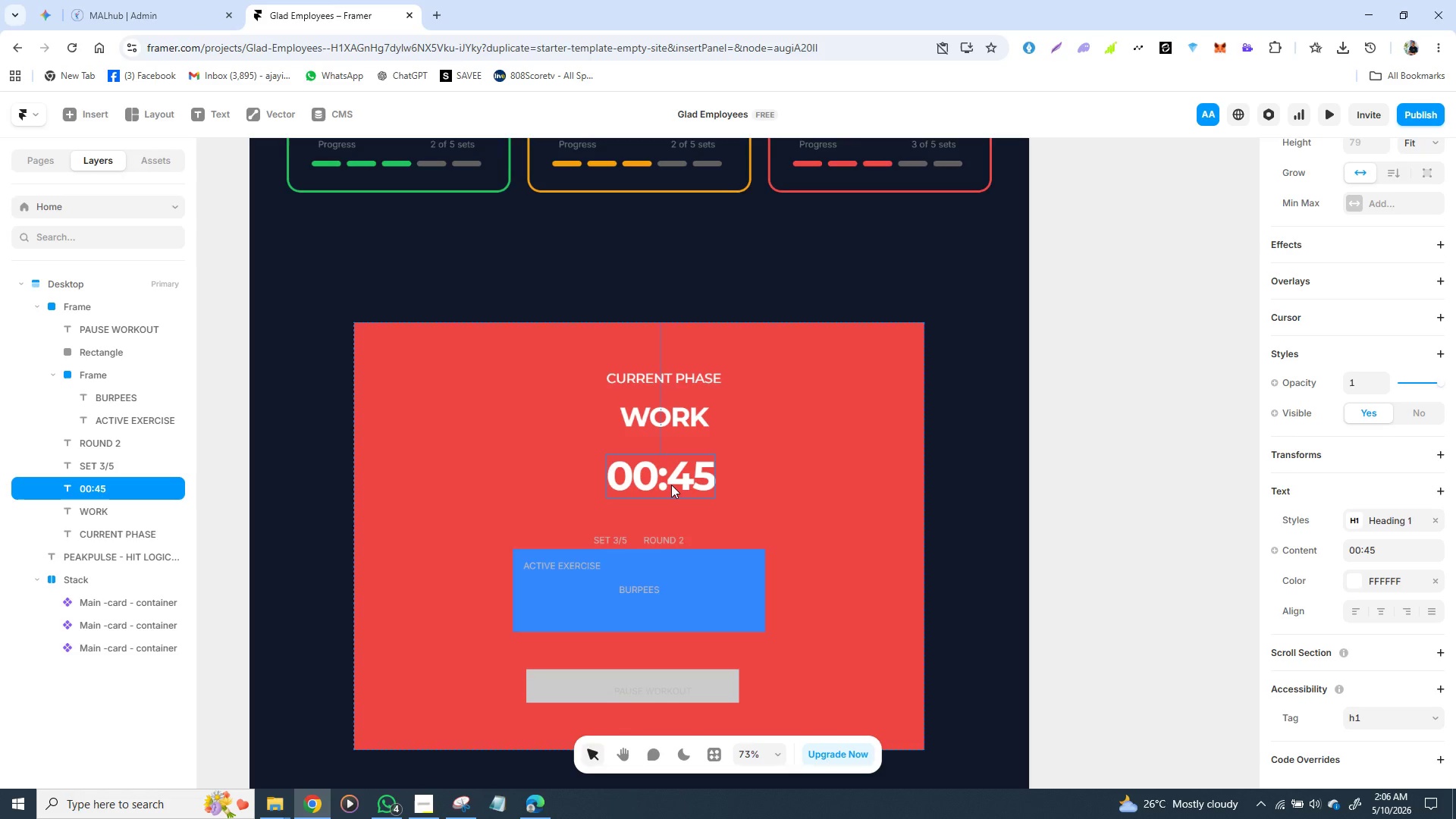 
left_click_drag(start_coordinate=[670, 484], to_coordinate=[679, 492])
 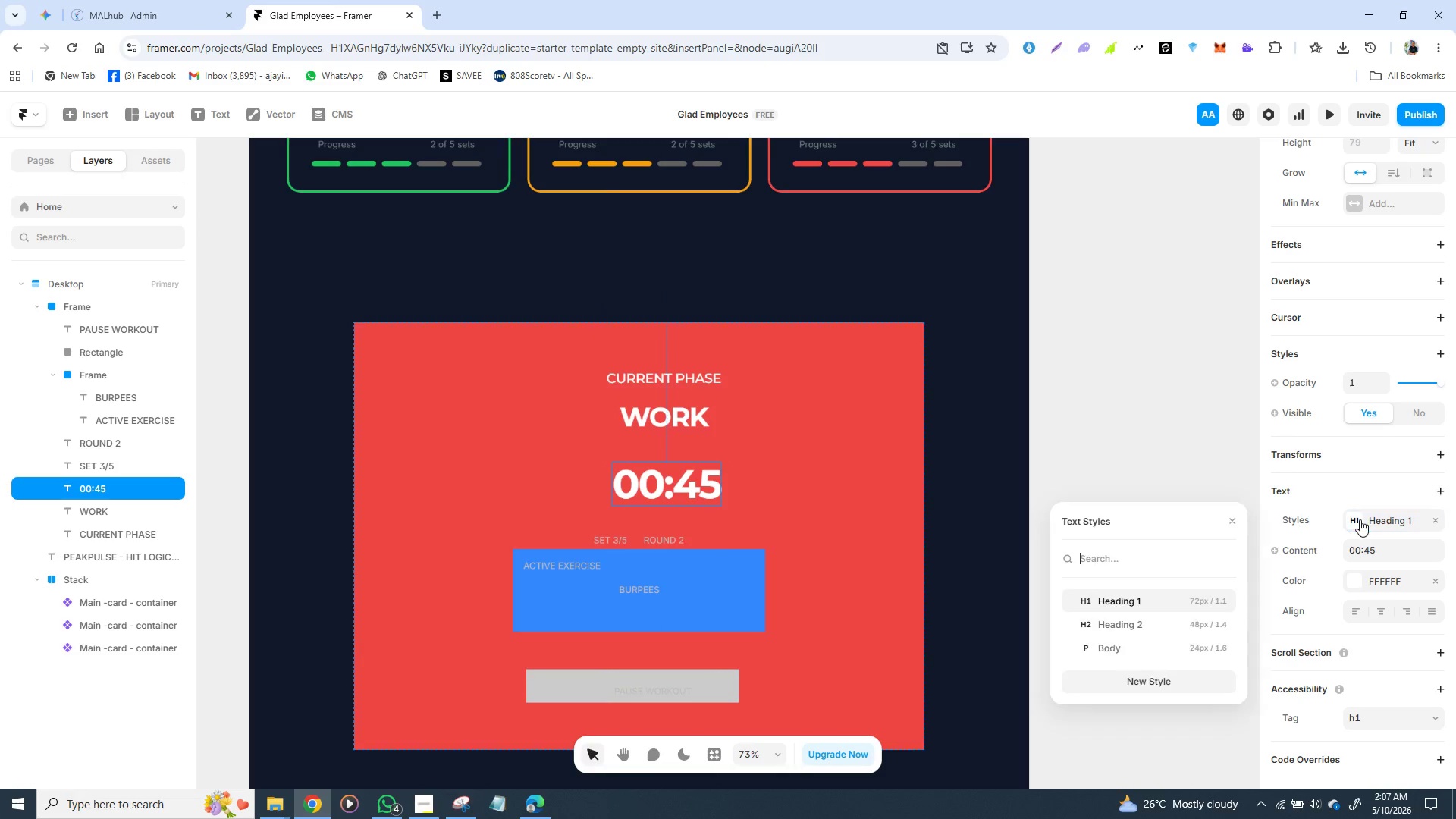 
wait(6.25)
 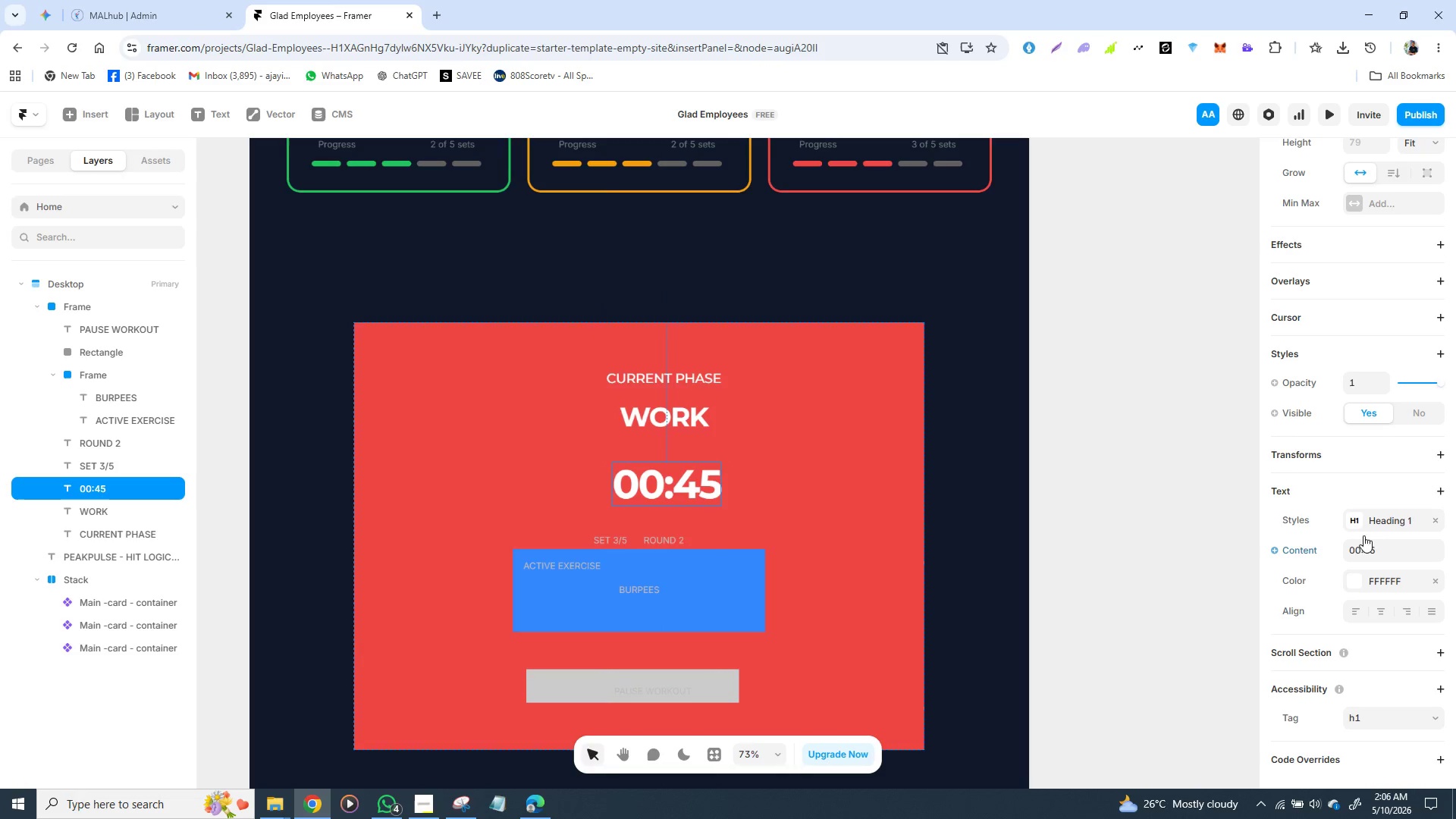 
left_click([1222, 596])
 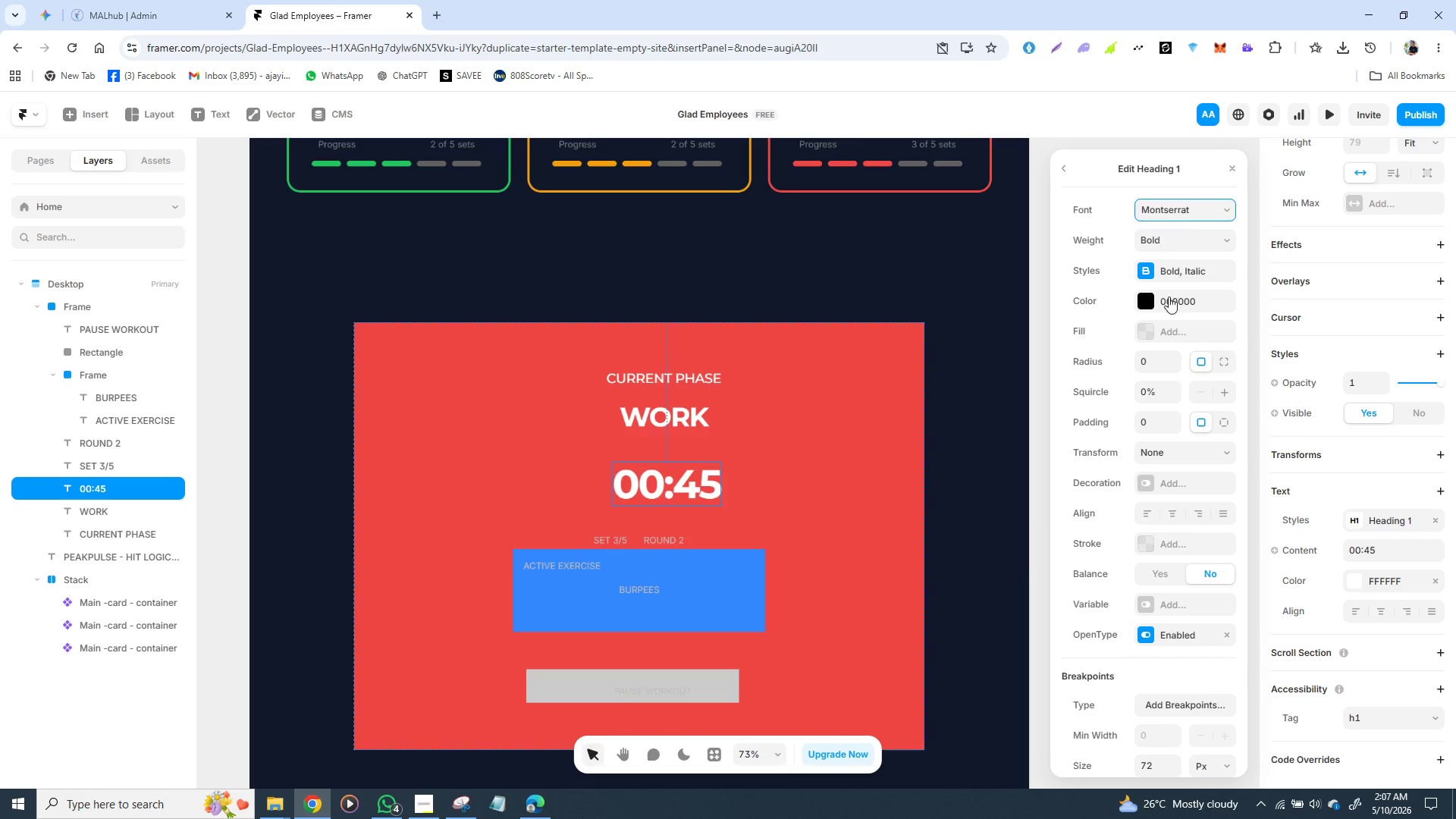 
scroll: coordinate [1164, 609], scroll_direction: down, amount: 1.0
 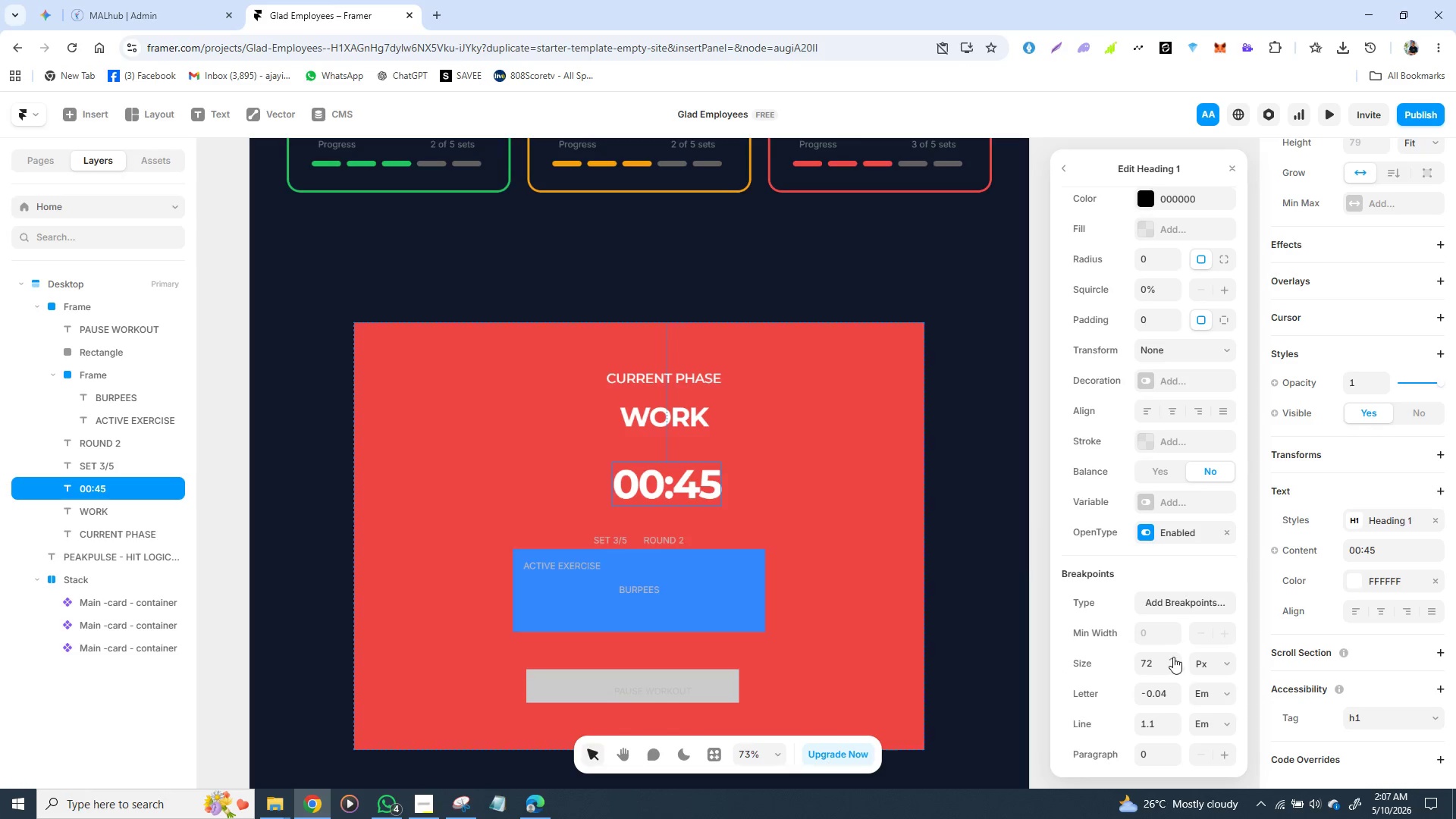 
left_click([1173, 657])
 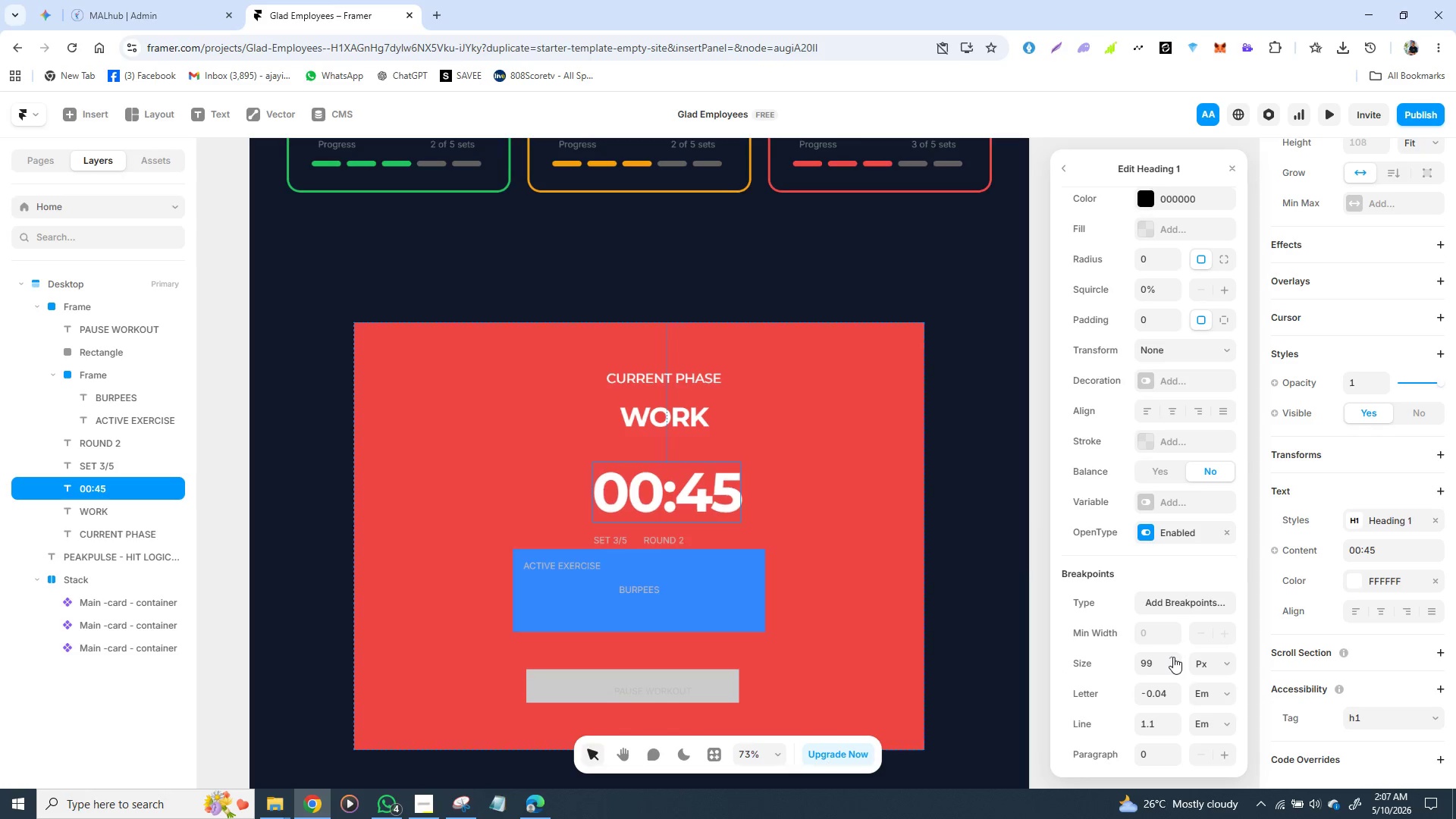 
double_click([1173, 657])
 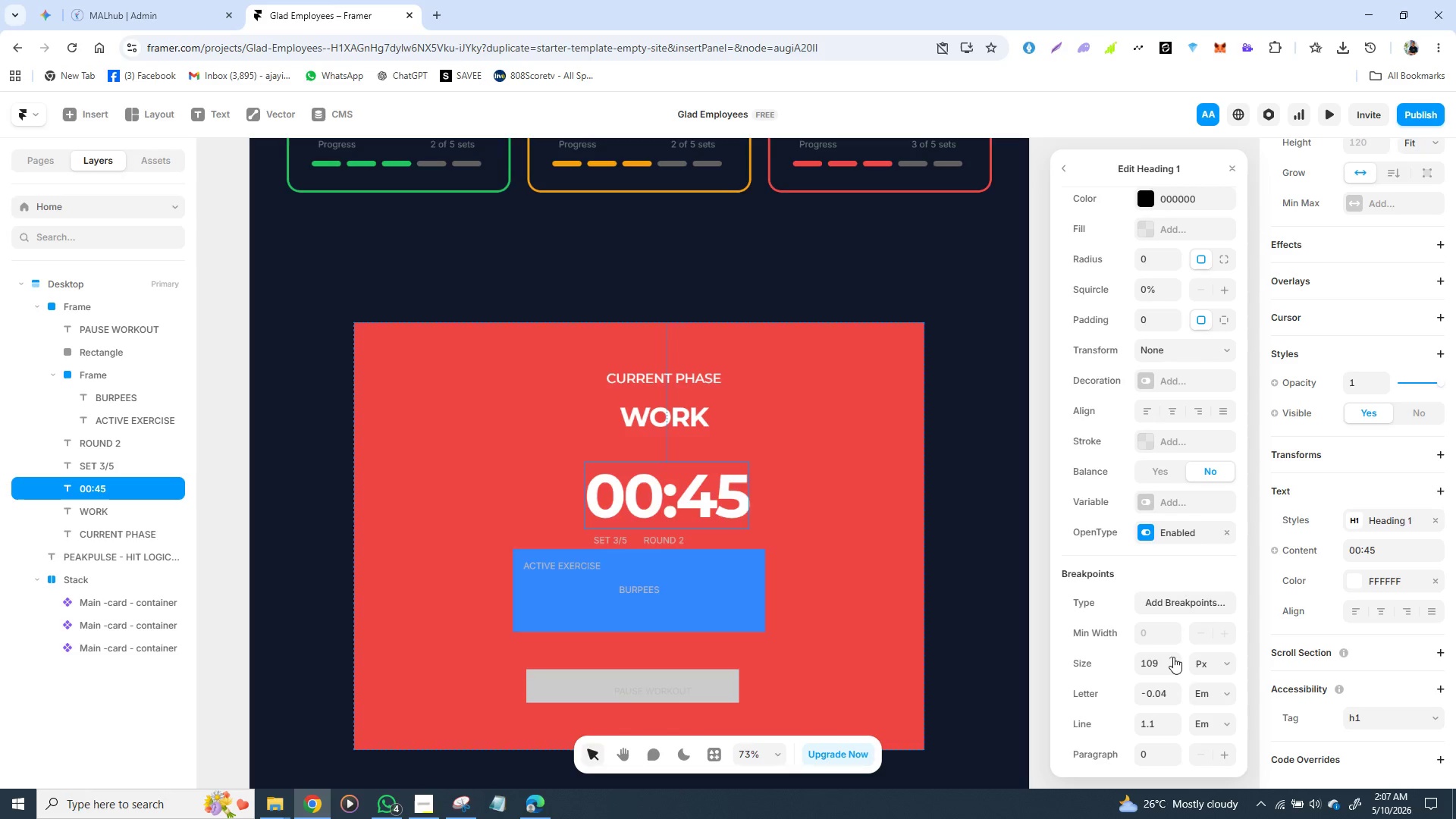 
double_click([1173, 657])
 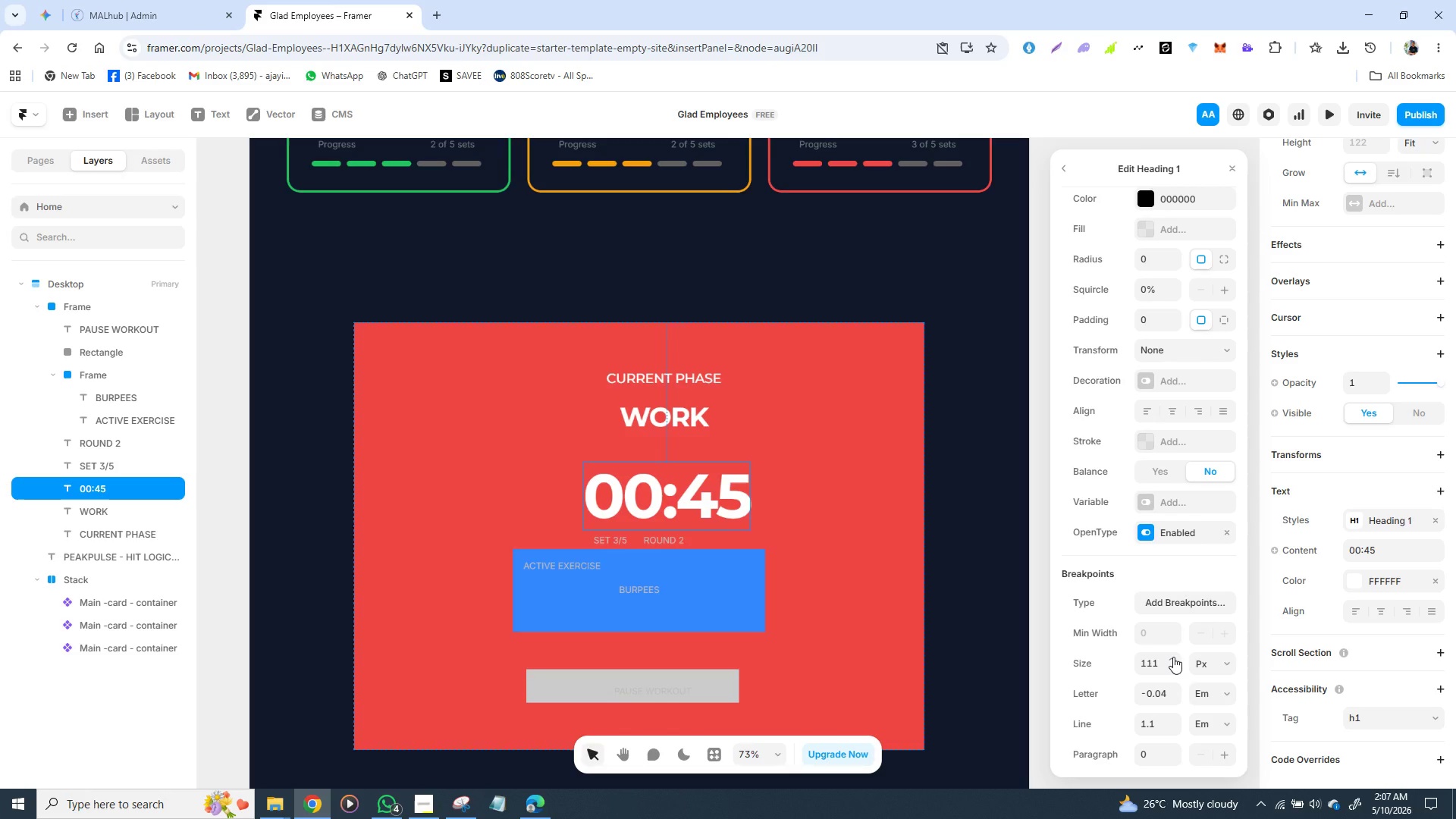 
left_click([1173, 657])
 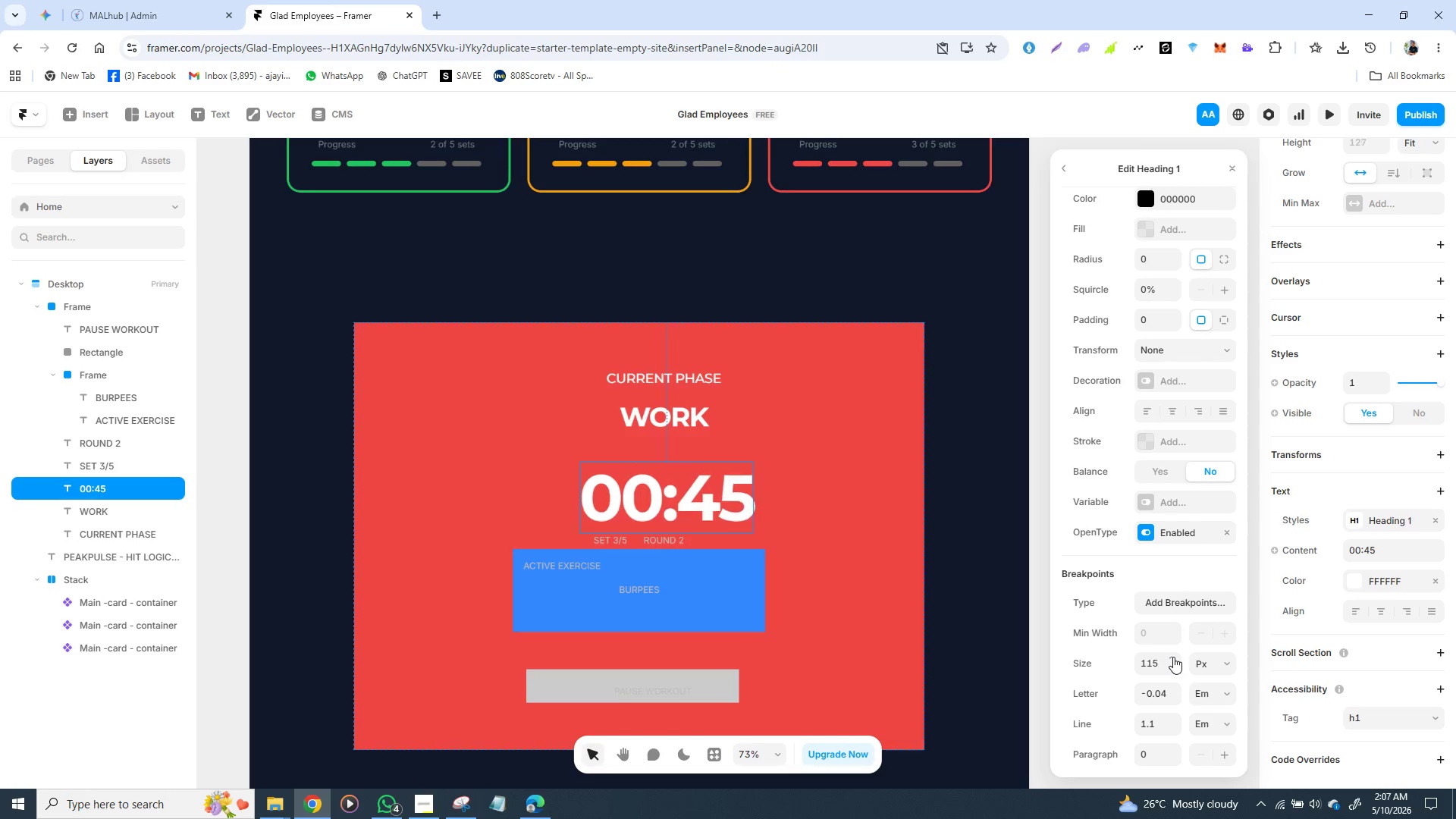 
double_click([1173, 657])
 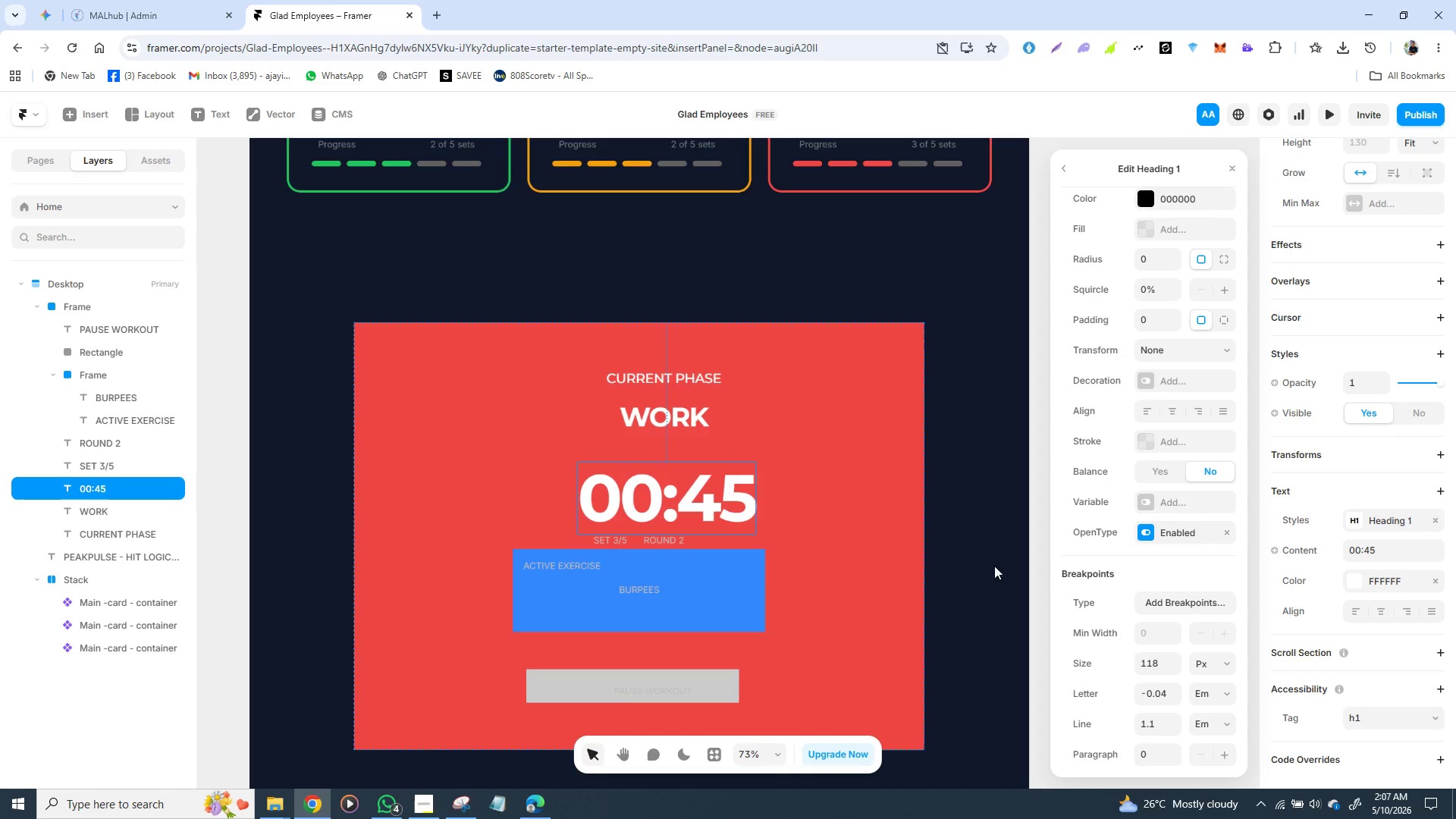 
left_click([980, 562])
 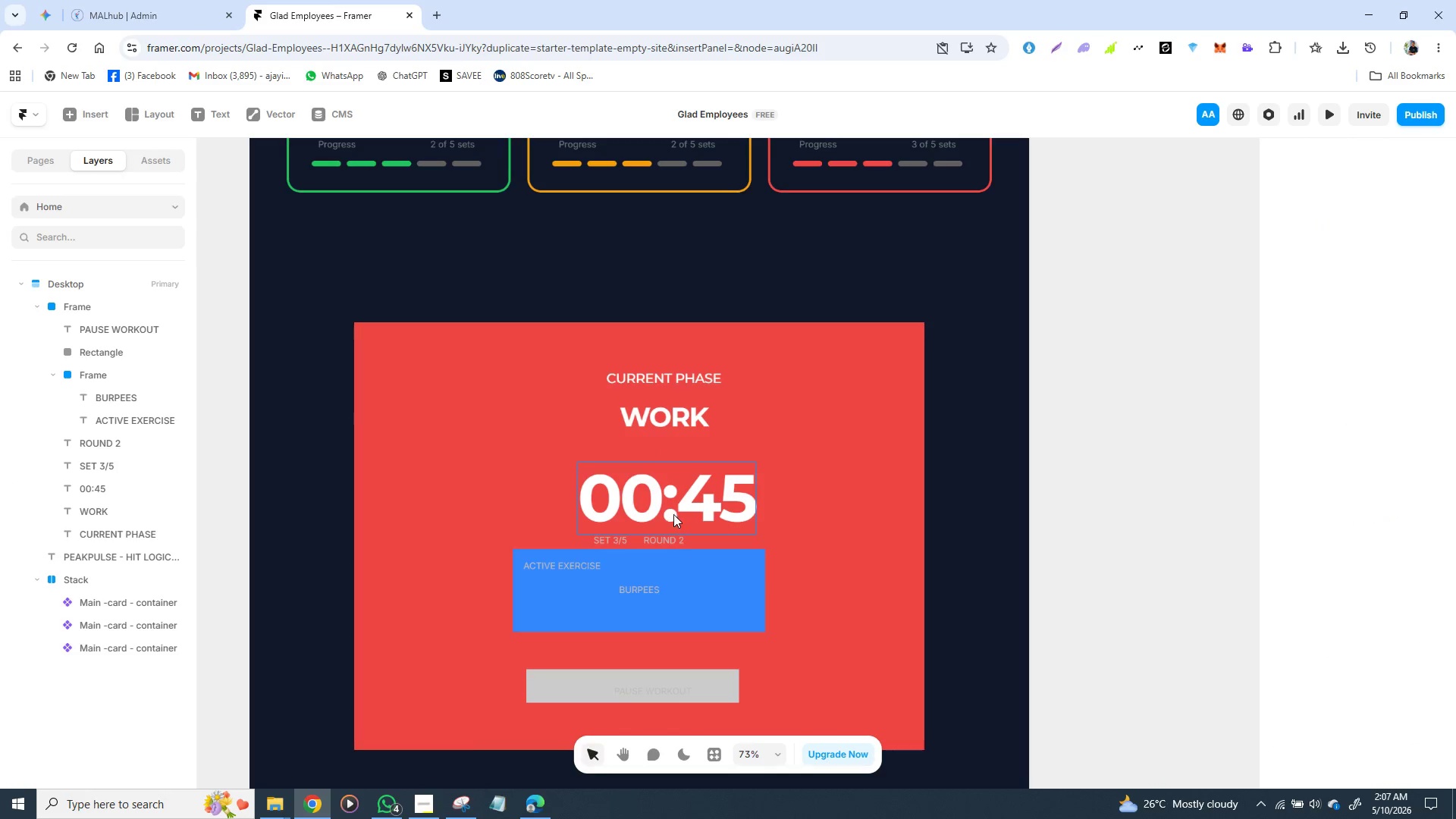 
left_click_drag(start_coordinate=[677, 510], to_coordinate=[668, 494])
 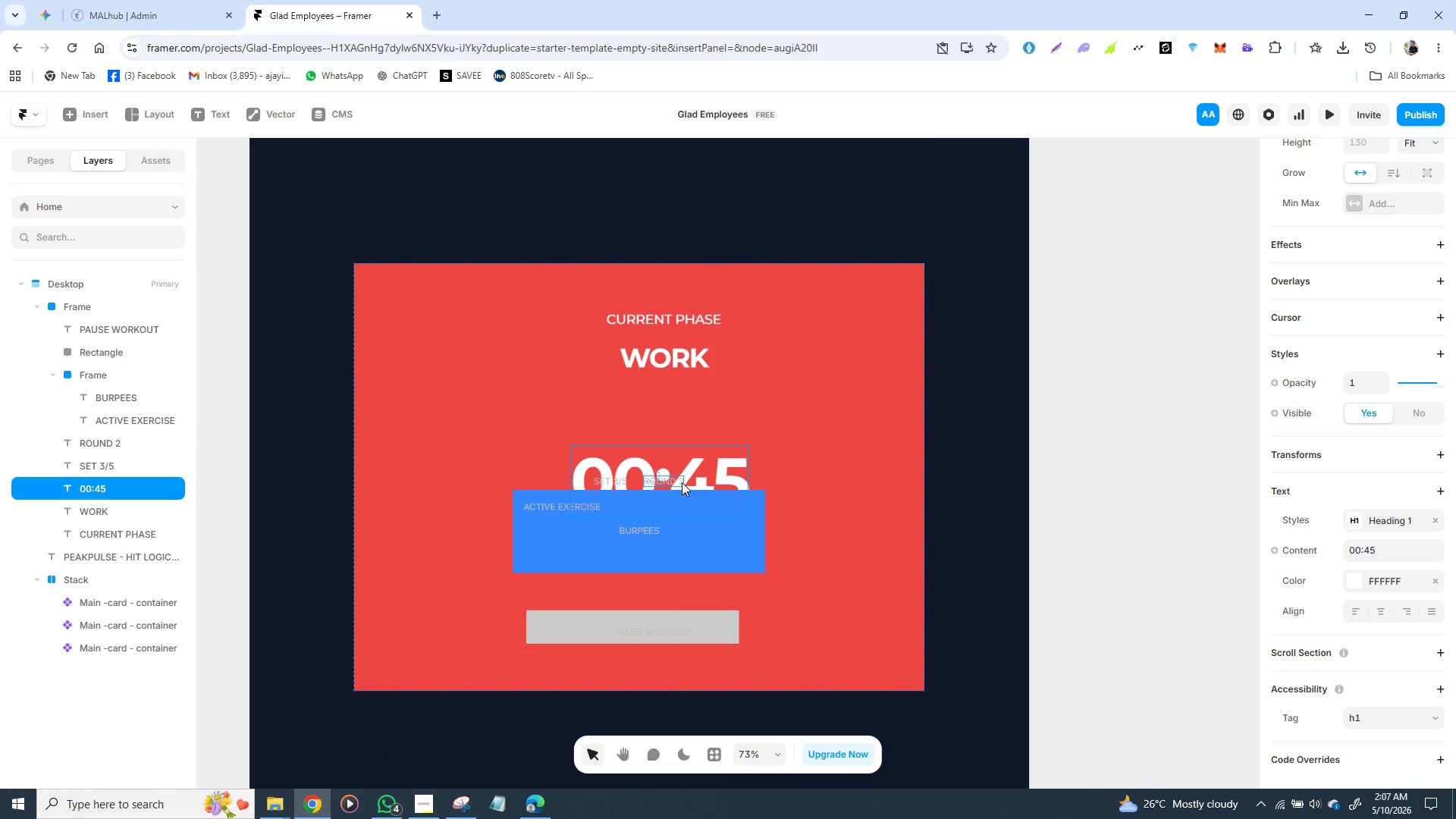 
scroll: coordinate [668, 494], scroll_direction: down, amount: 1.0
 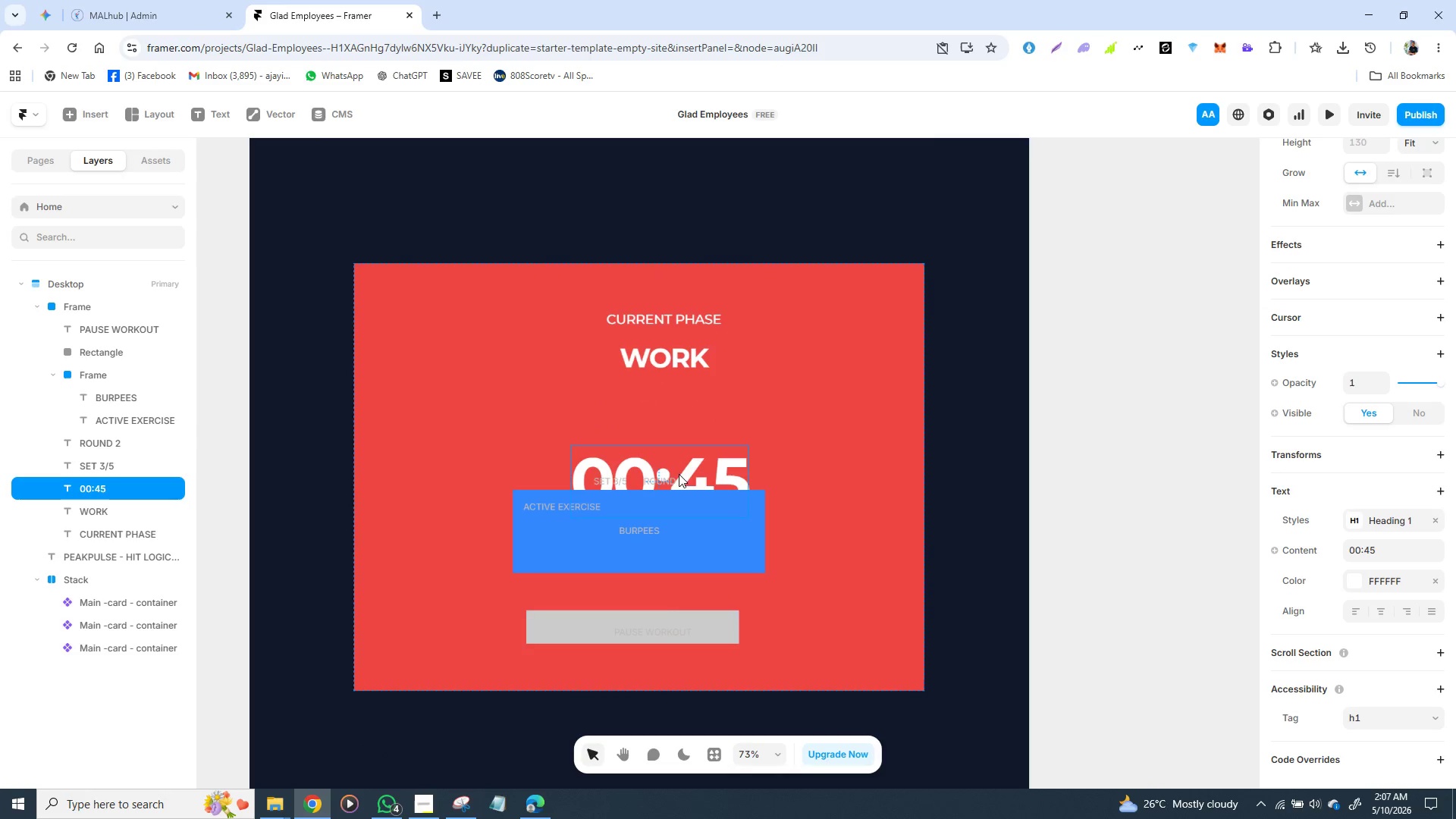 
left_click_drag(start_coordinate=[679, 453], to_coordinate=[676, 394])
 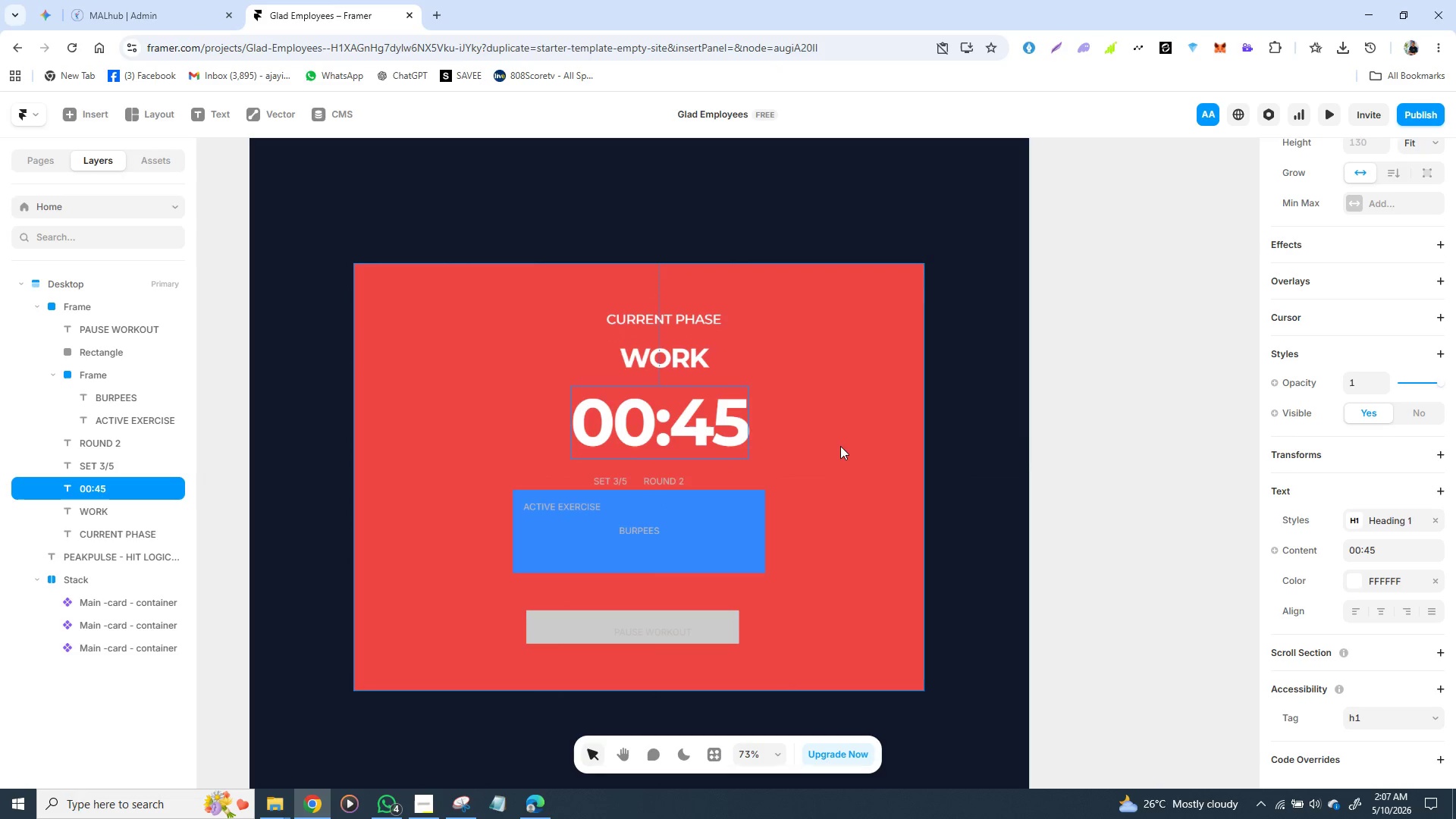 
left_click_drag(start_coordinate=[861, 453], to_coordinate=[876, 461])
 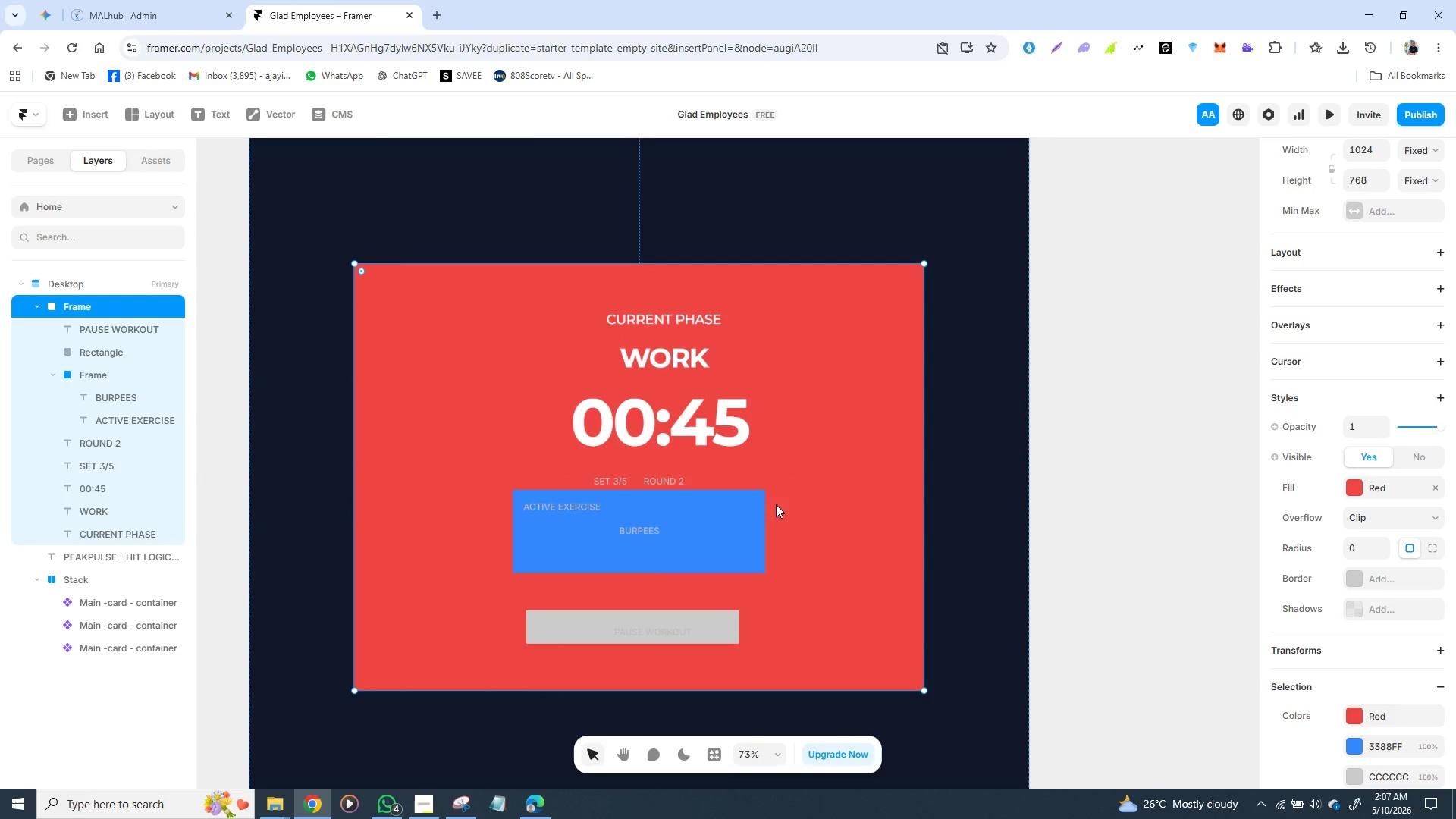 
left_click([615, 482])
 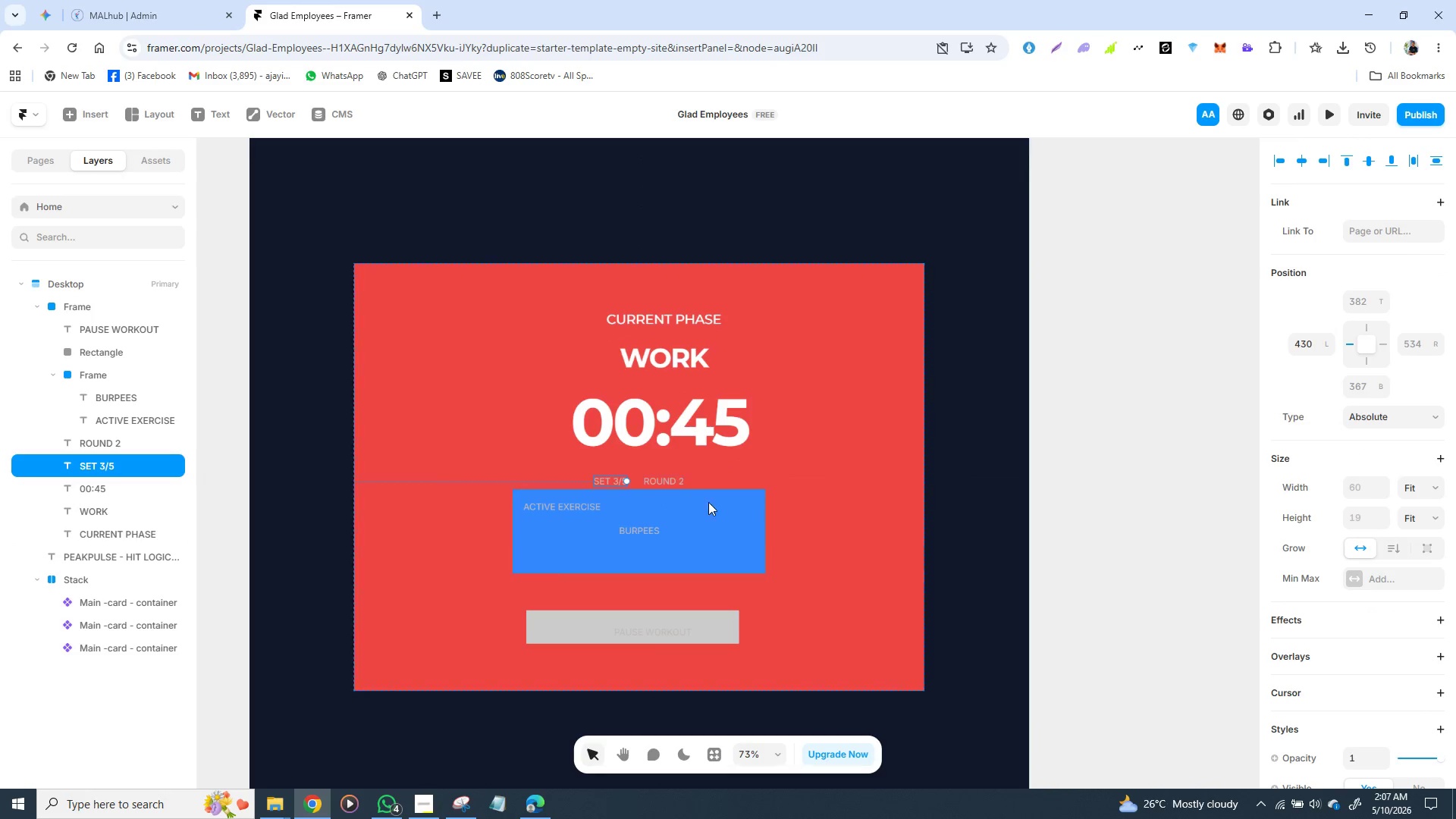 
hold_key(key=ShiftLeft, duration=1.53)
 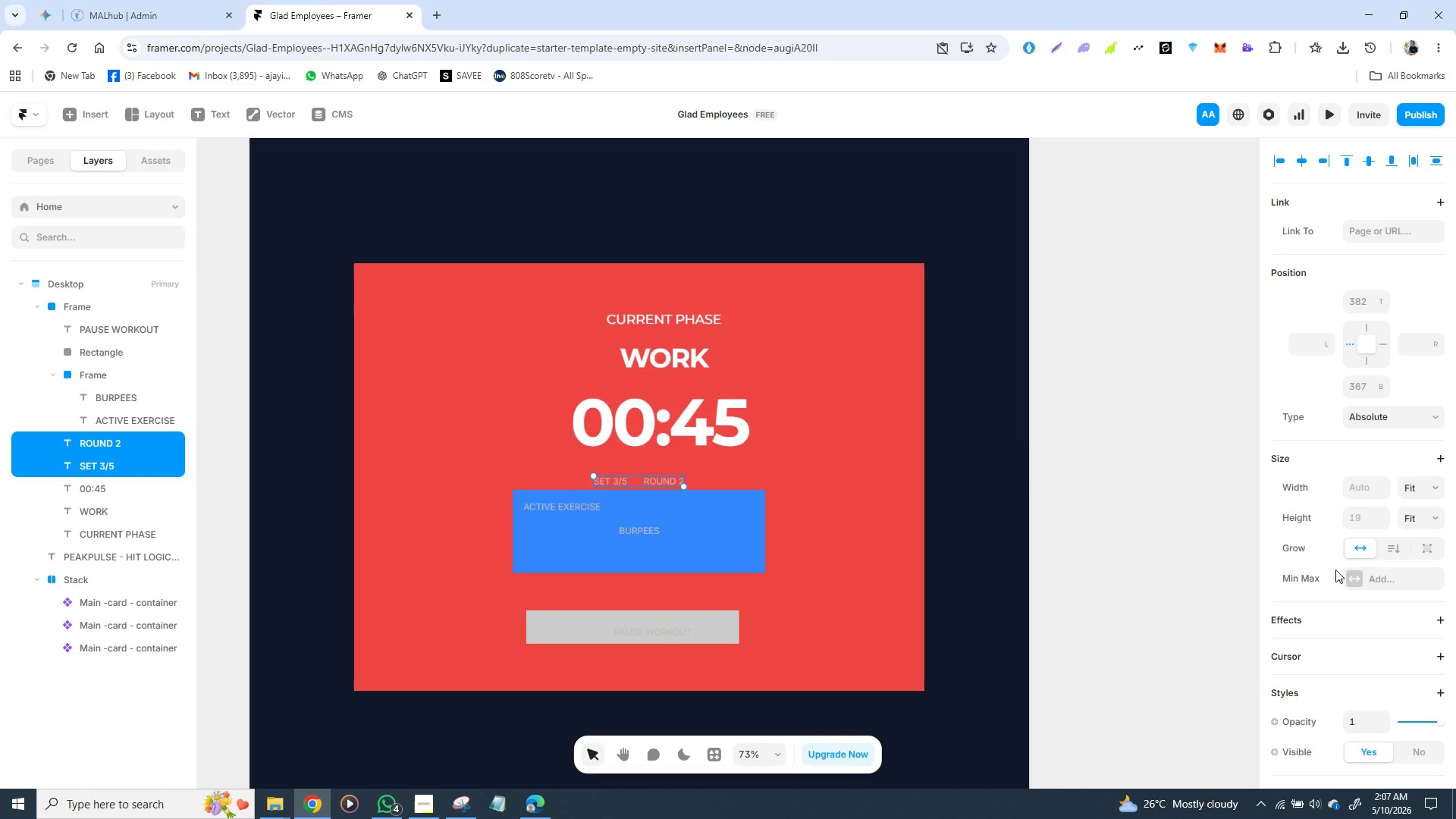 
scroll: coordinate [1369, 595], scroll_direction: down, amount: 4.0
 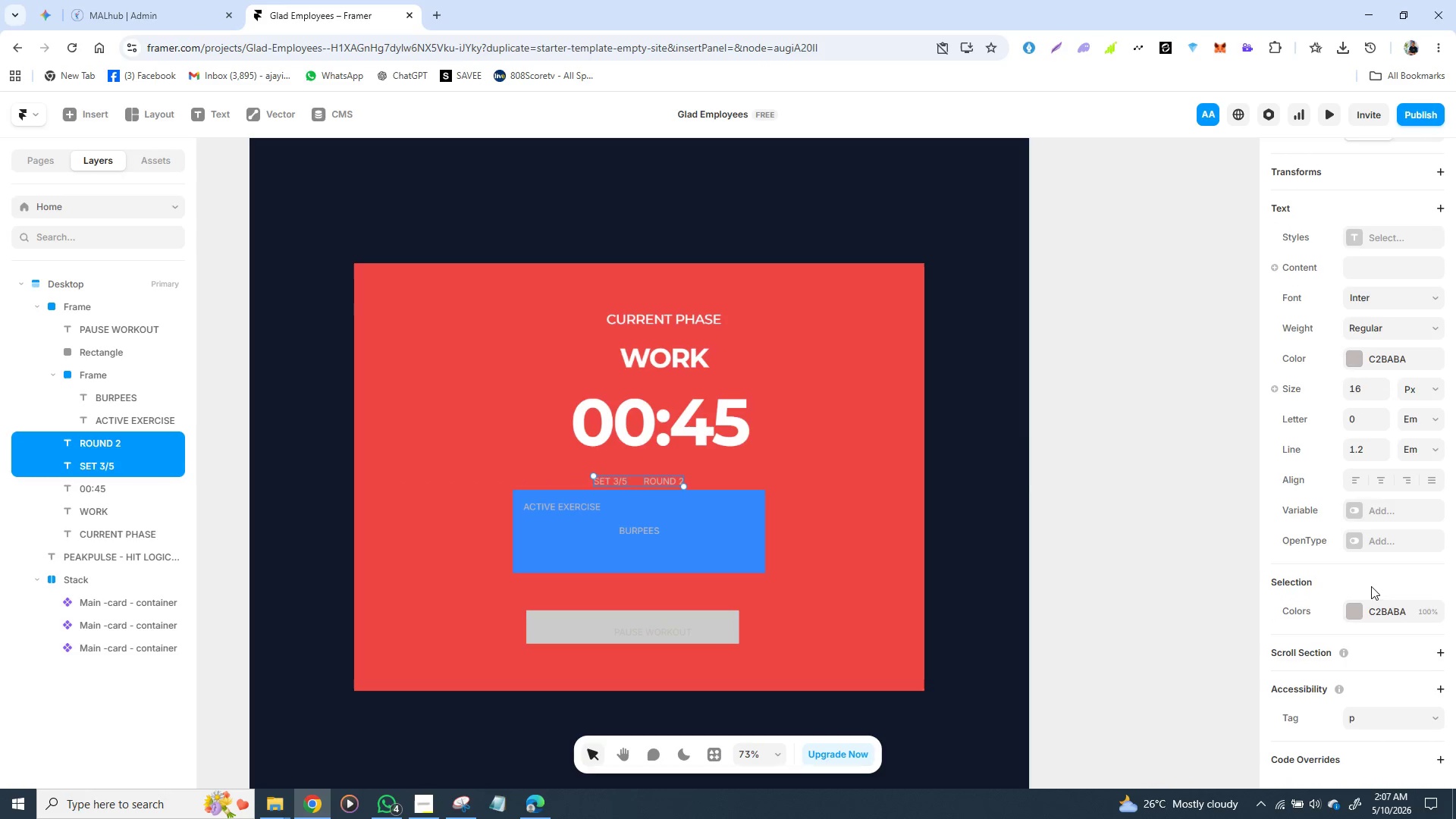 
scroll: coordinate [1371, 581], scroll_direction: up, amount: 1.0
 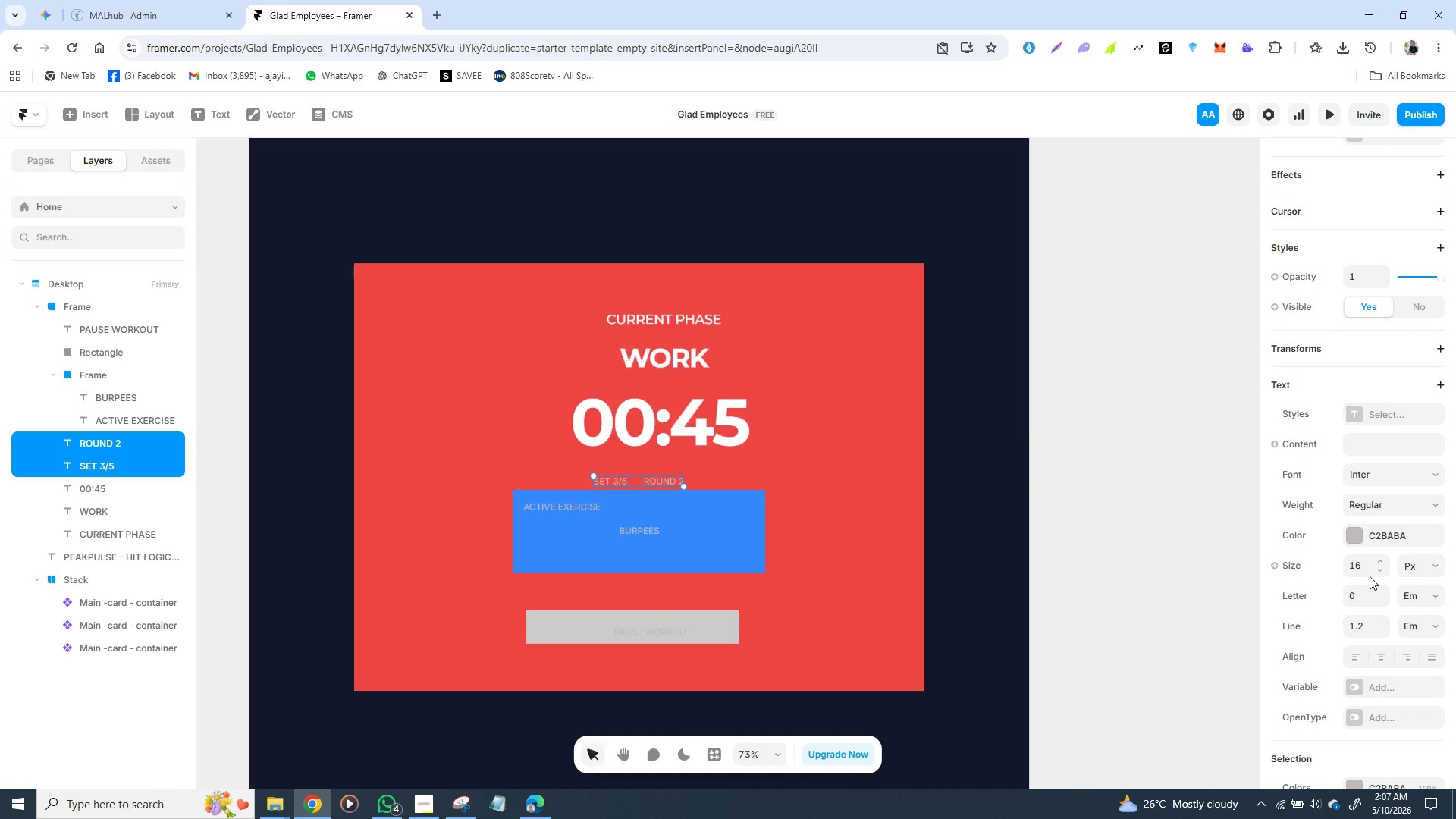 
scroll: coordinate [1373, 587], scroll_direction: down, amount: 3.0
 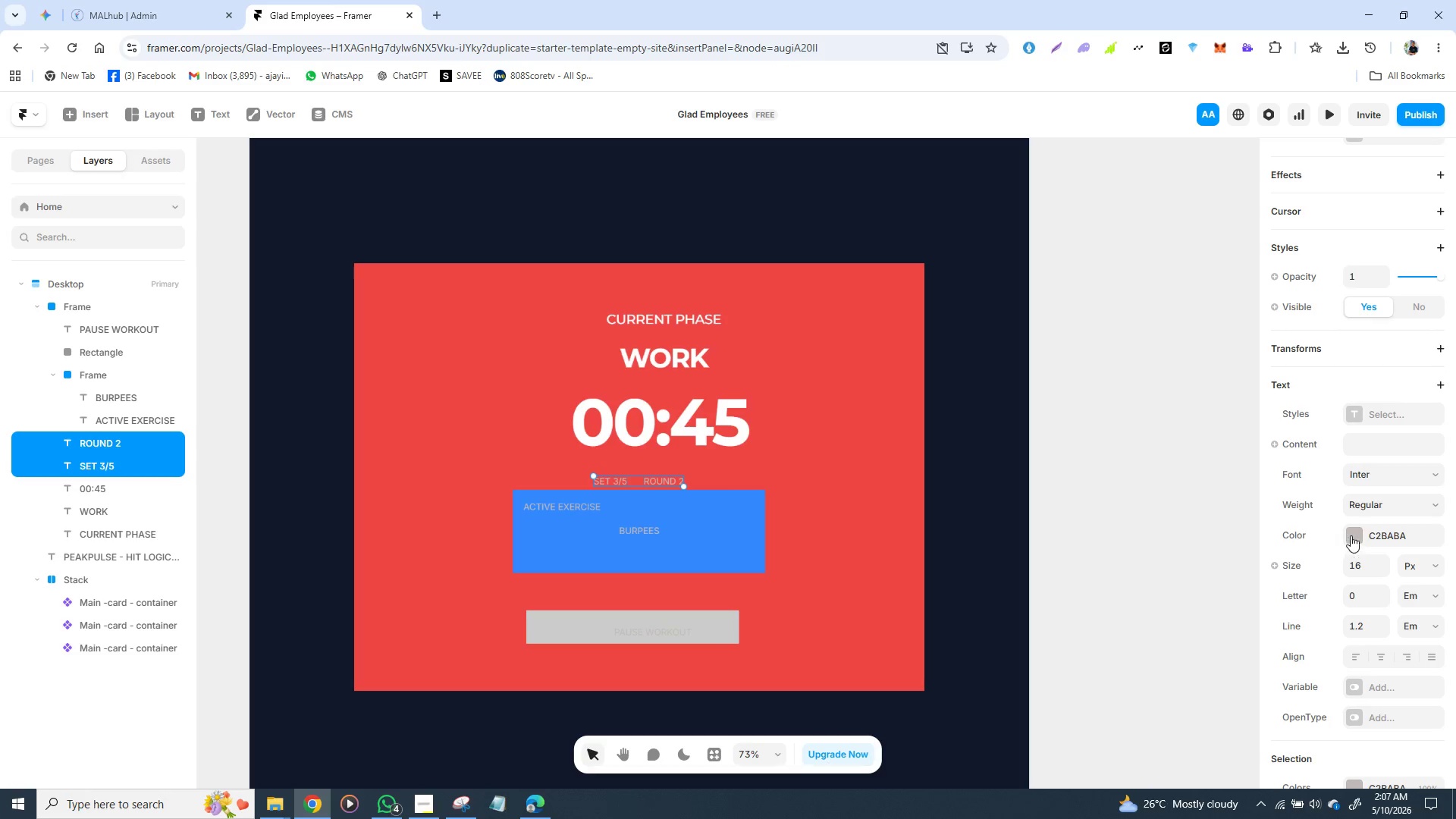 
wait(9.36)
 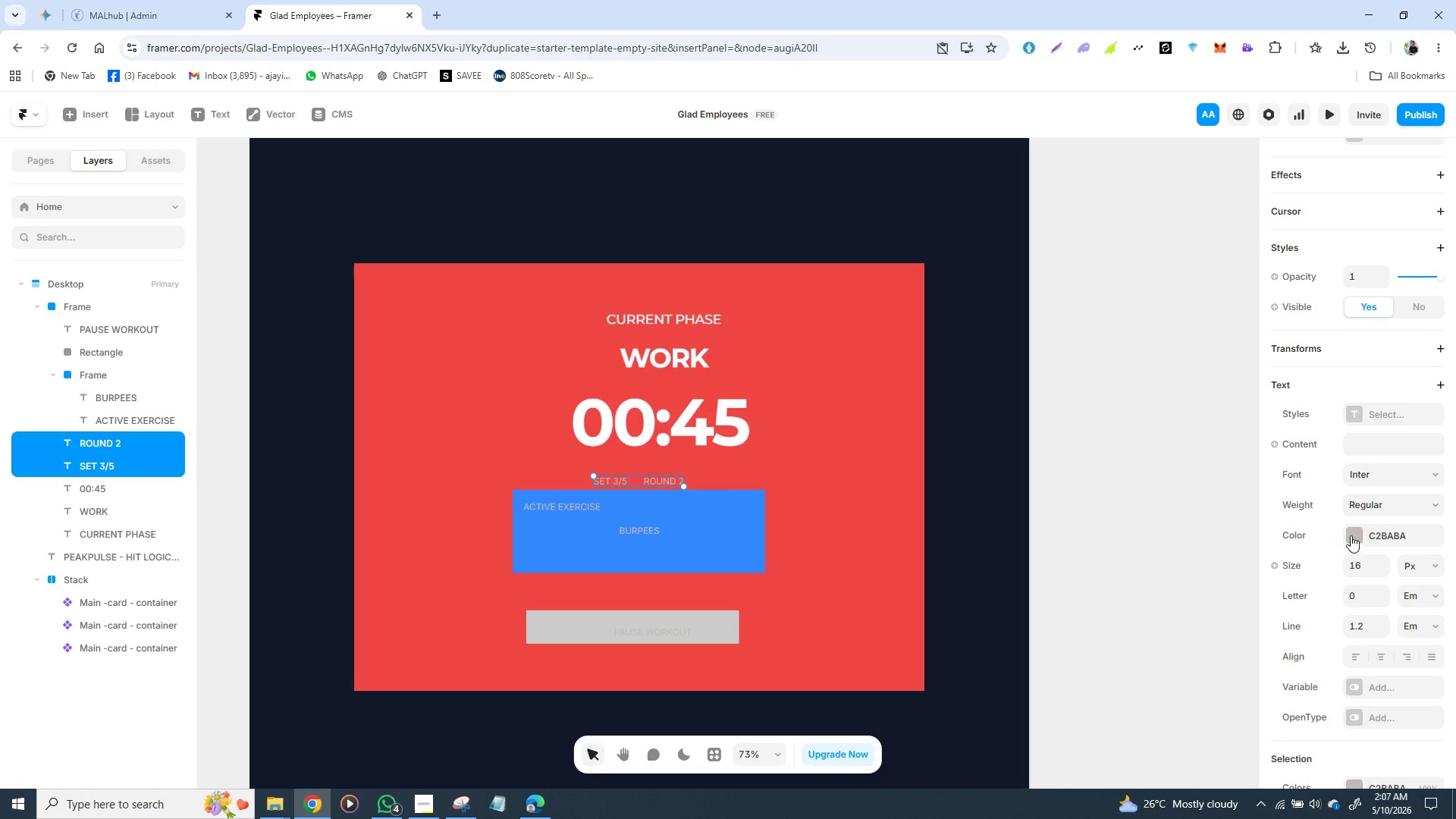 
left_click([1354, 411])
 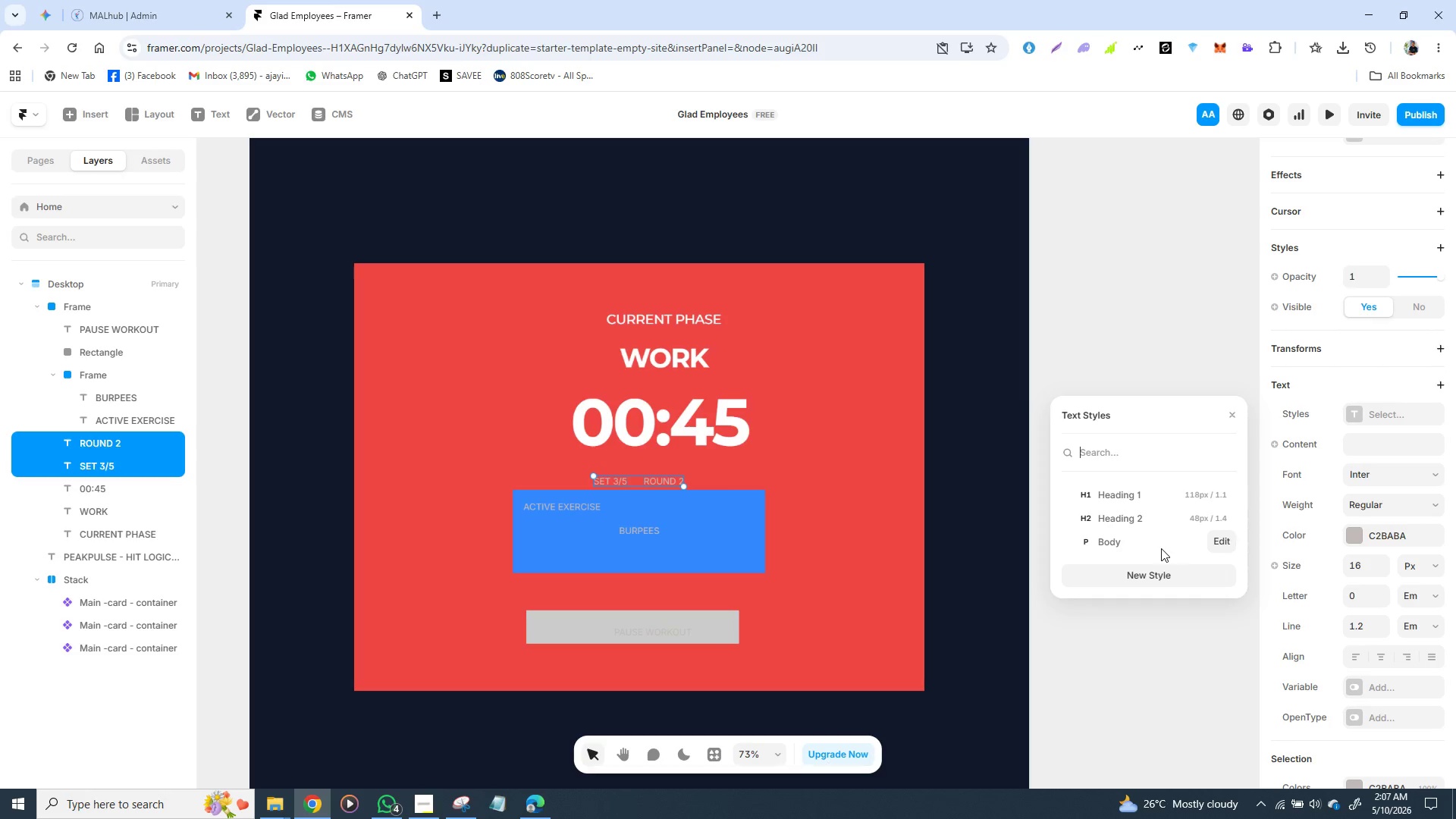 
left_click([1177, 538])
 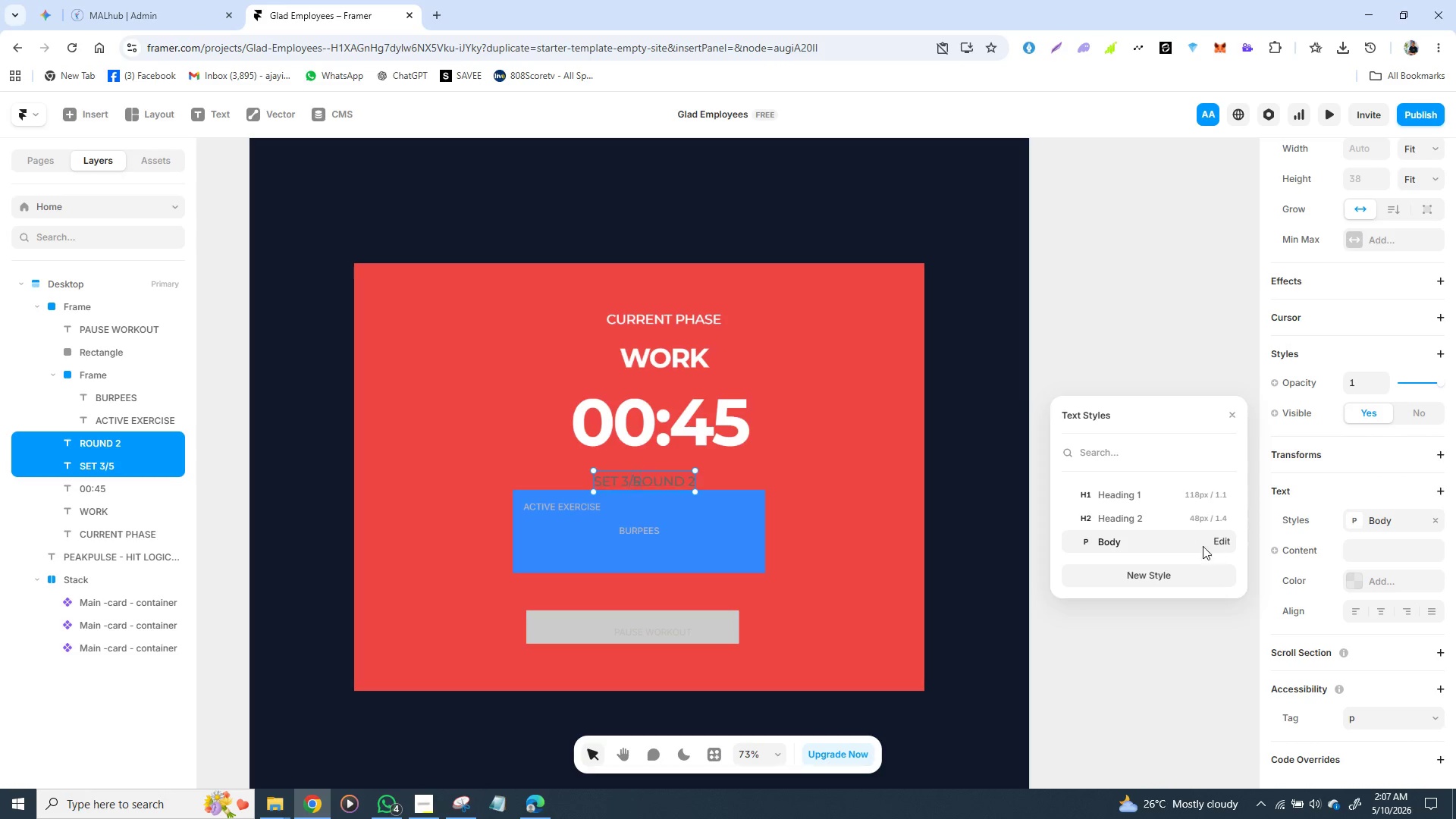 
wait(6.33)
 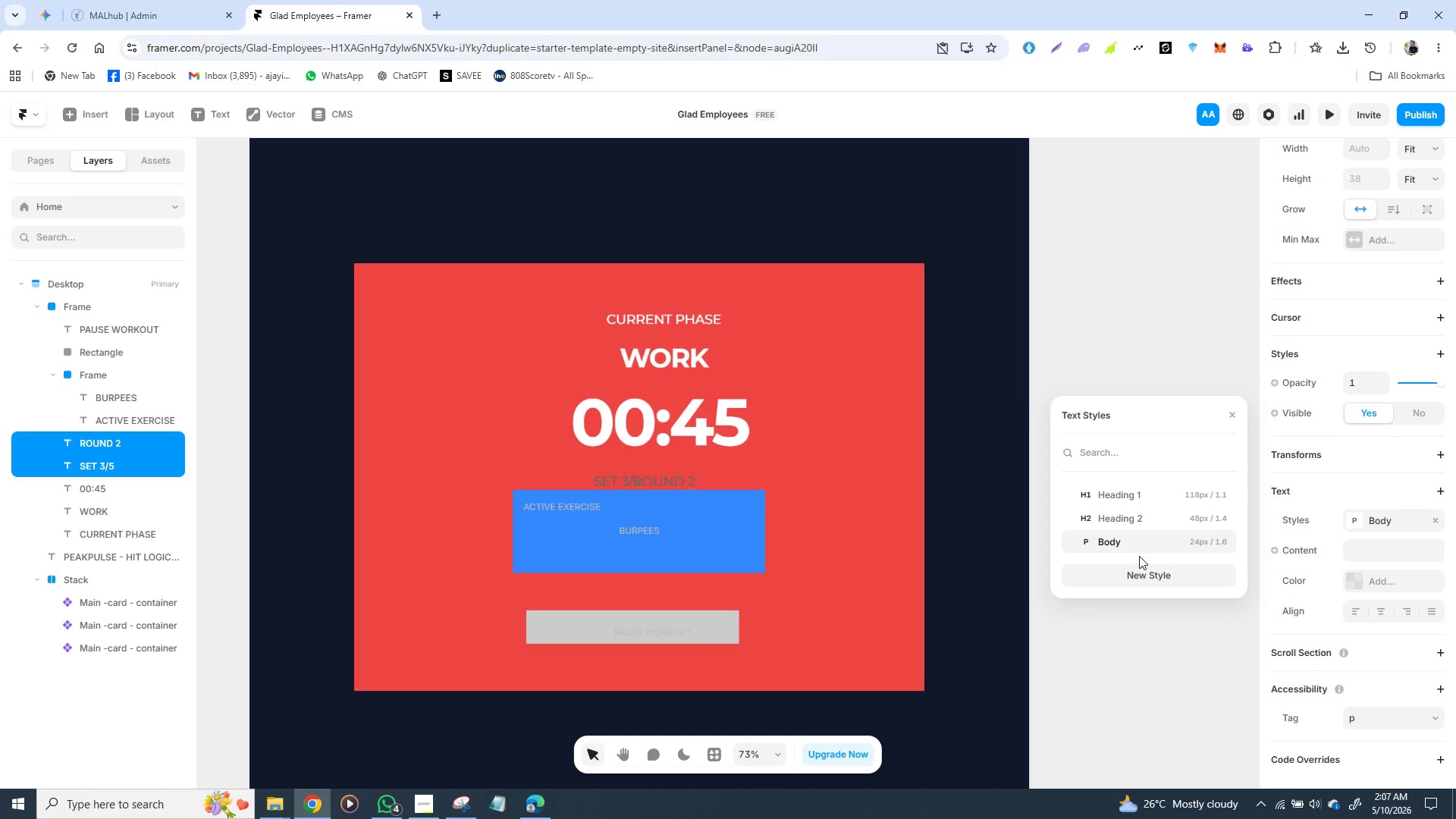 
left_click([977, 534])
 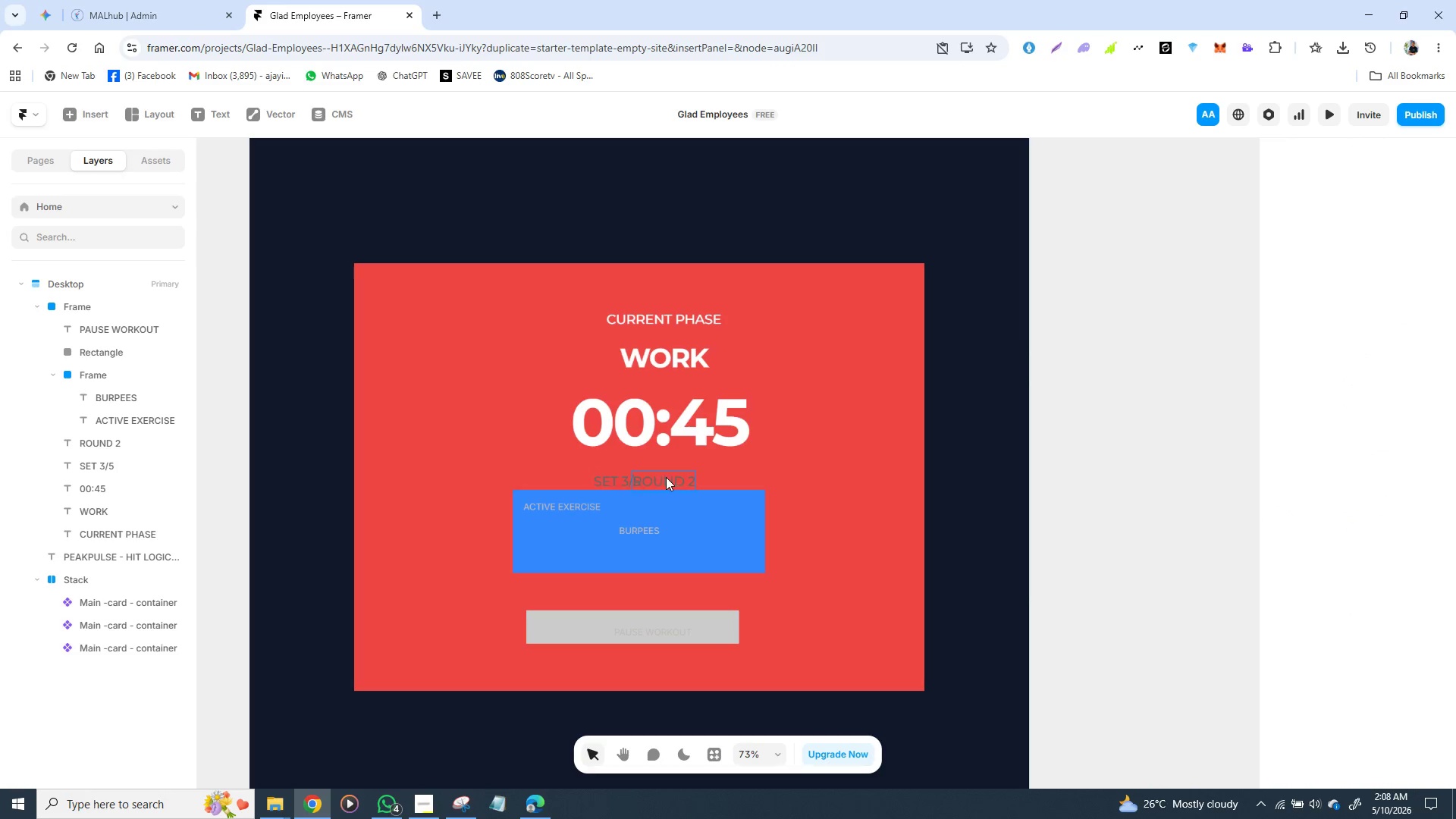 
left_click_drag(start_coordinate=[664, 477], to_coordinate=[692, 476])
 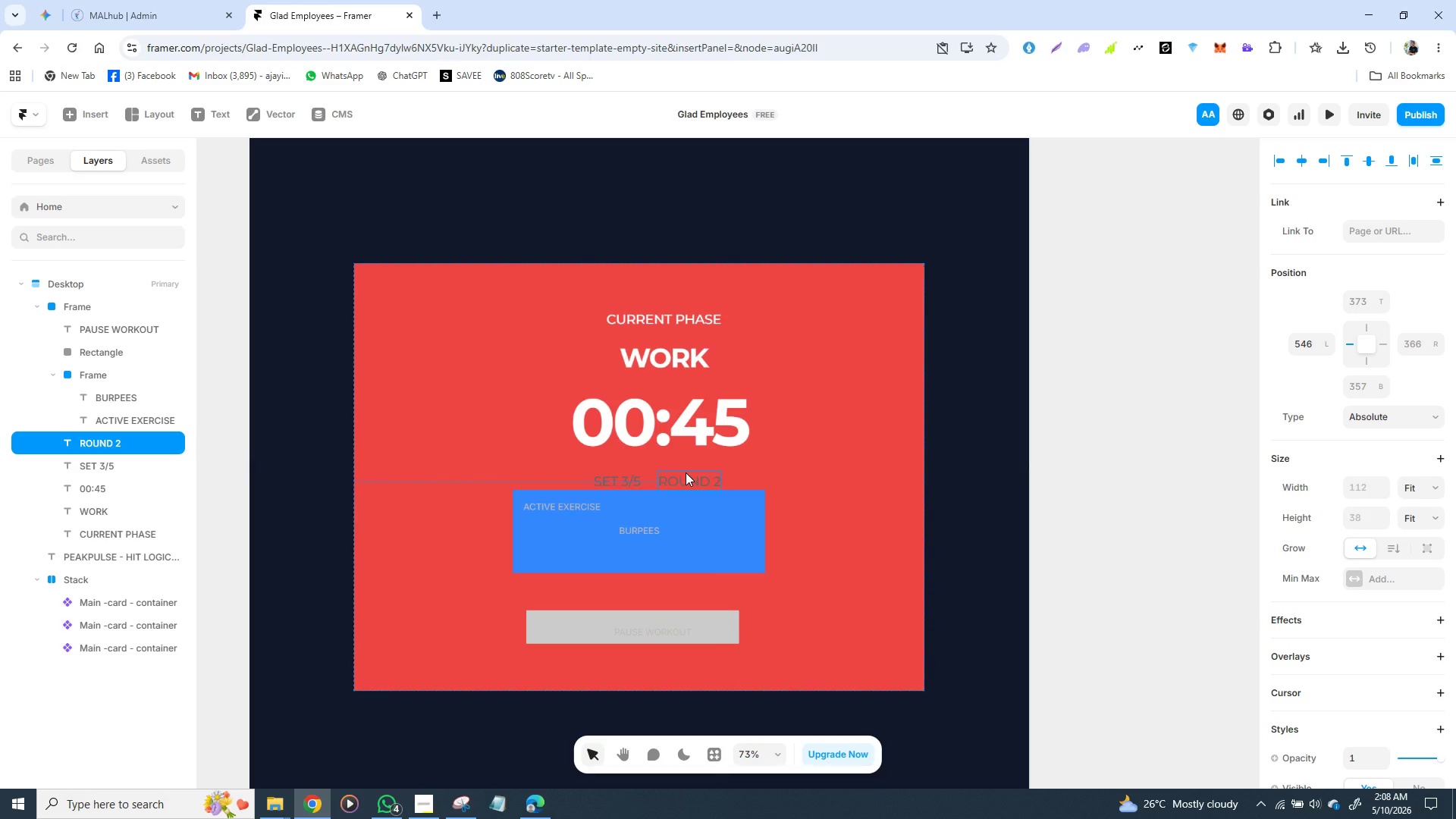 
hold_key(key=CapsLock, duration=1.17)
 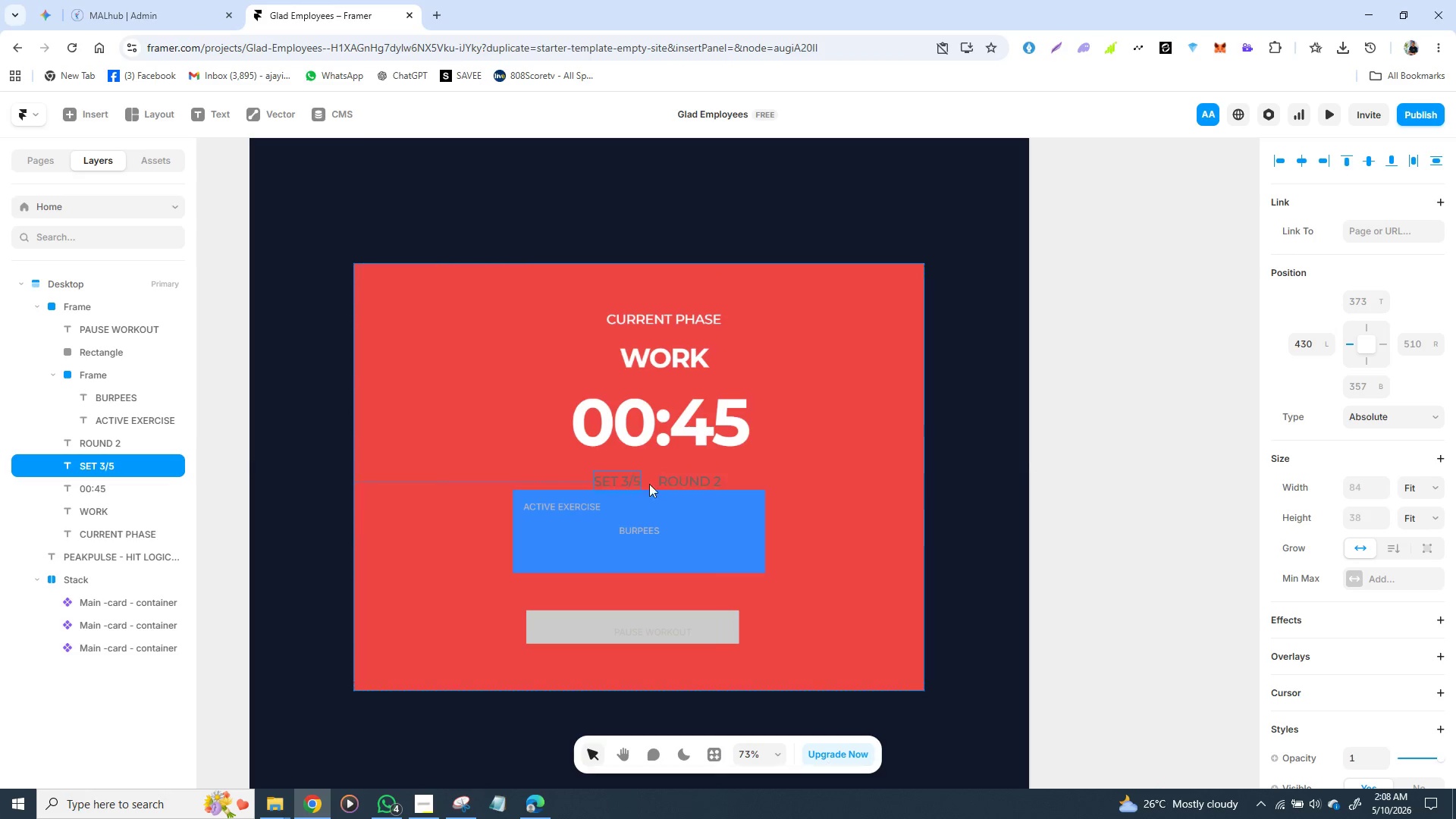 
left_click([629, 484])
 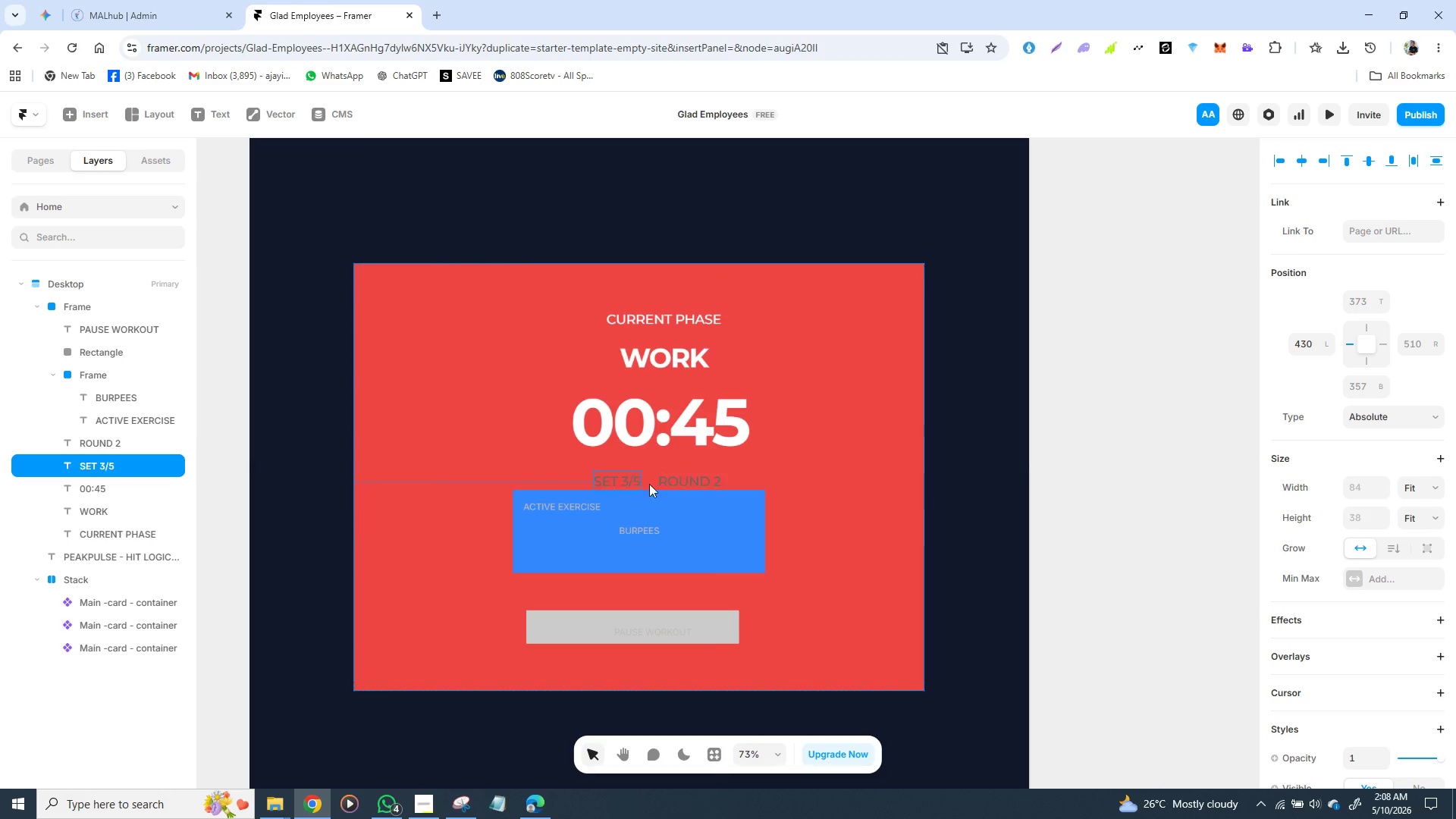 
hold_key(key=CapsLock, duration=1.88)
 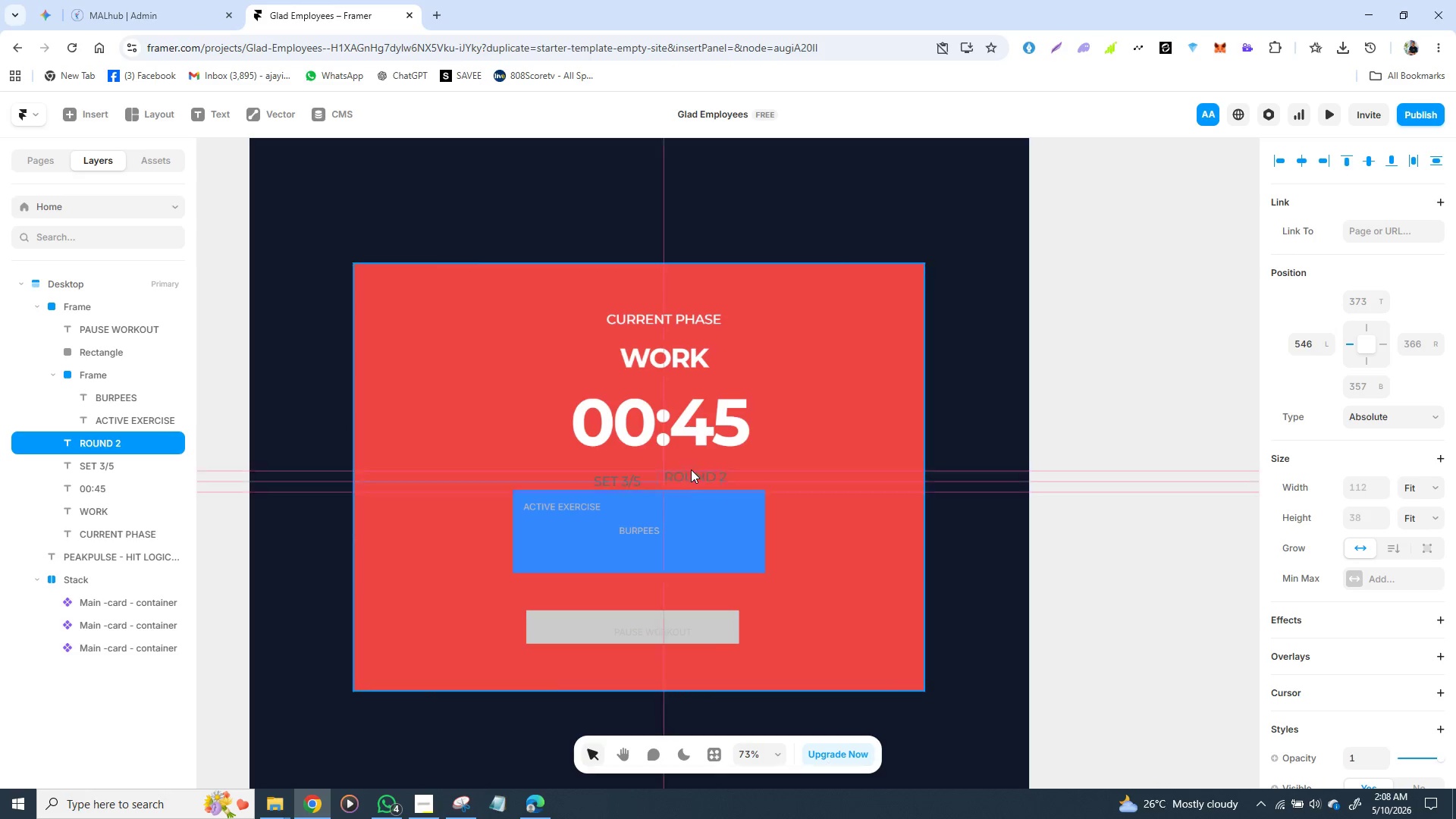 
left_click([676, 478])
 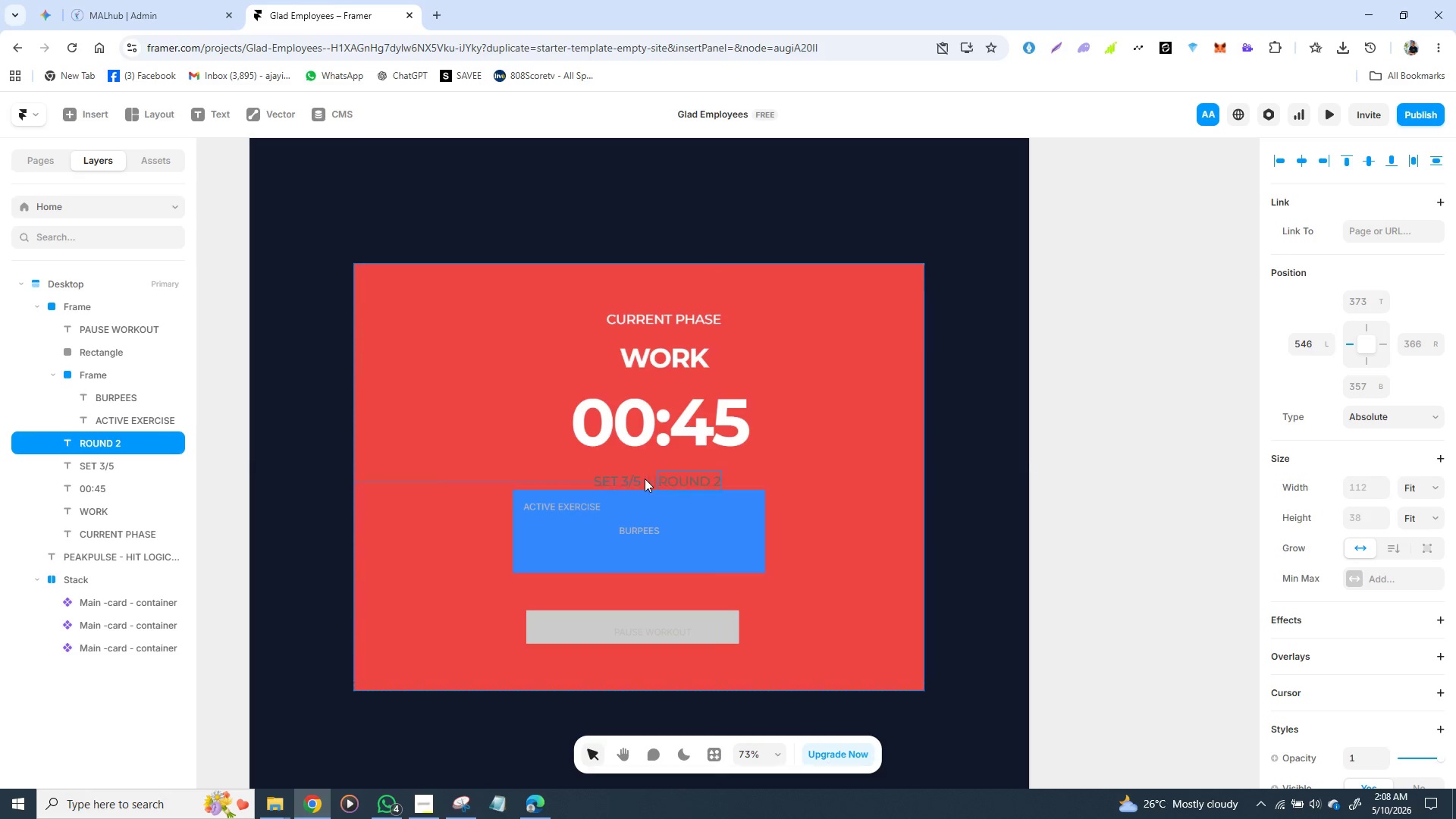 
left_click([636, 479])
 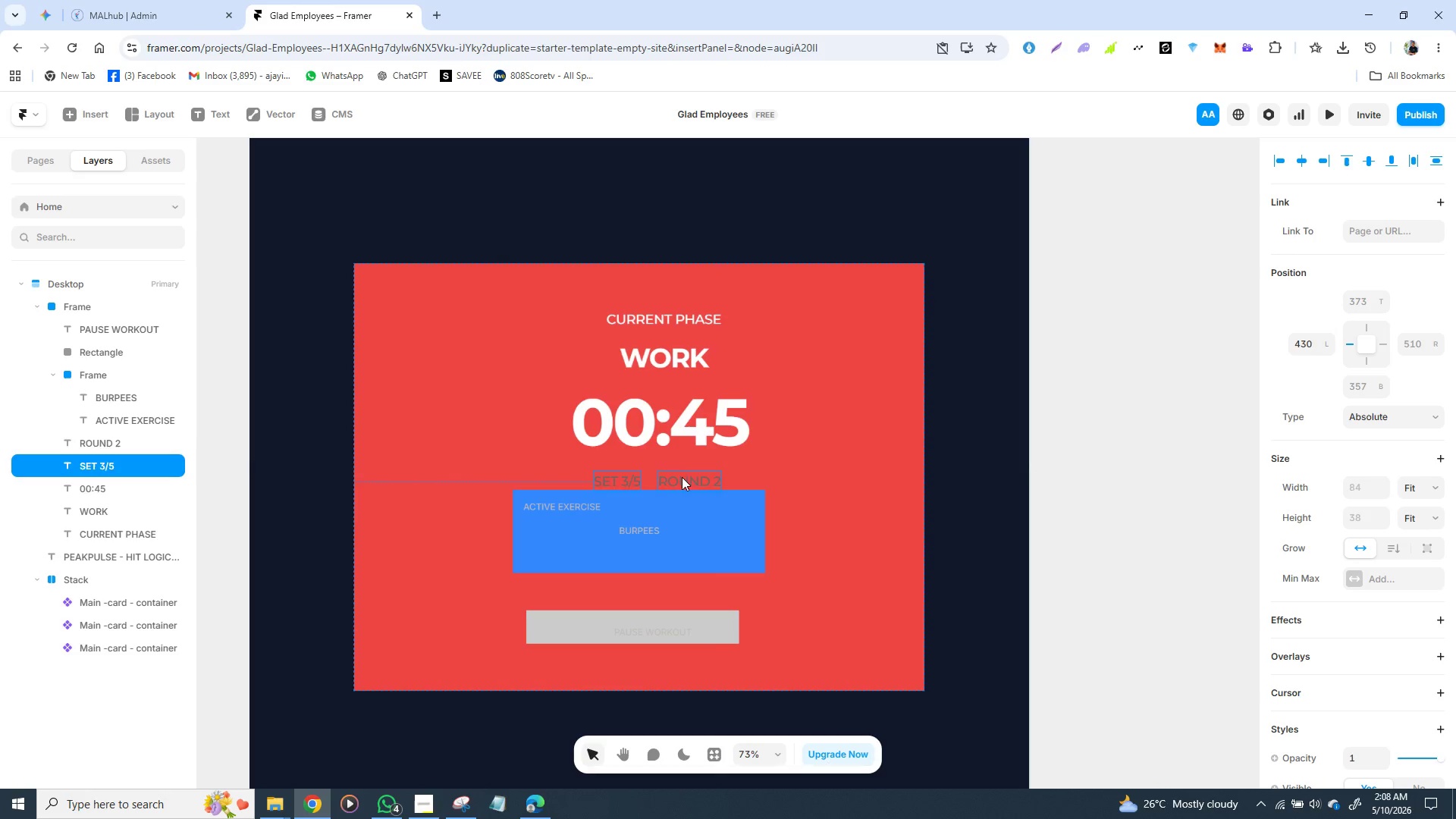 
left_click_drag(start_coordinate=[682, 479], to_coordinate=[693, 466])
 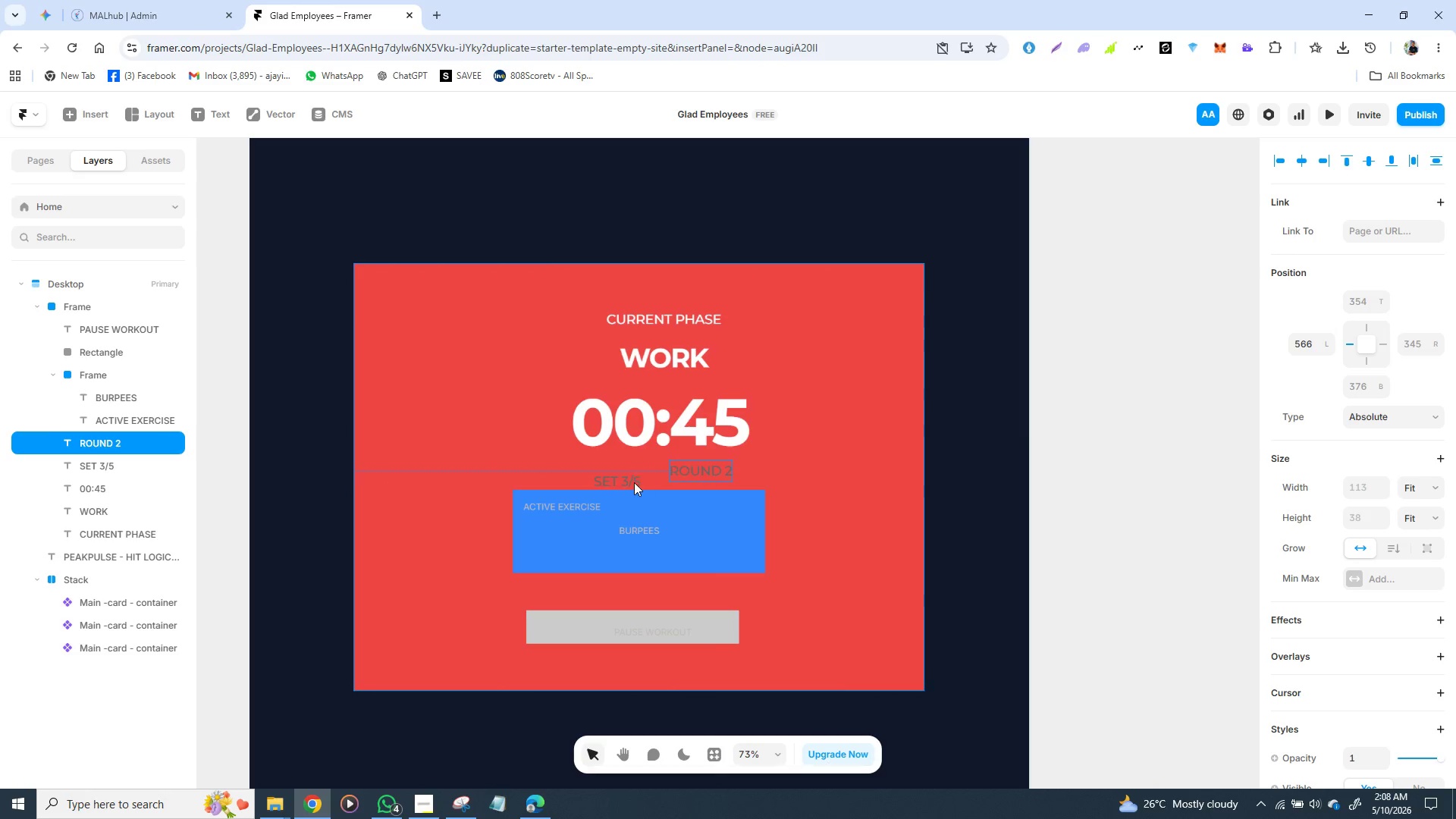 
left_click_drag(start_coordinate=[632, 482], to_coordinate=[632, 466])
 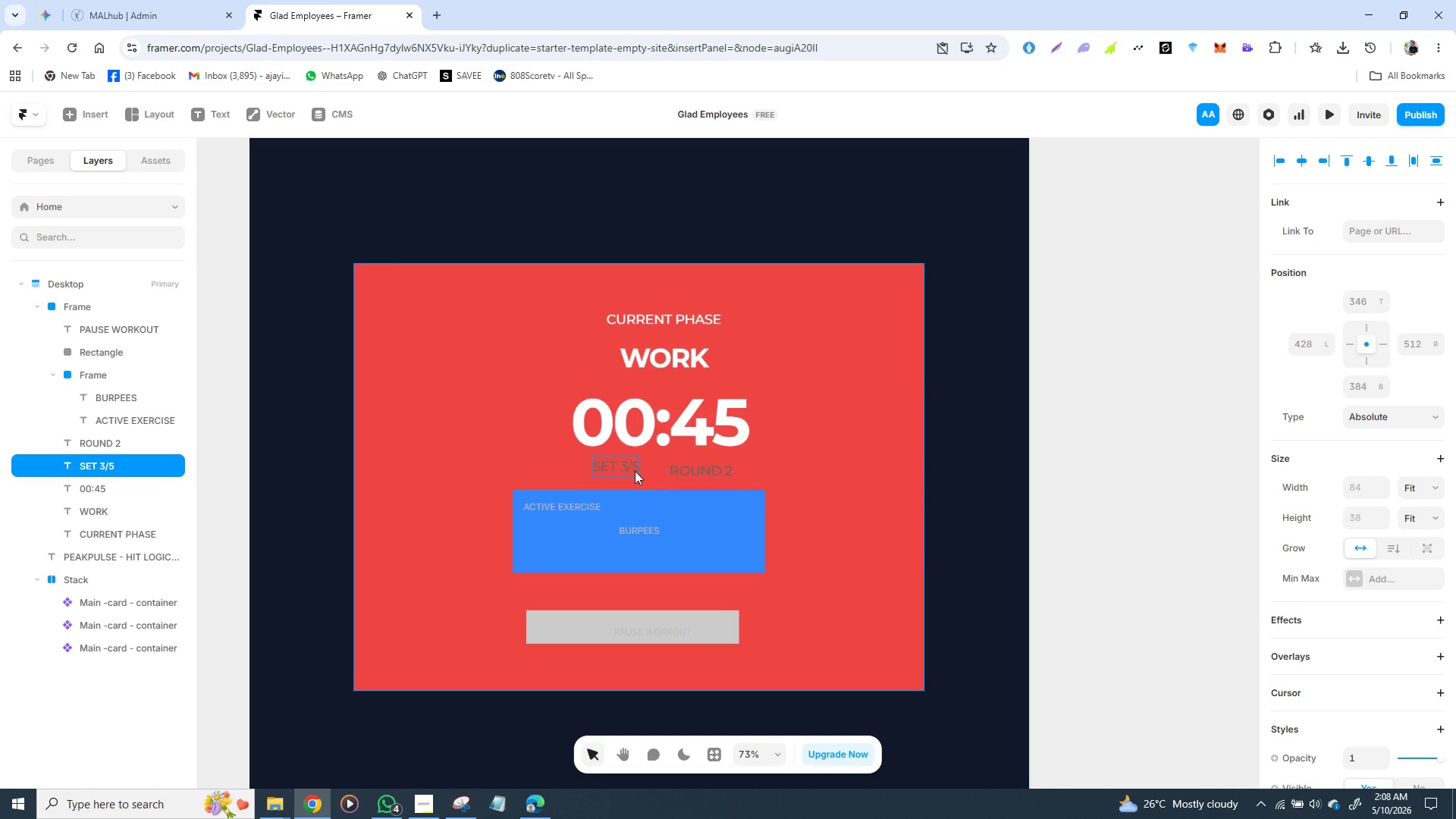 
left_click_drag(start_coordinate=[614, 466], to_coordinate=[614, 470])
 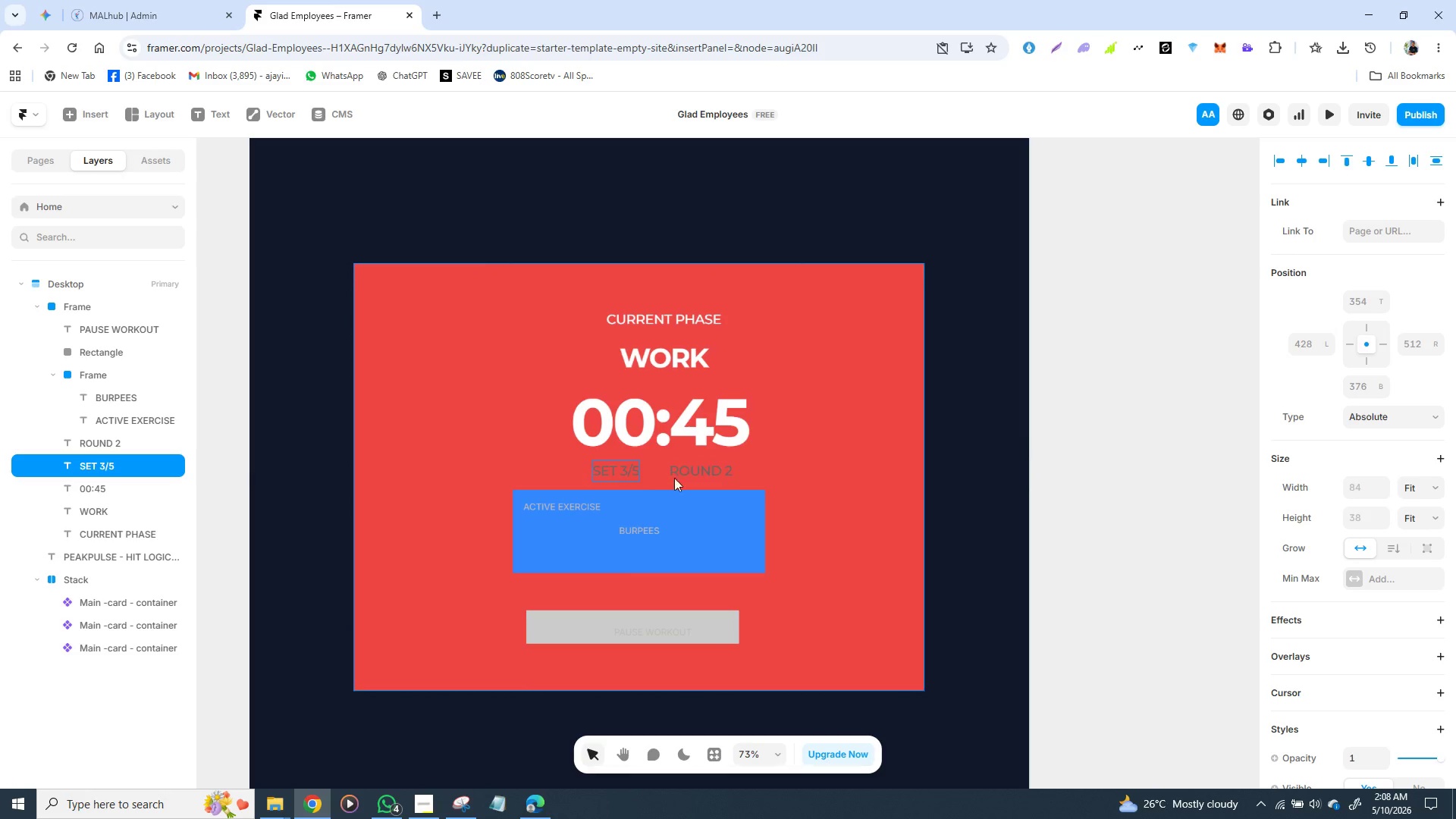 
hold_key(key=CapsLock, duration=2.19)
 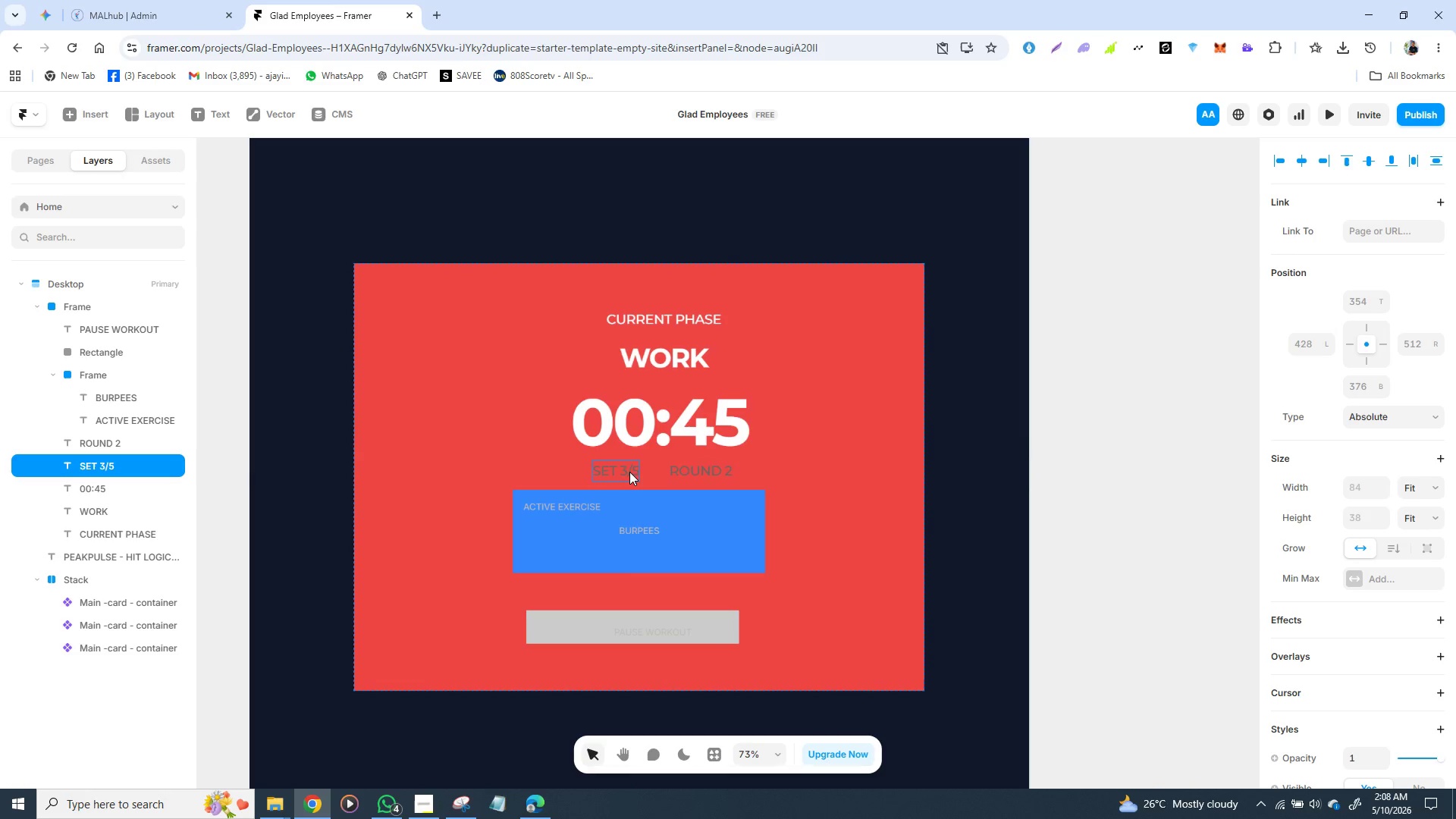 
left_click([636, 477])
 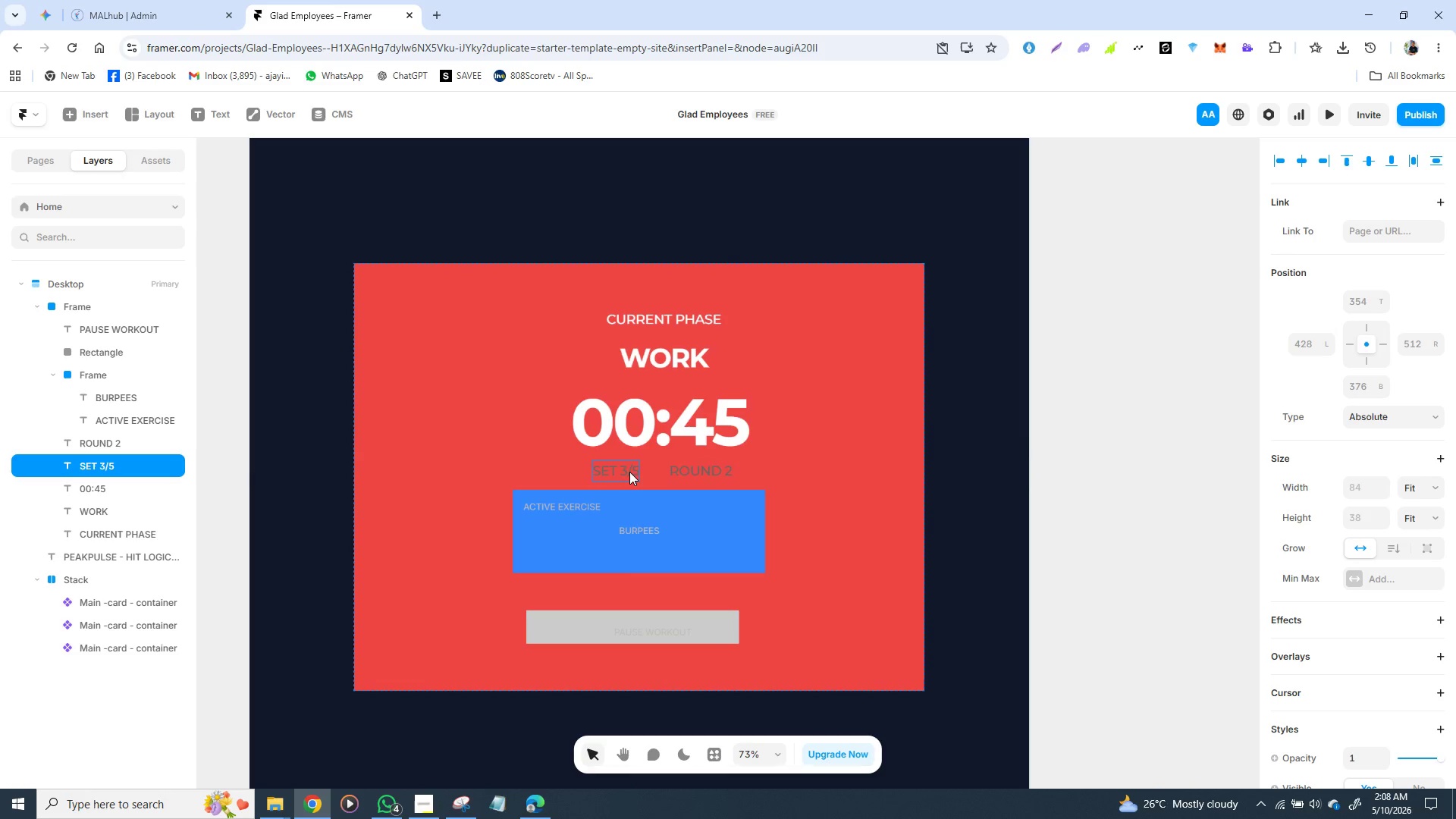 
hold_key(key=ShiftLeft, duration=1.53)
left_click([621, 469])
 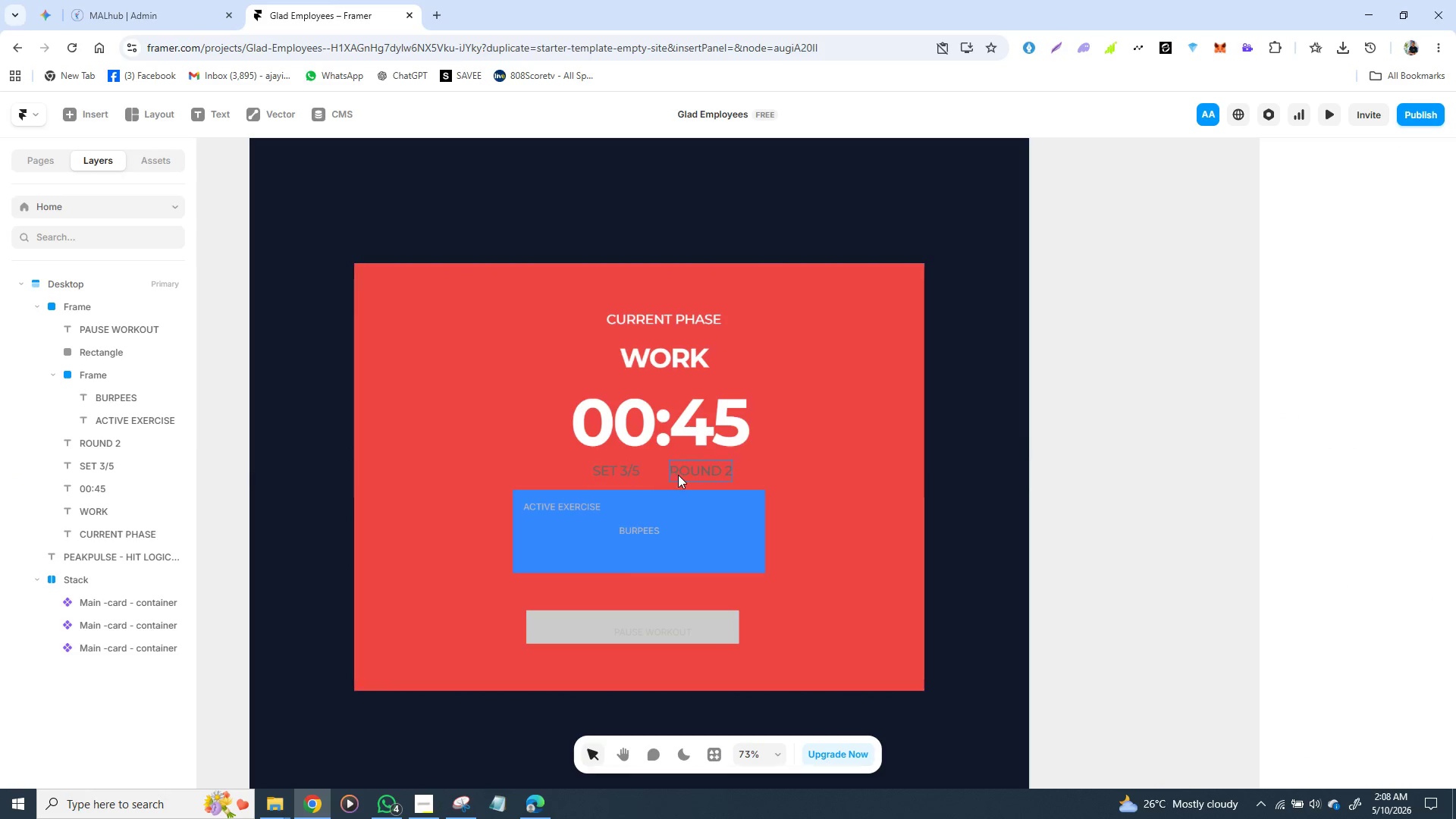 
left_click([682, 473])
 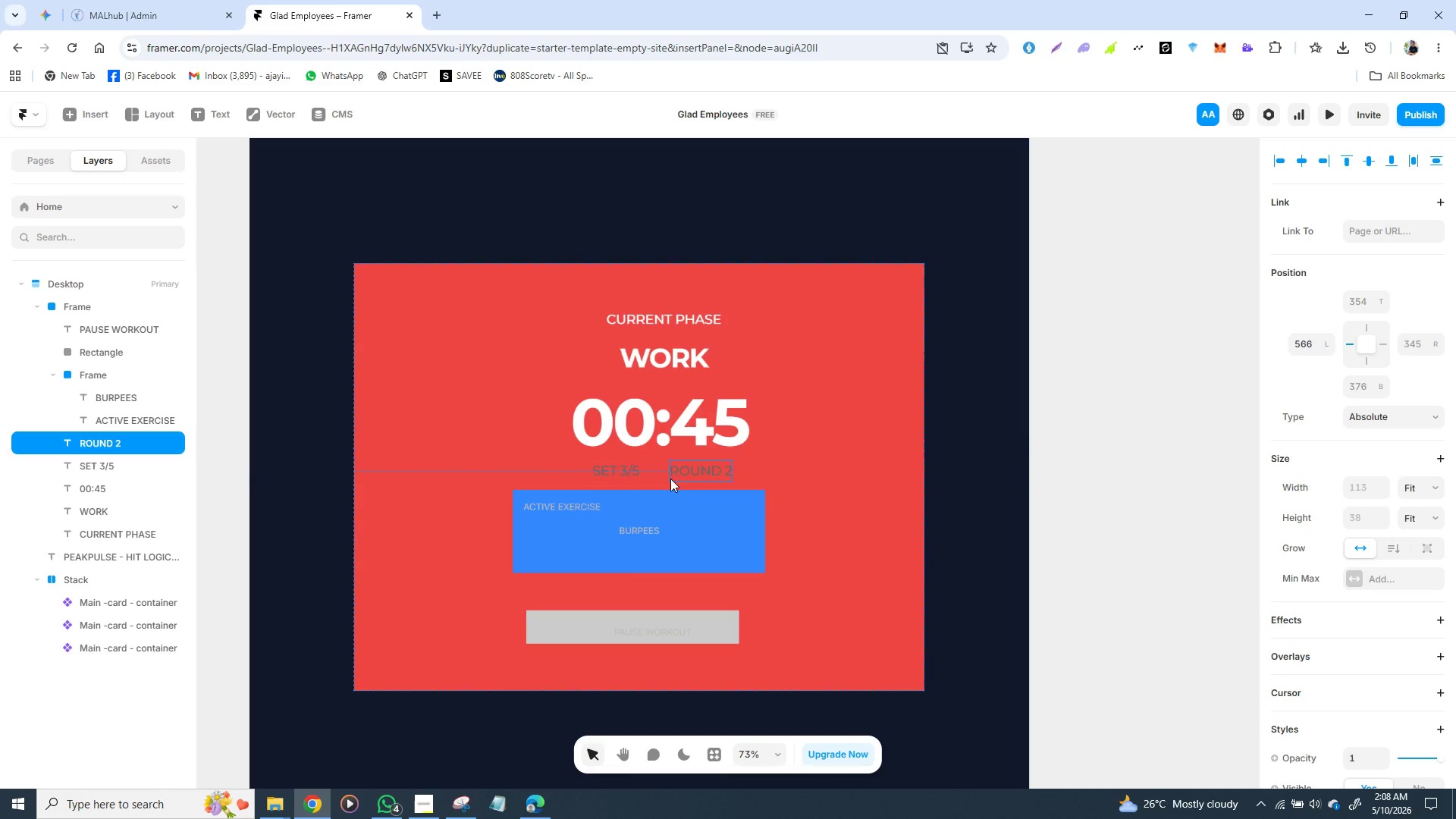 
hold_key(key=ShiftLeft, duration=1.2)
left_click([624, 470])
 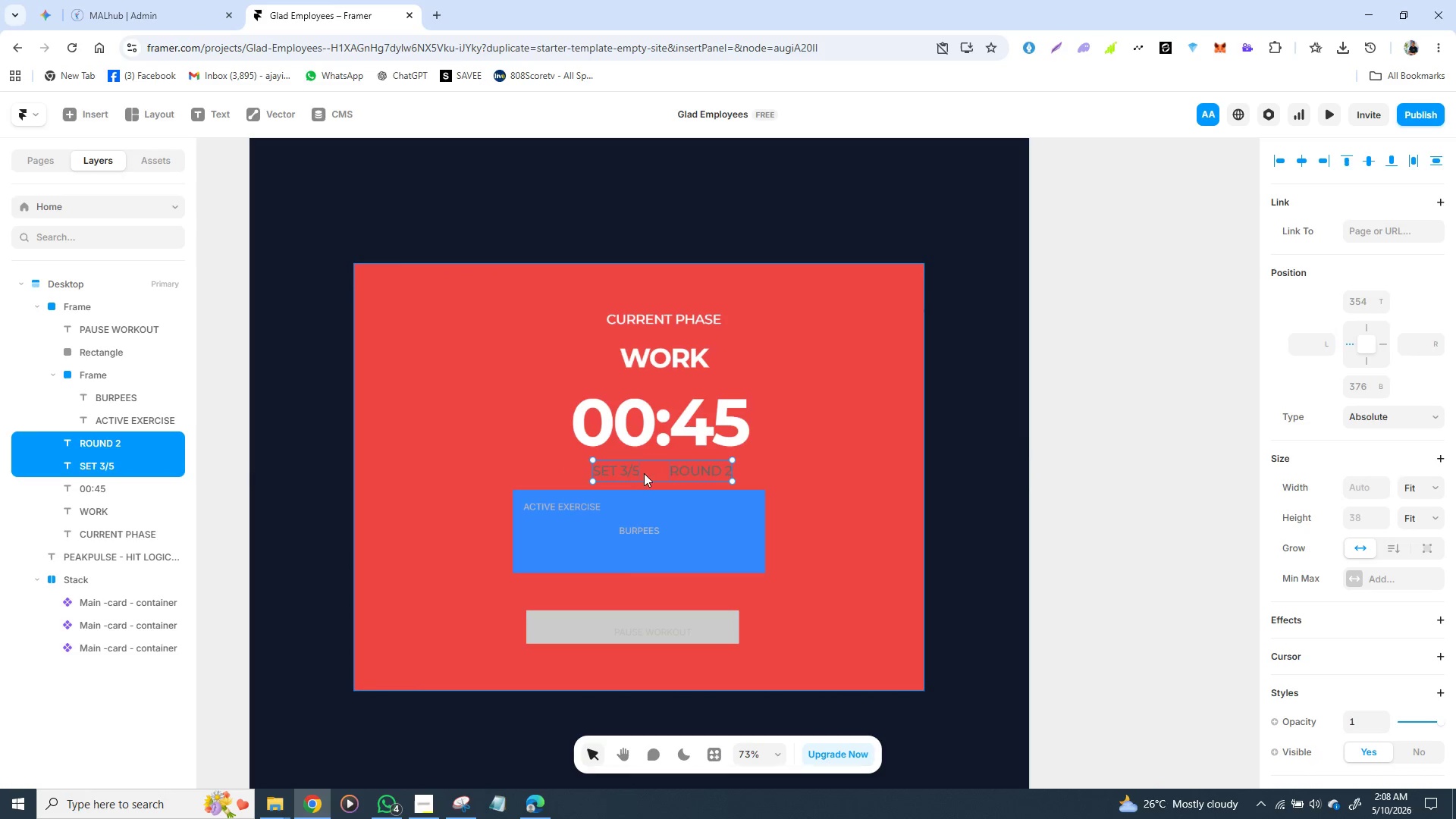 
right_click([652, 469])
 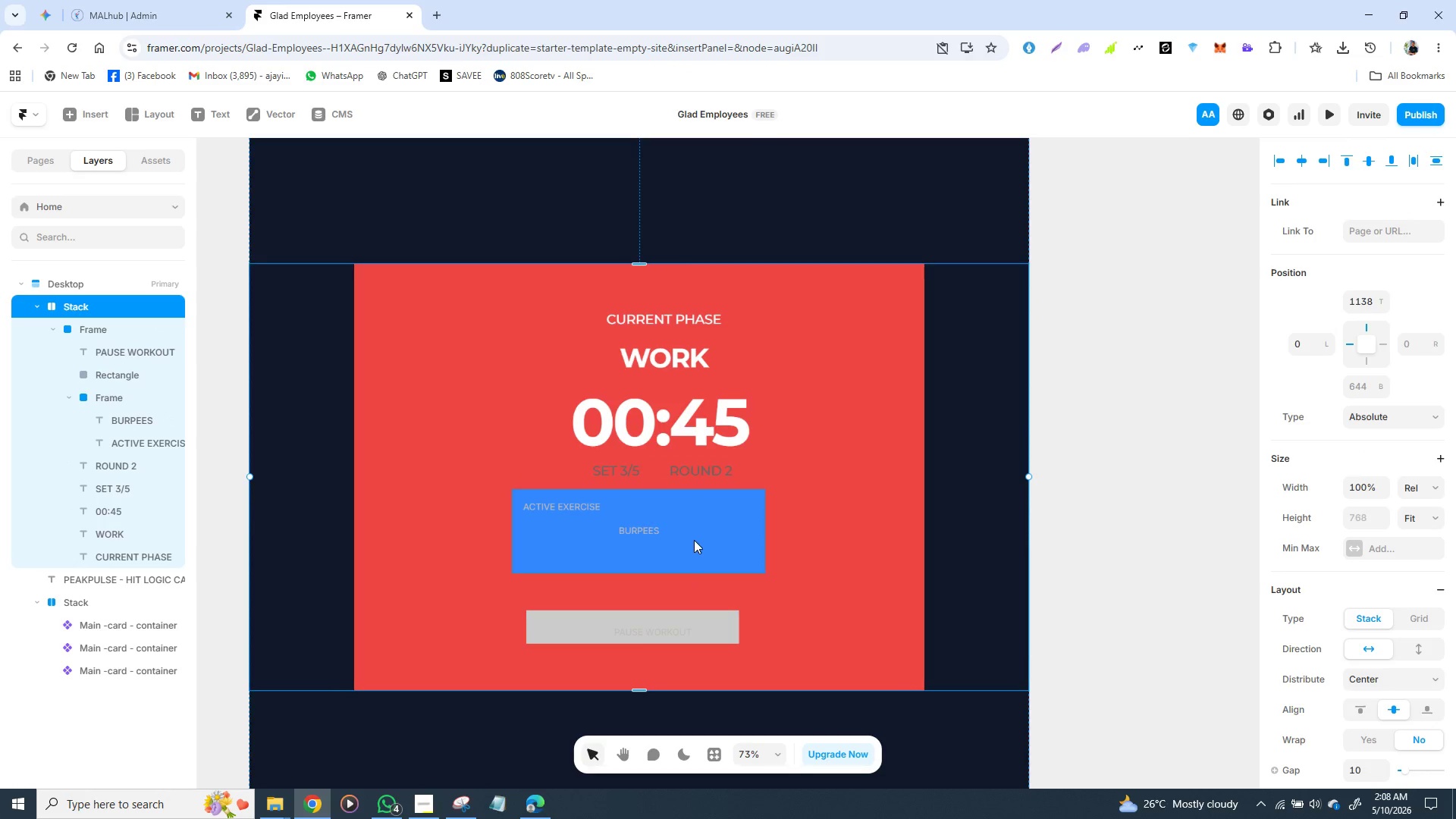 
wait(8.98)
 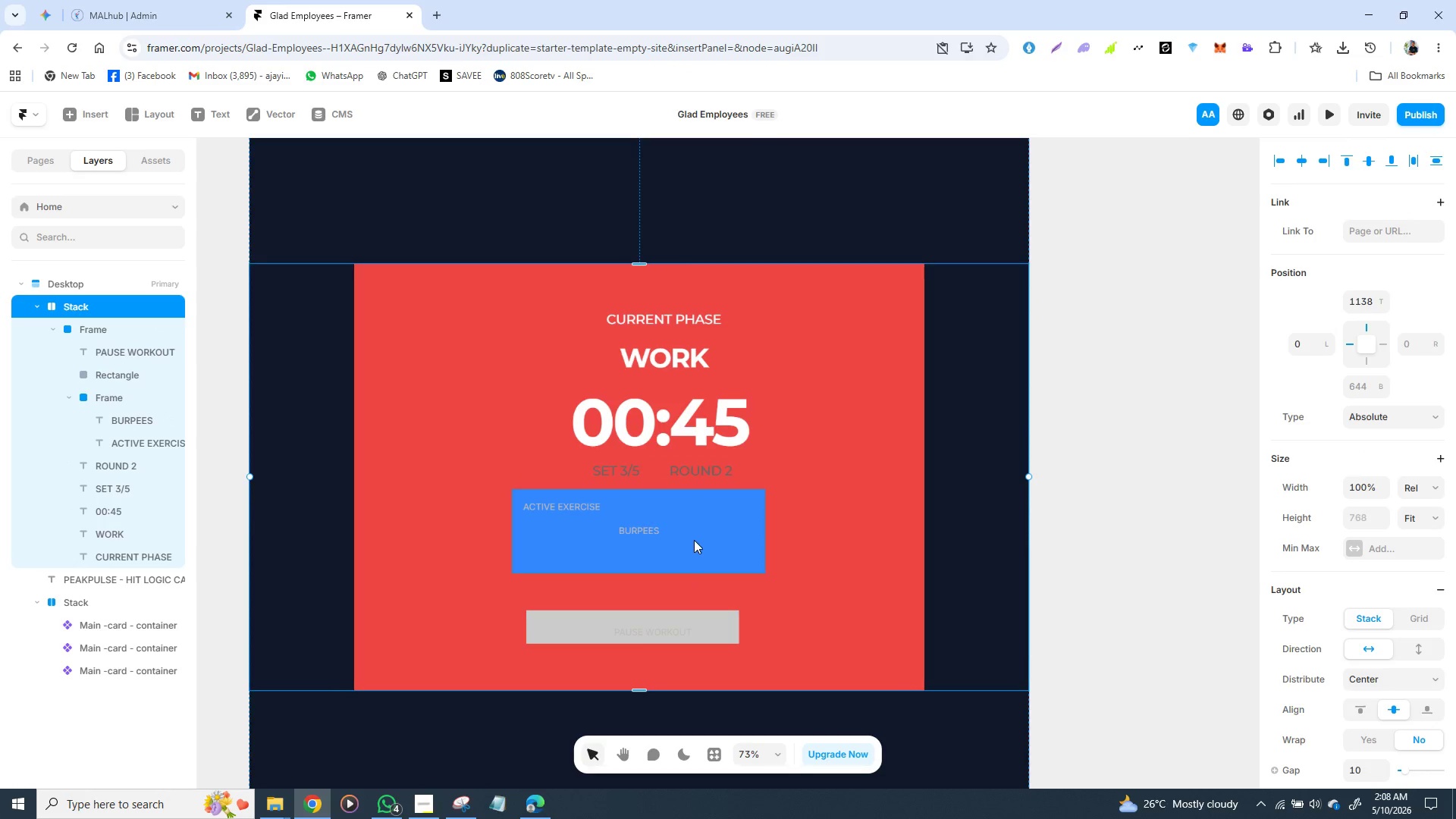 
left_click([1438, 560])
 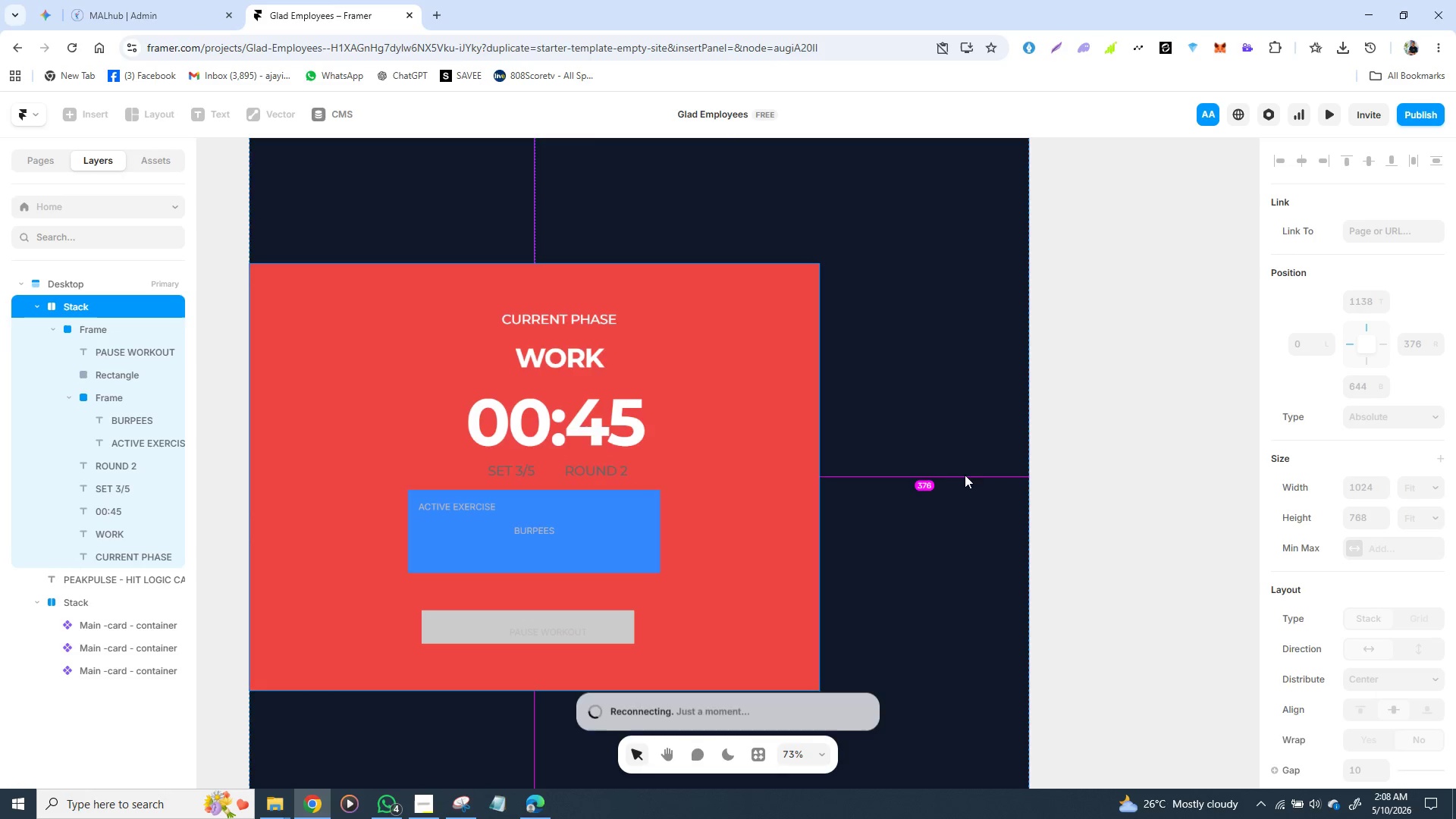 
wait(5.61)
 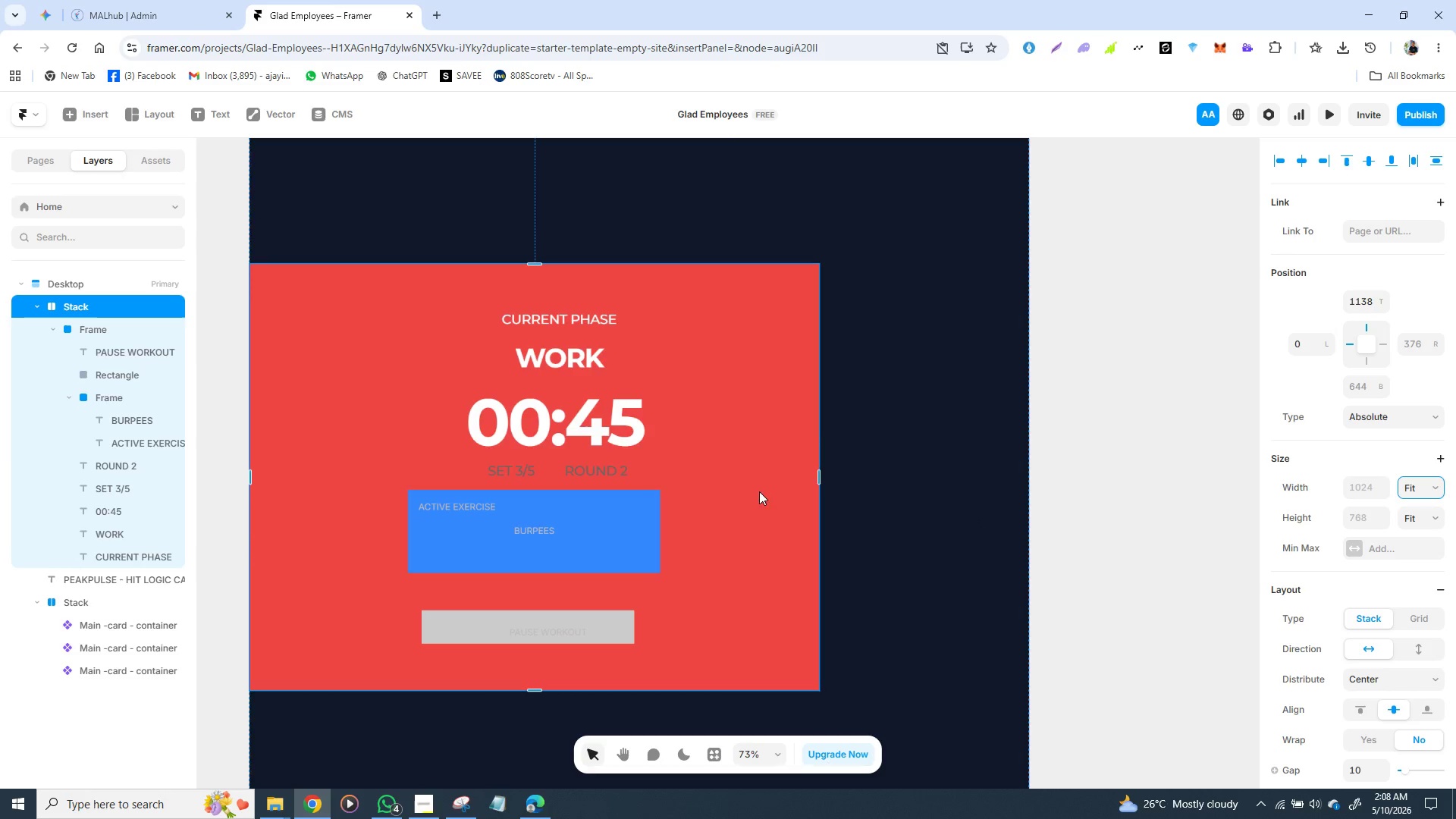 
key(Control+Z)
 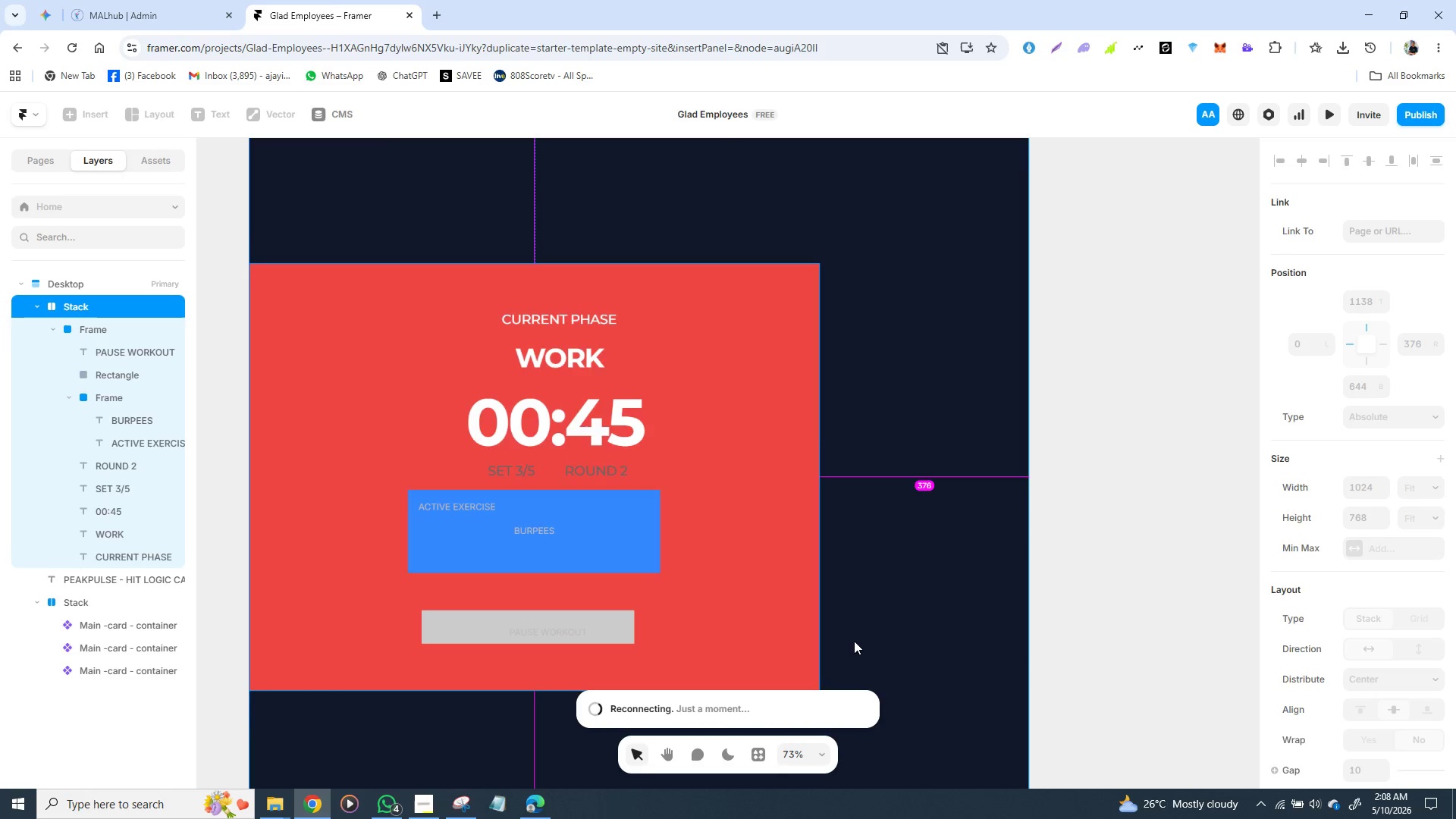 
left_click([861, 624])
 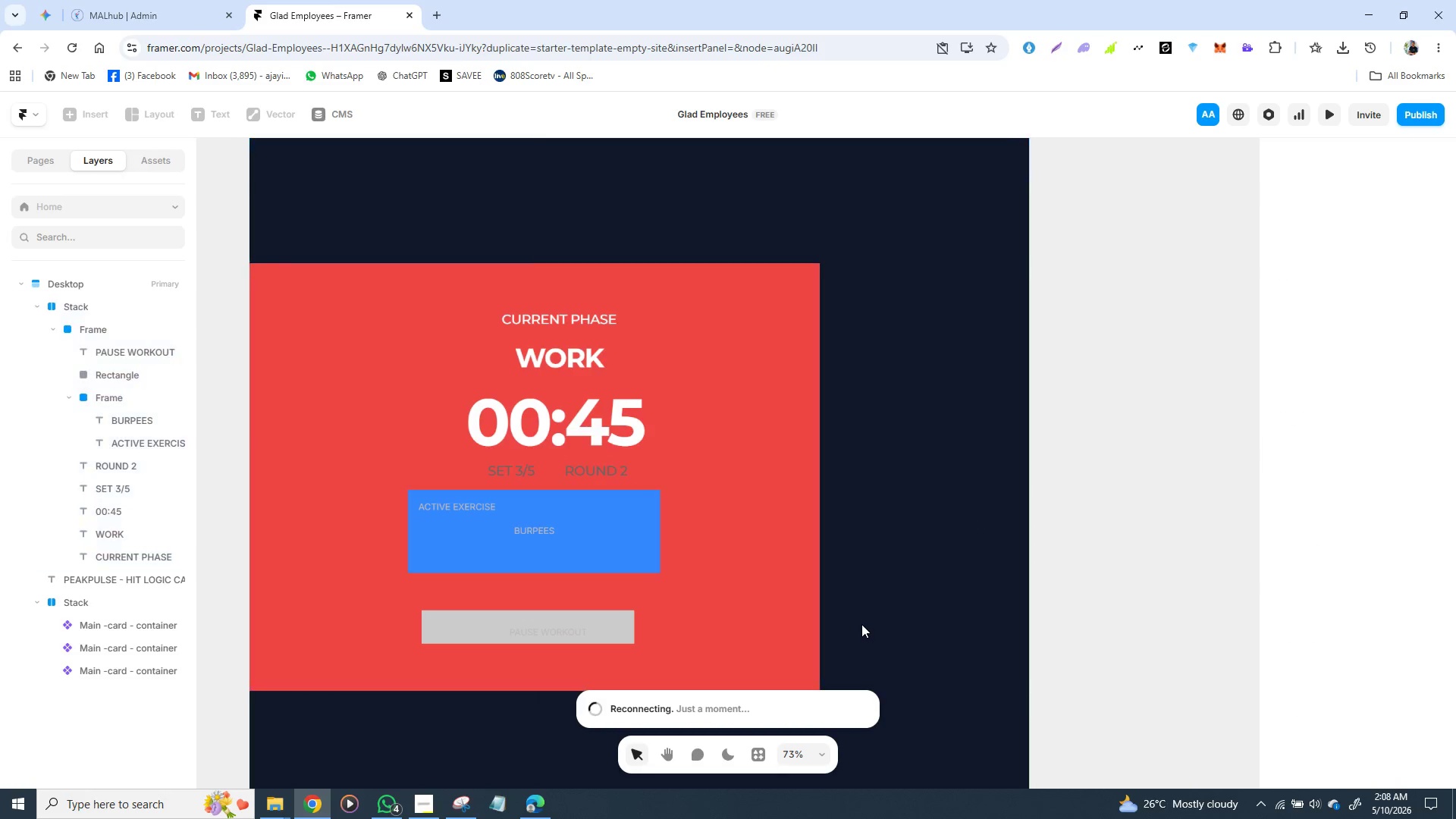 
key(Control+Z)
 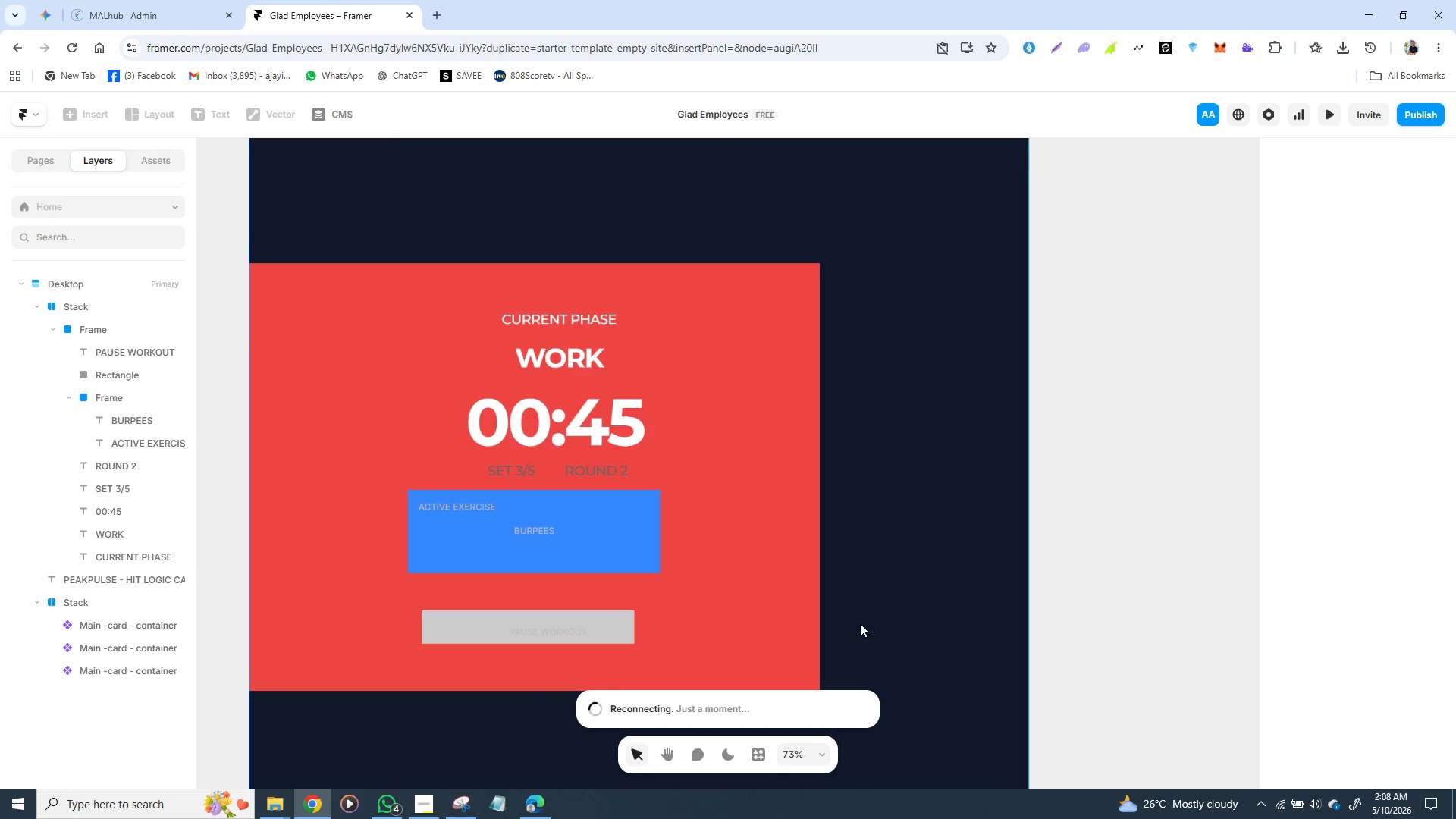 
key(Control+Z)
 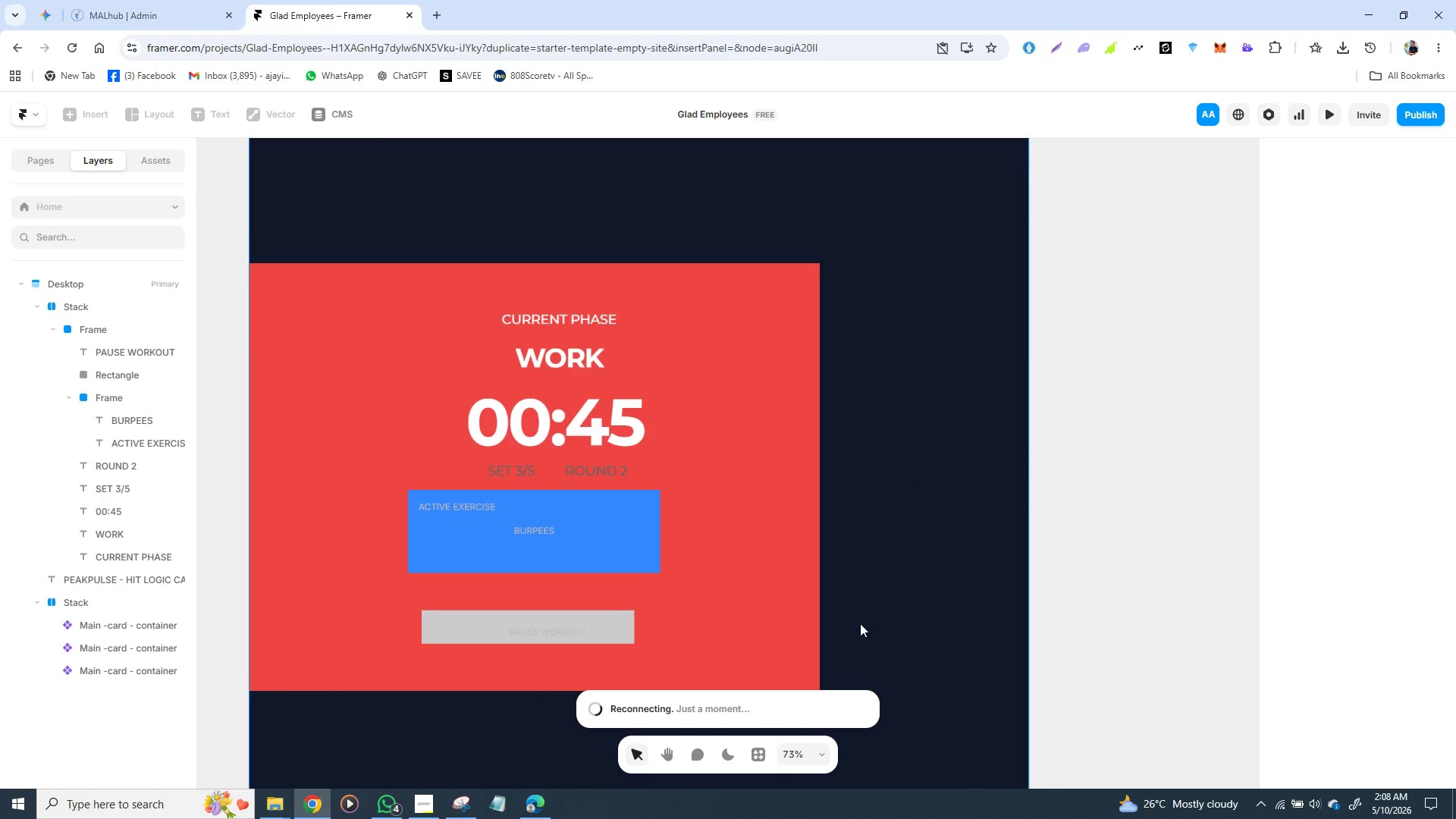 
key(Control+Z)
 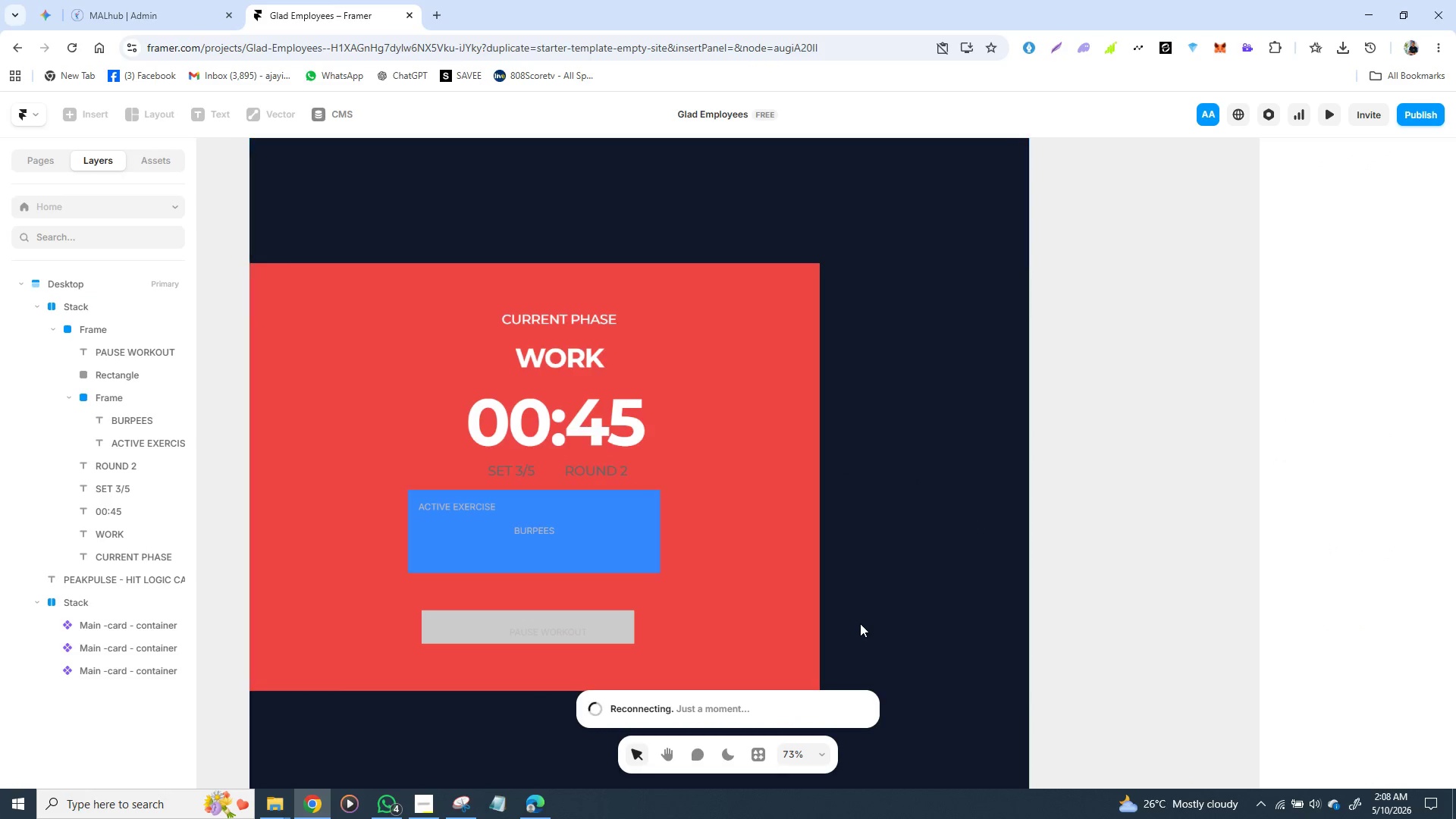 
key(Control+Z)
 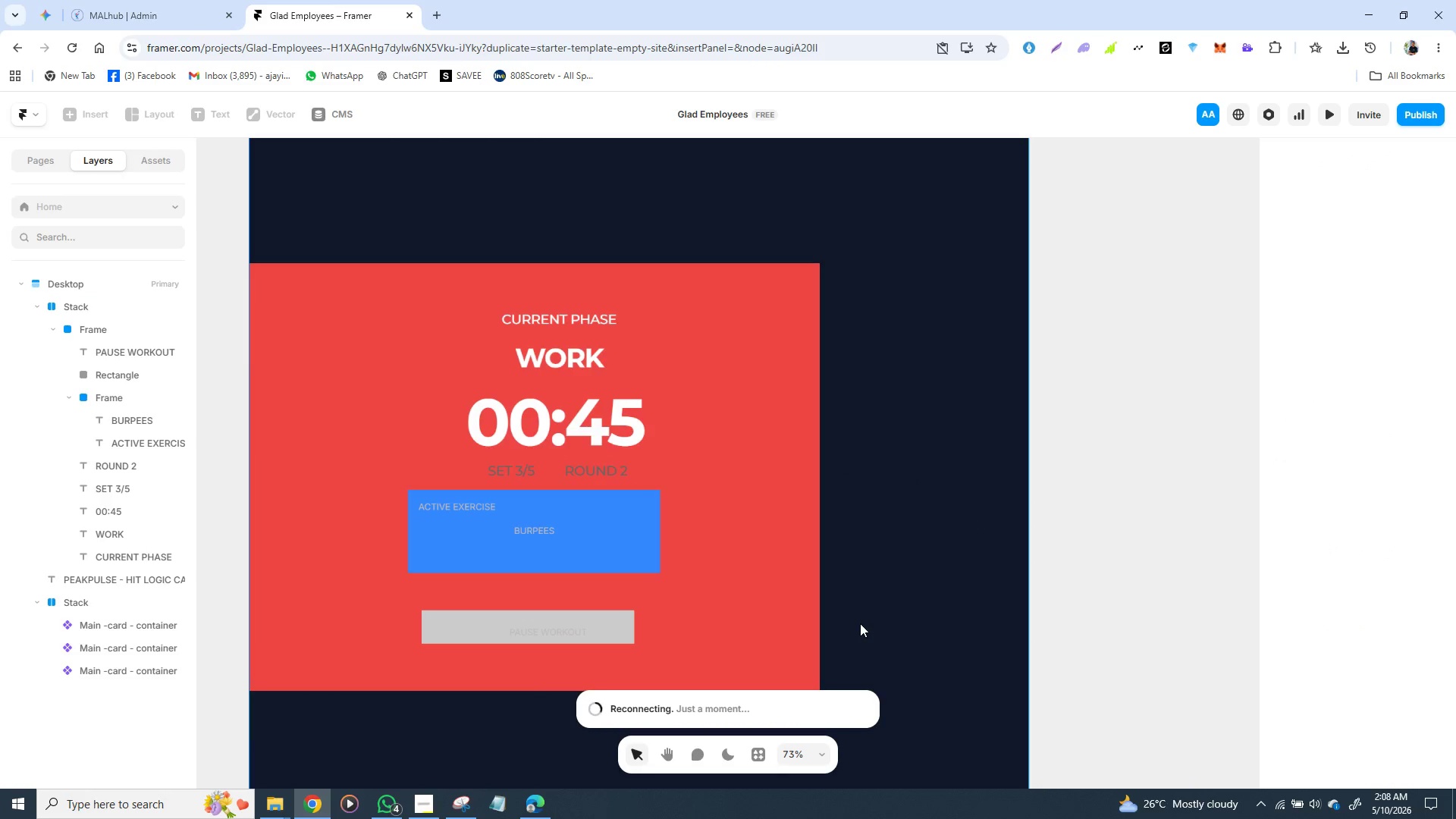 
hold_key(key=Z, duration=1.41)
 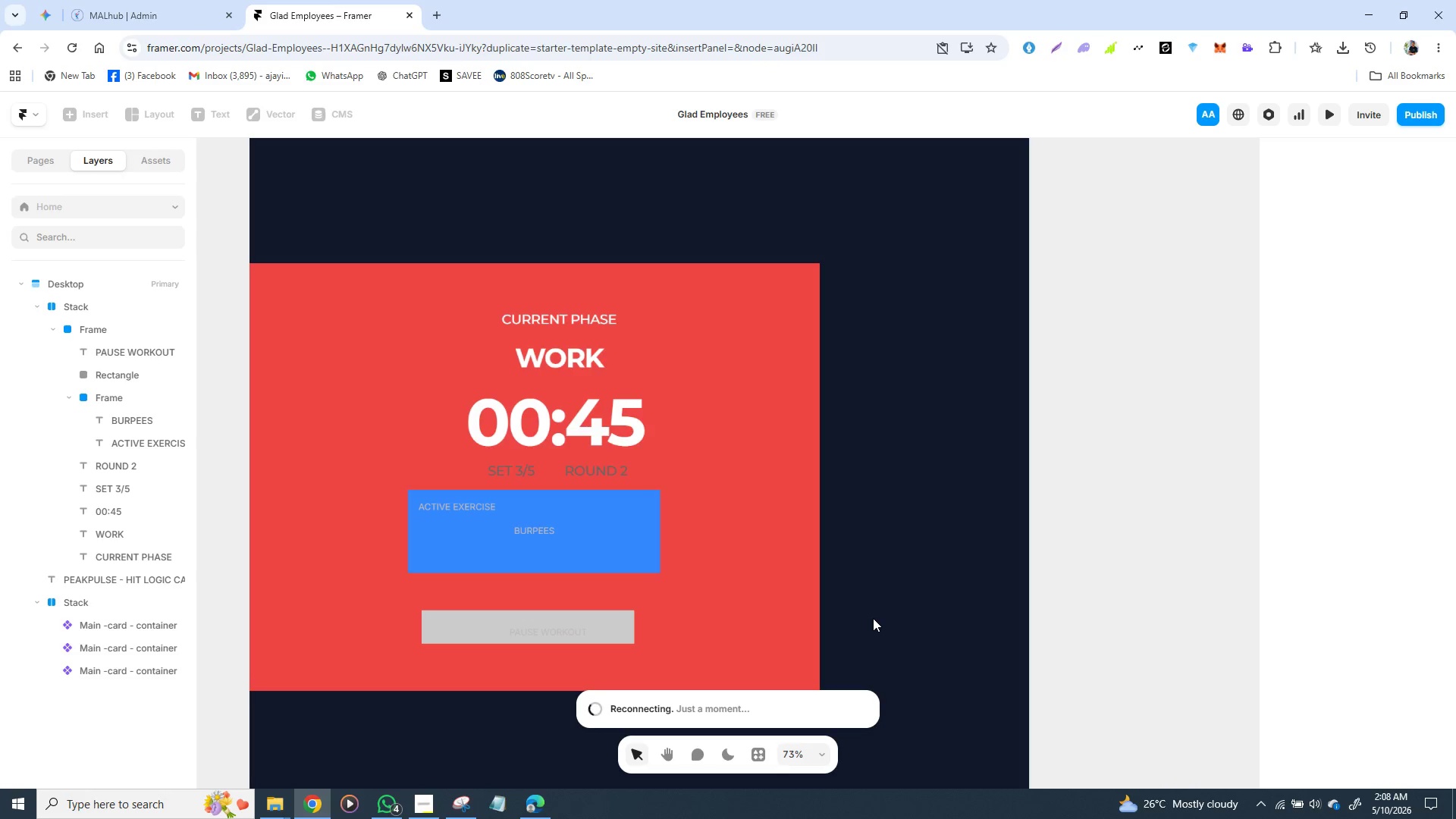 
wait(11.36)
 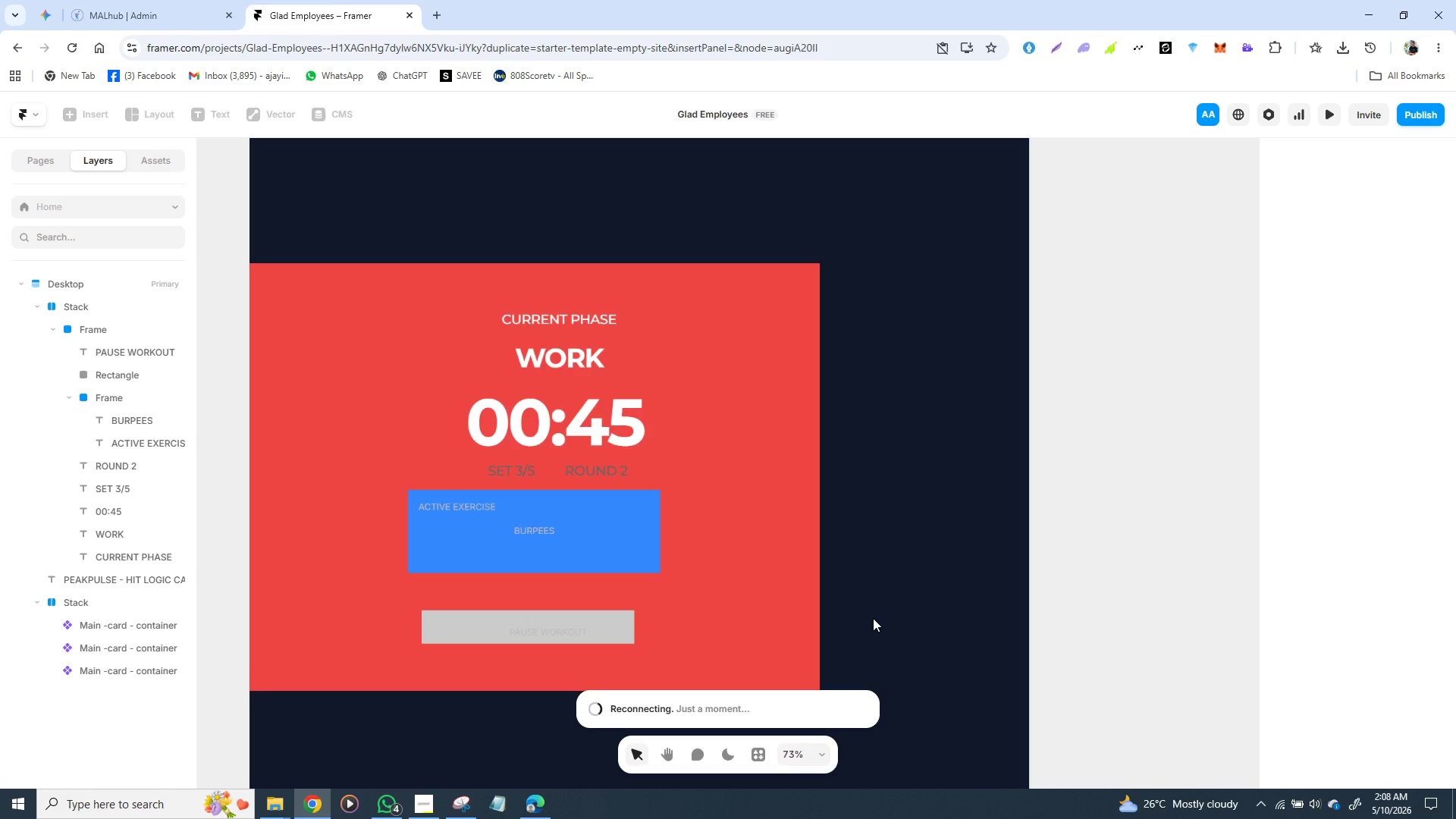 
key(Control+Z)
 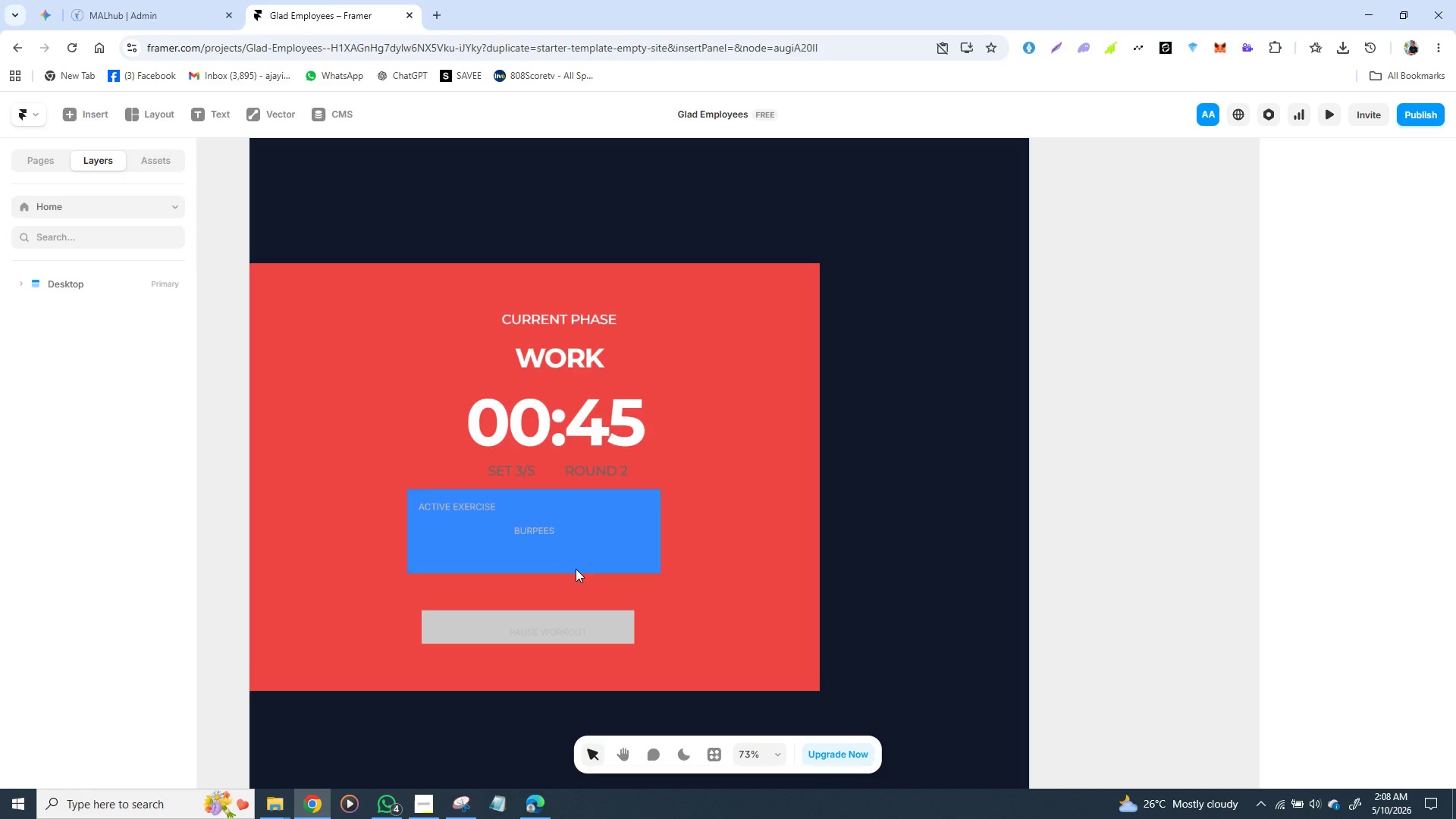 
key(Control+Z)
 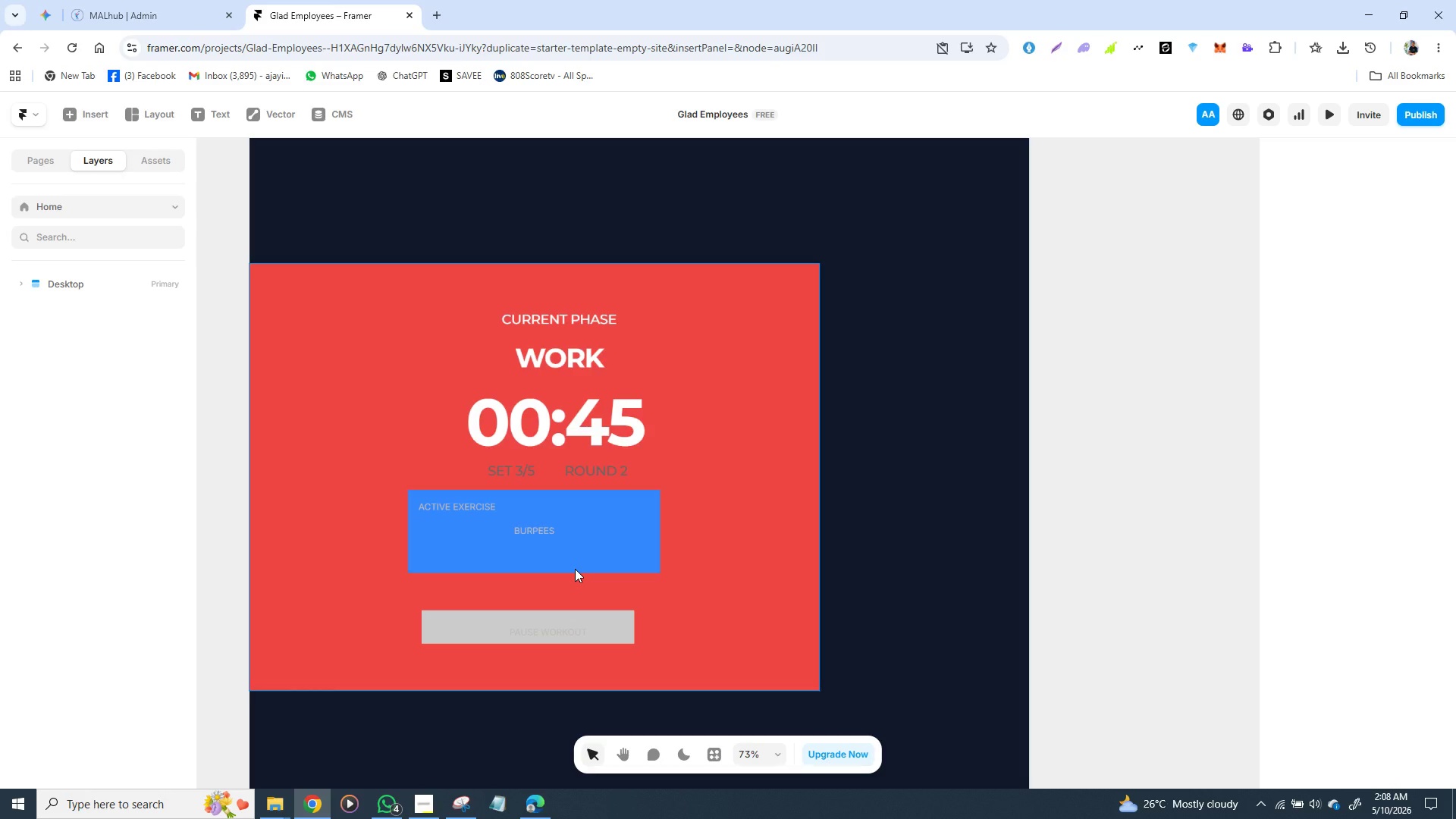 
key(Control+Z)
 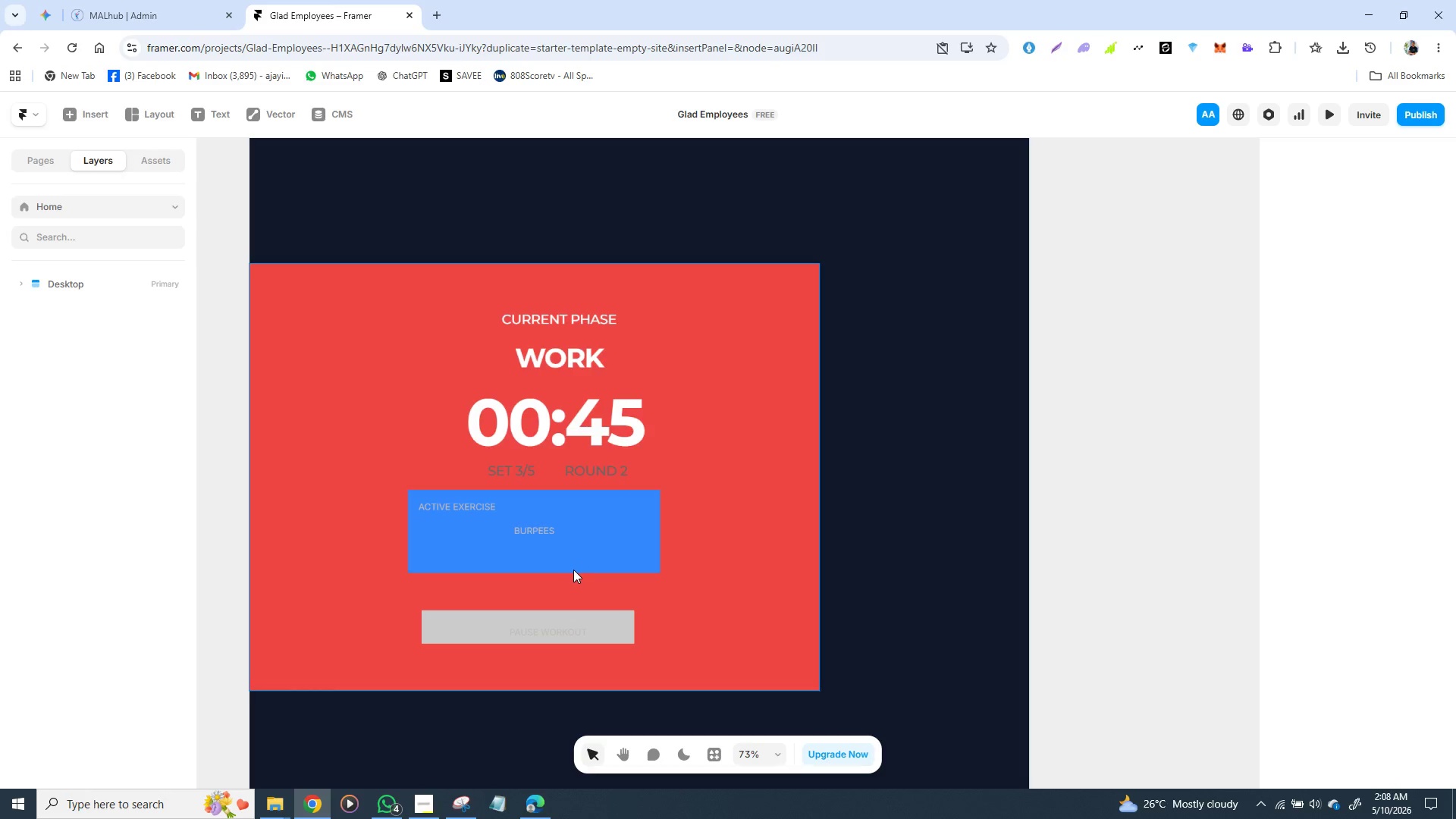 
key(Control+Z)
 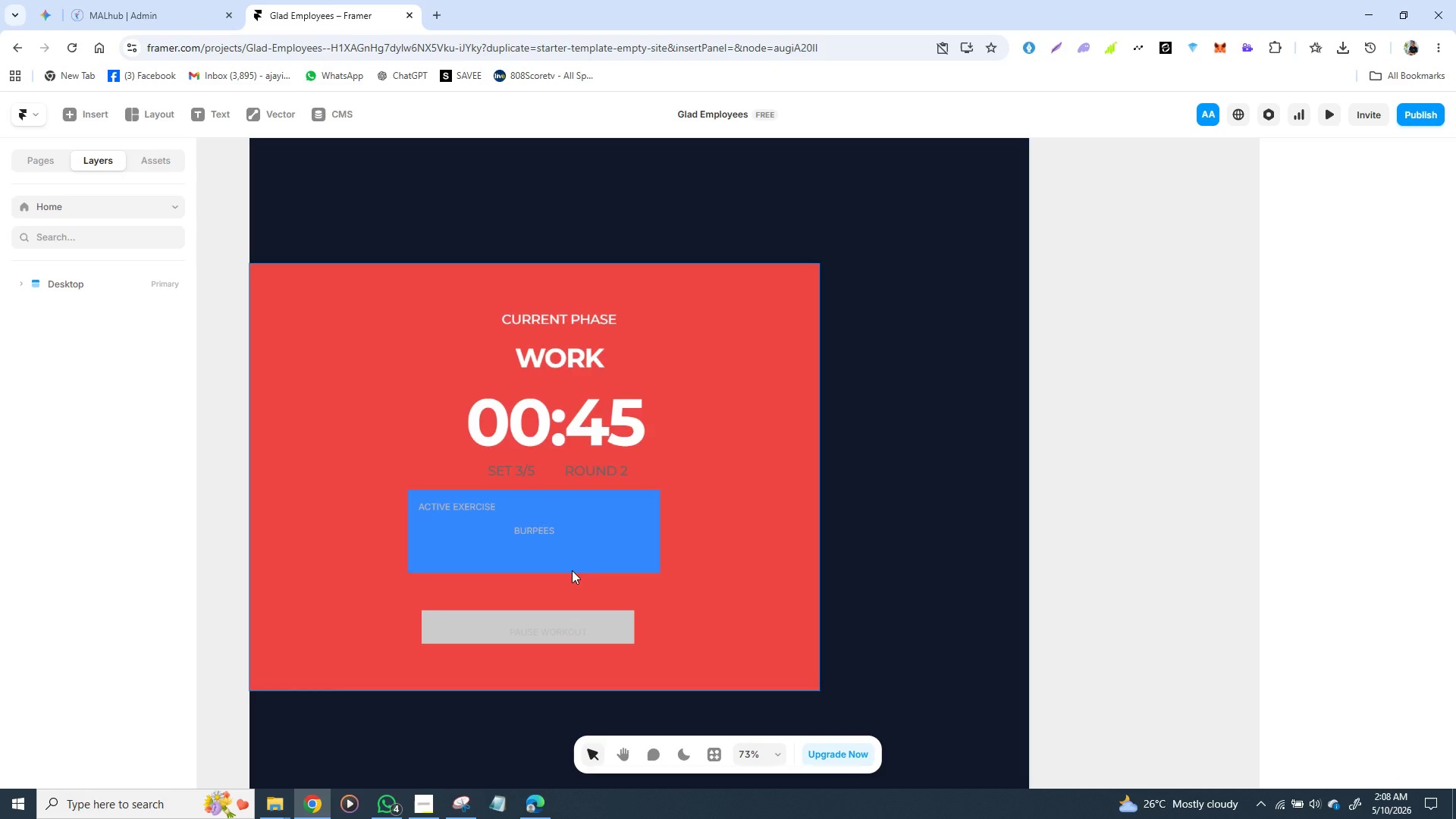 
key(Control+Z)
 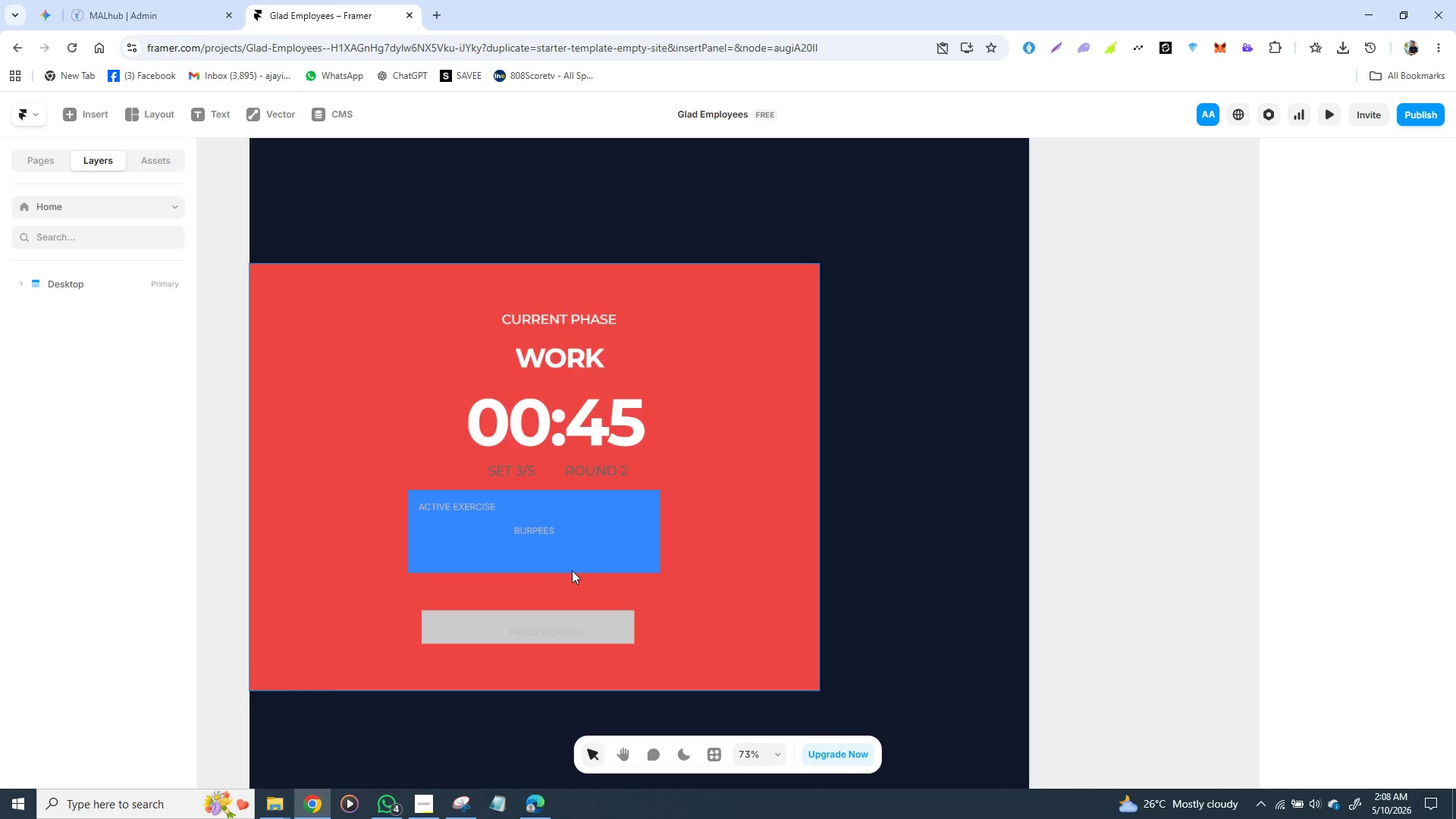 
key(Control+Z)
 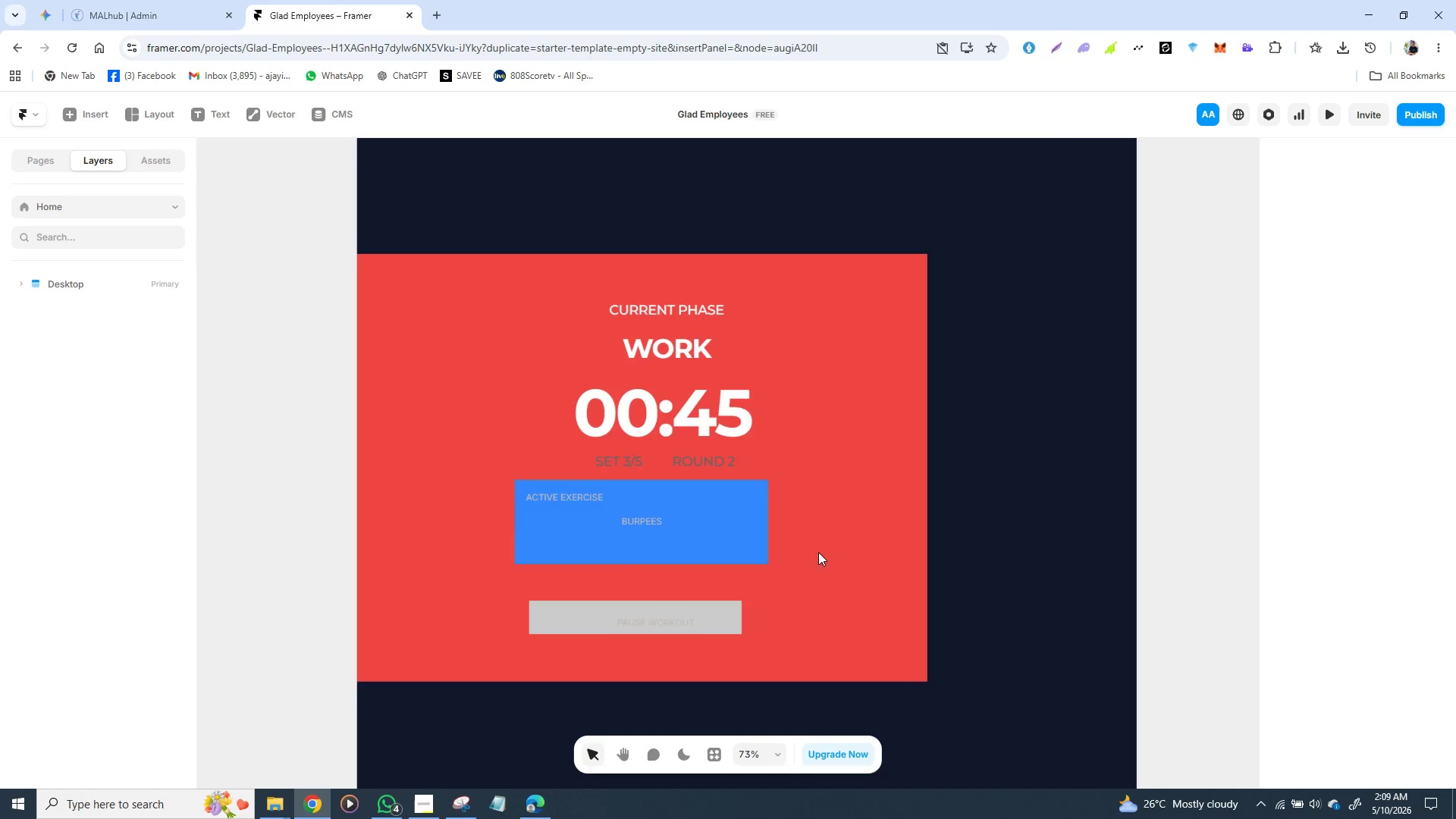 
left_click([881, 544])
 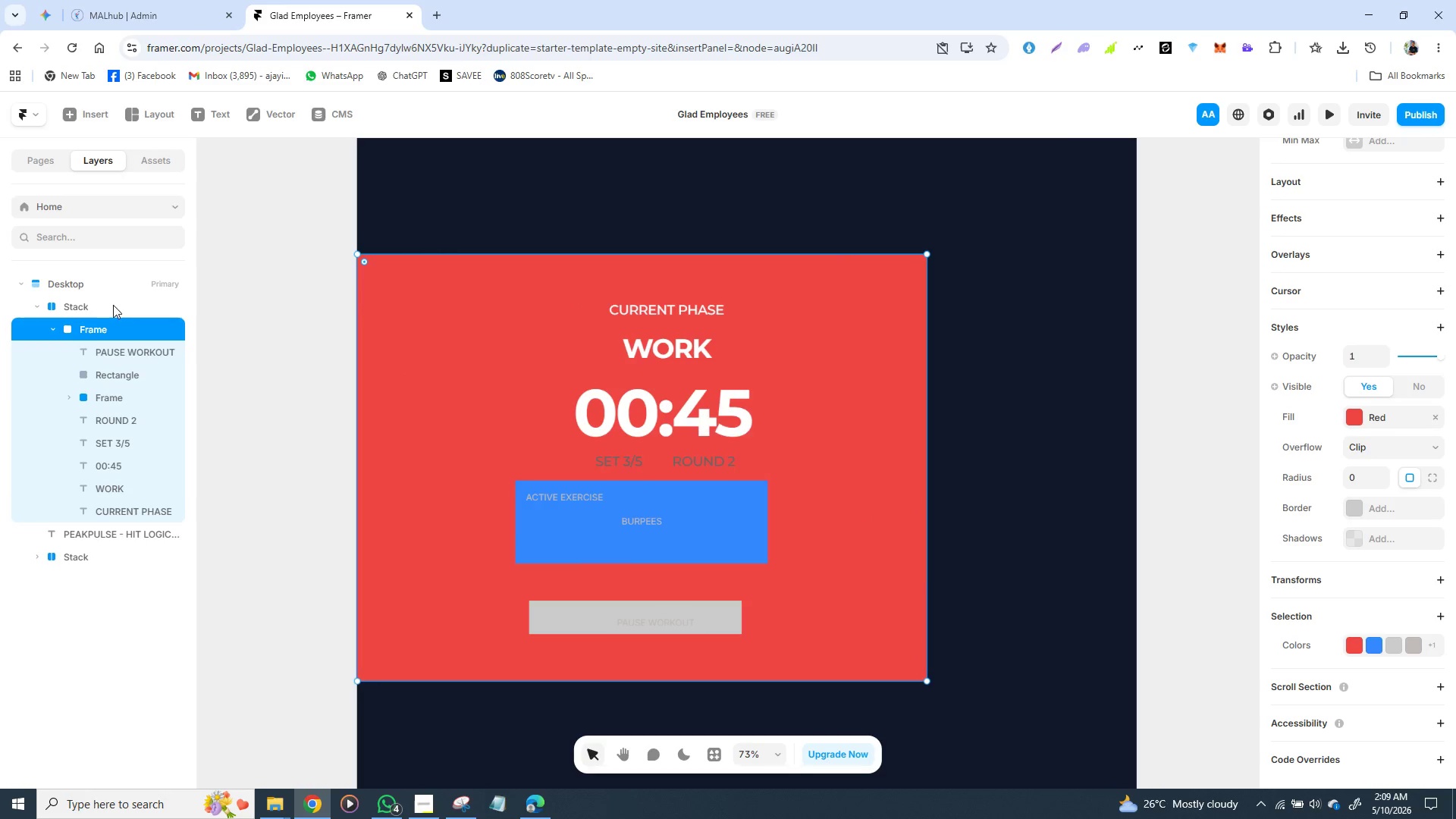 
left_click([75, 302])
 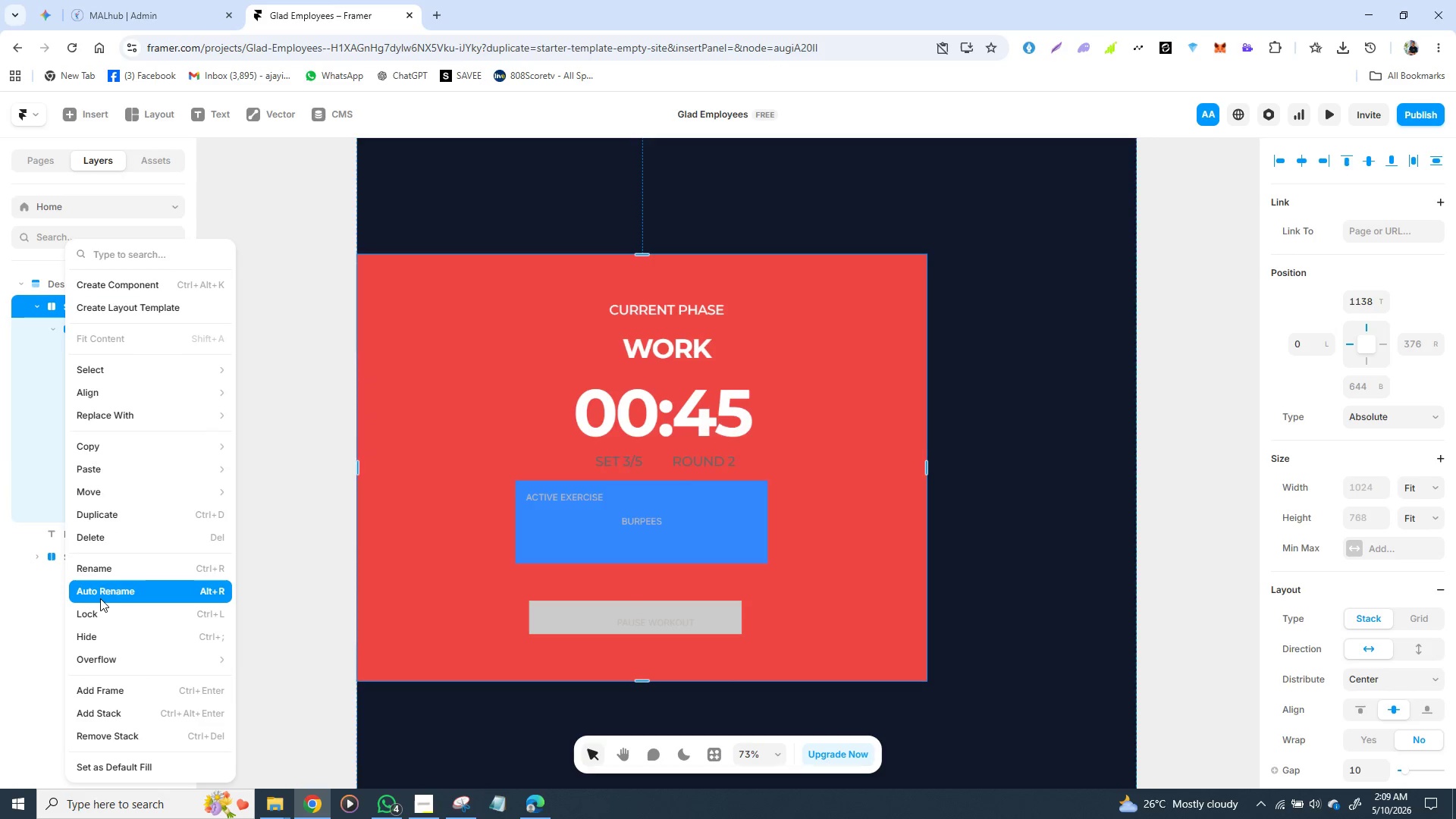 
wait(10.61)
 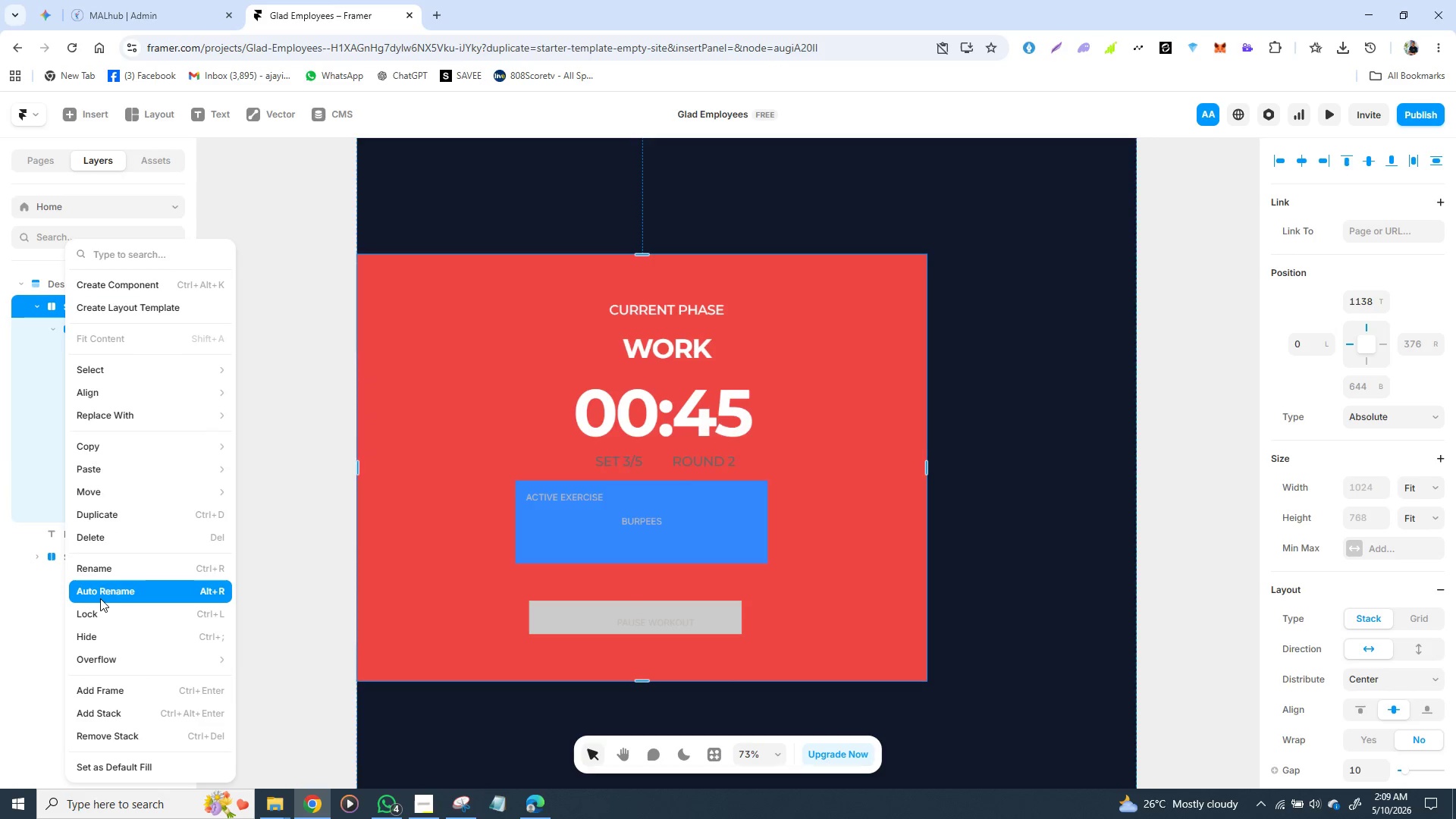 
left_click([1028, 572])
 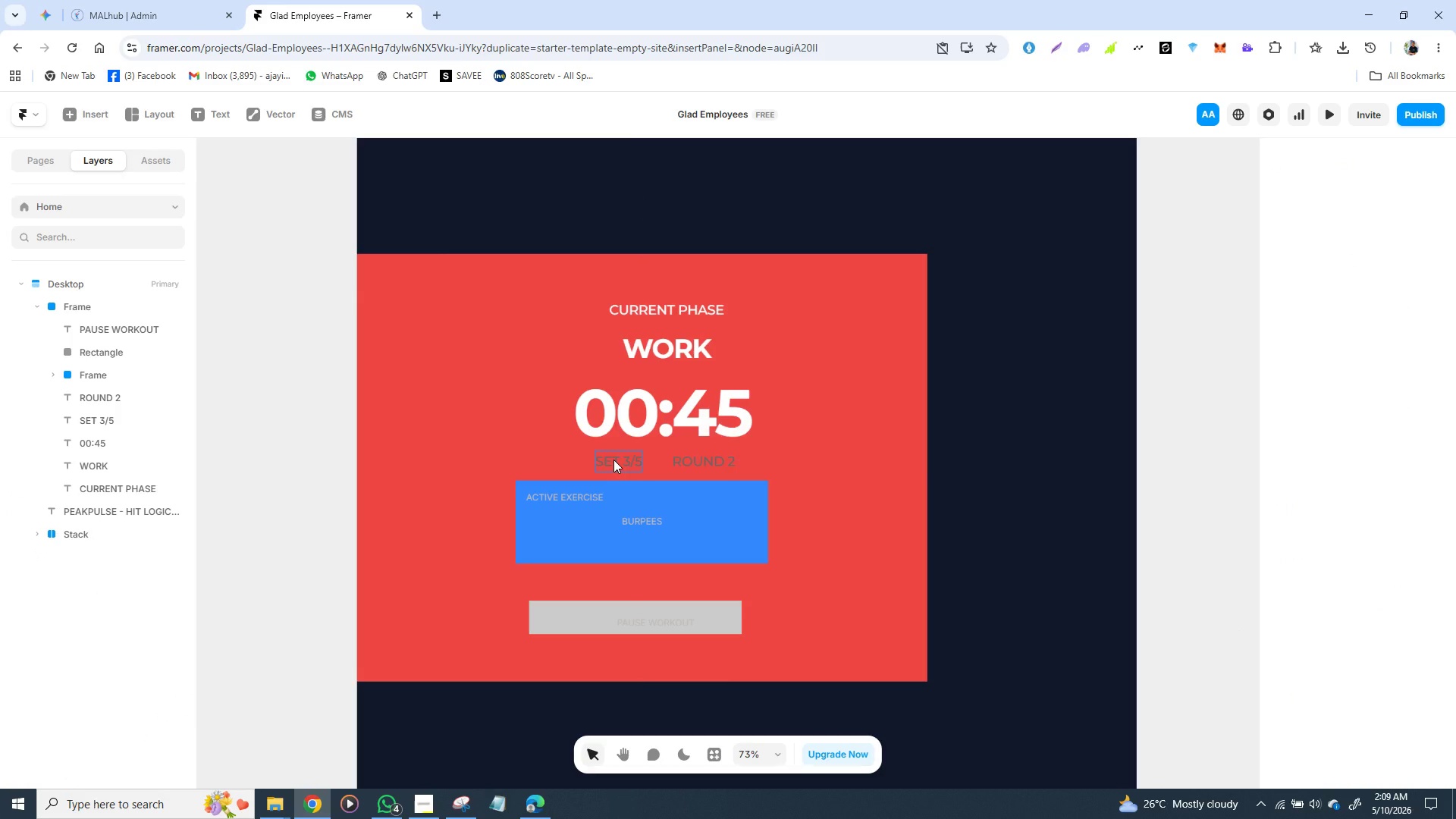 
left_click([613, 460])
 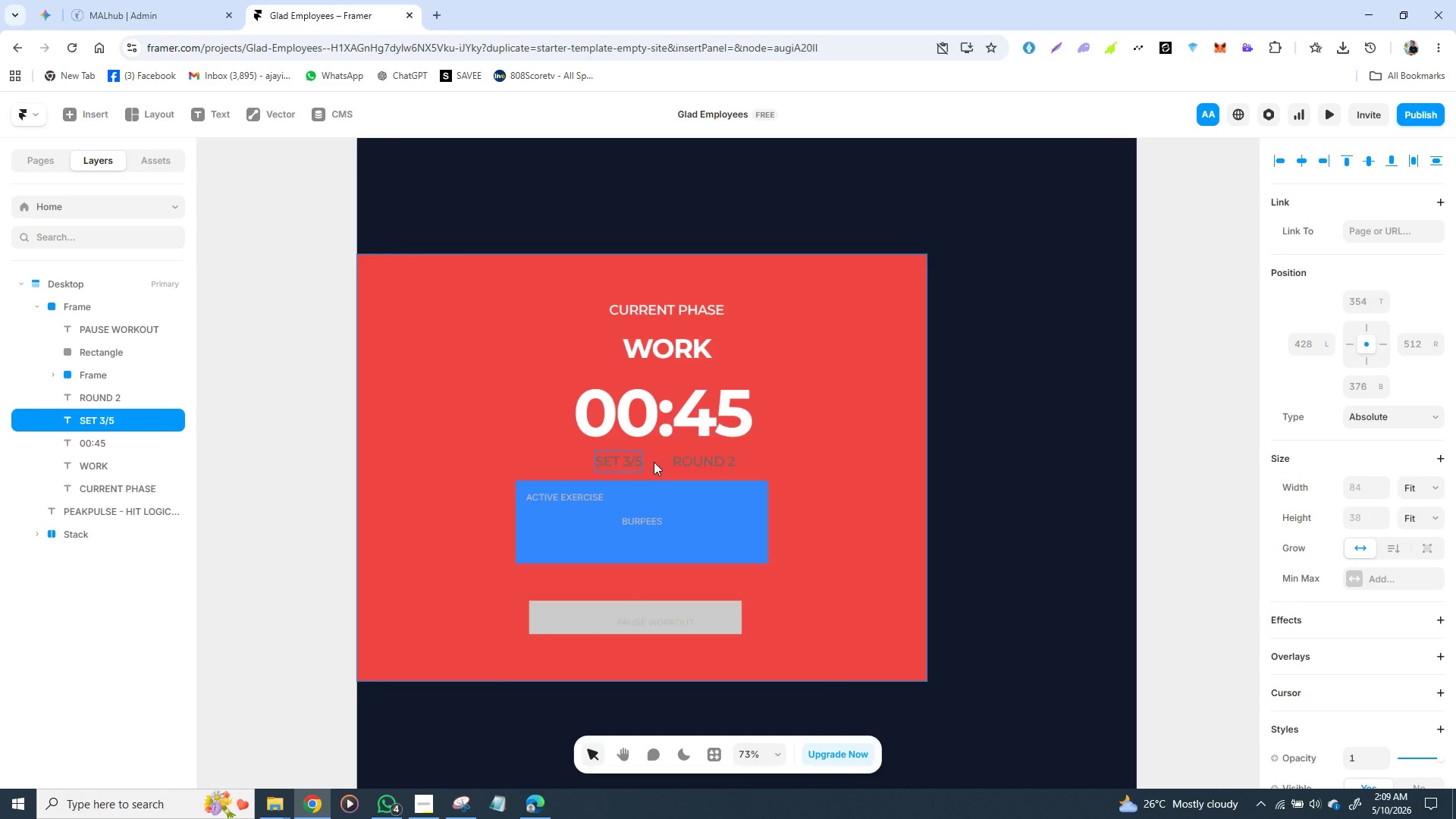 
left_click_drag(start_coordinate=[684, 462], to_coordinate=[1064, 441])
 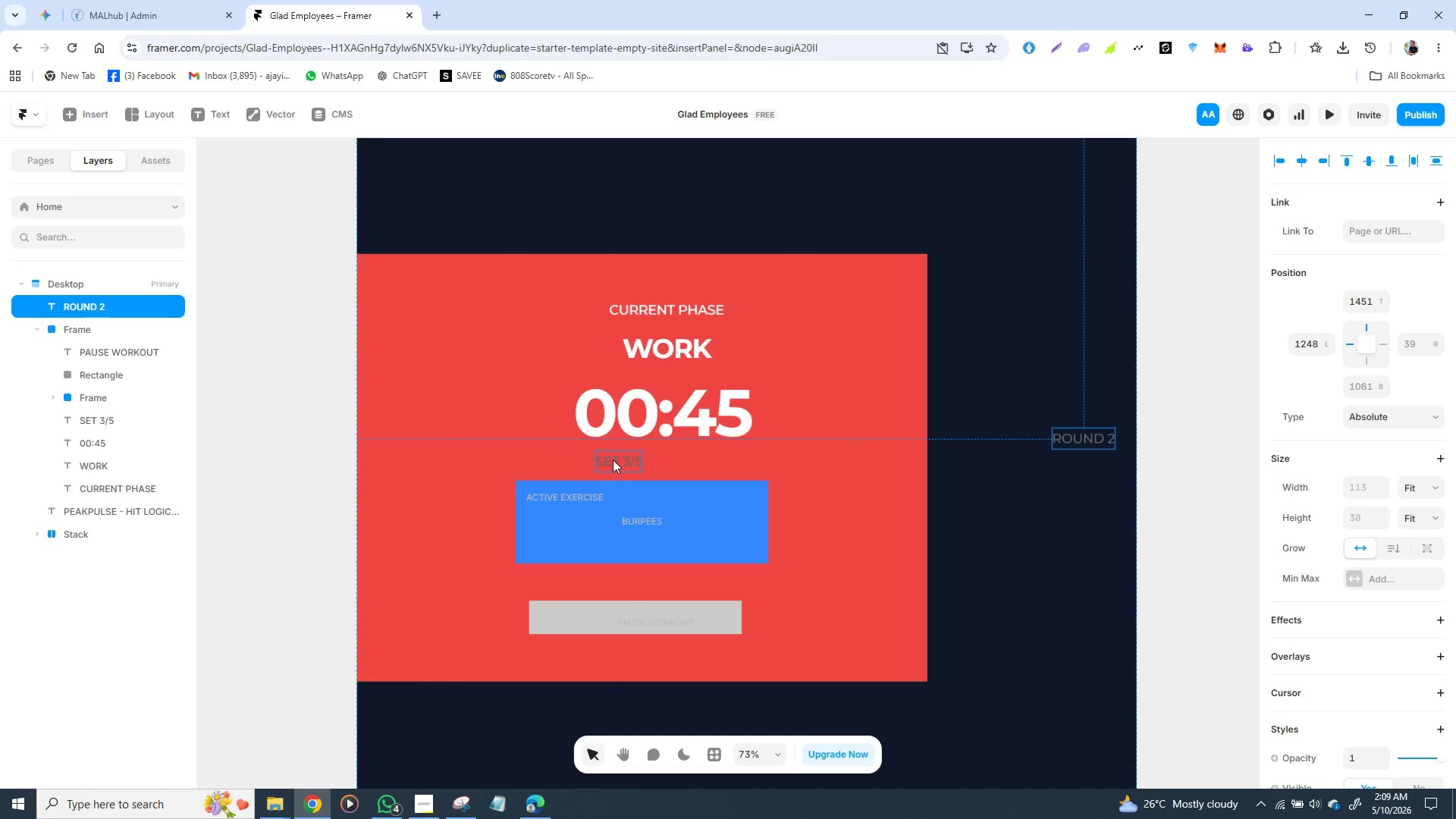 
left_click_drag(start_coordinate=[613, 460], to_coordinate=[1003, 438])
 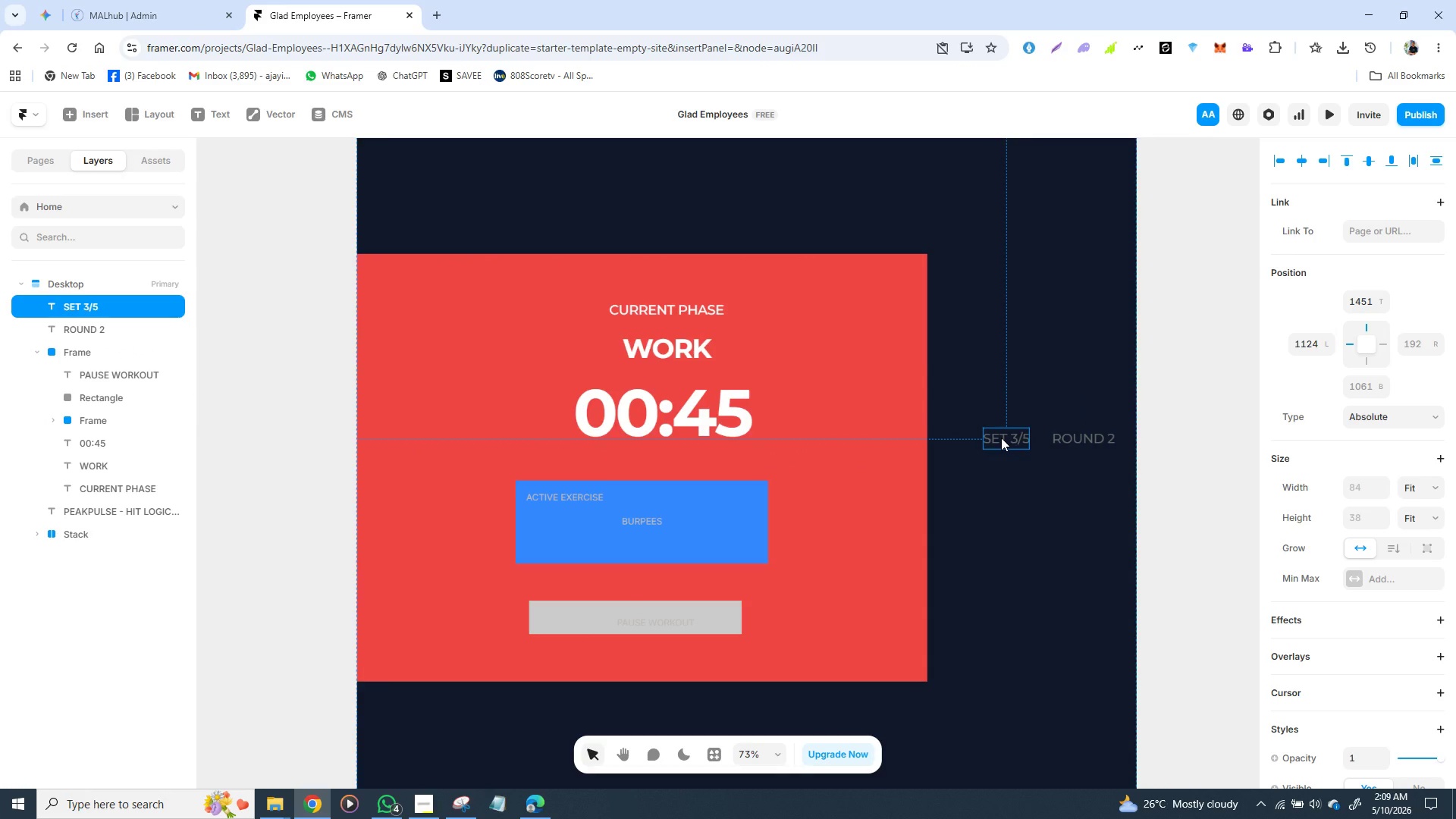 
left_click([1001, 438])
 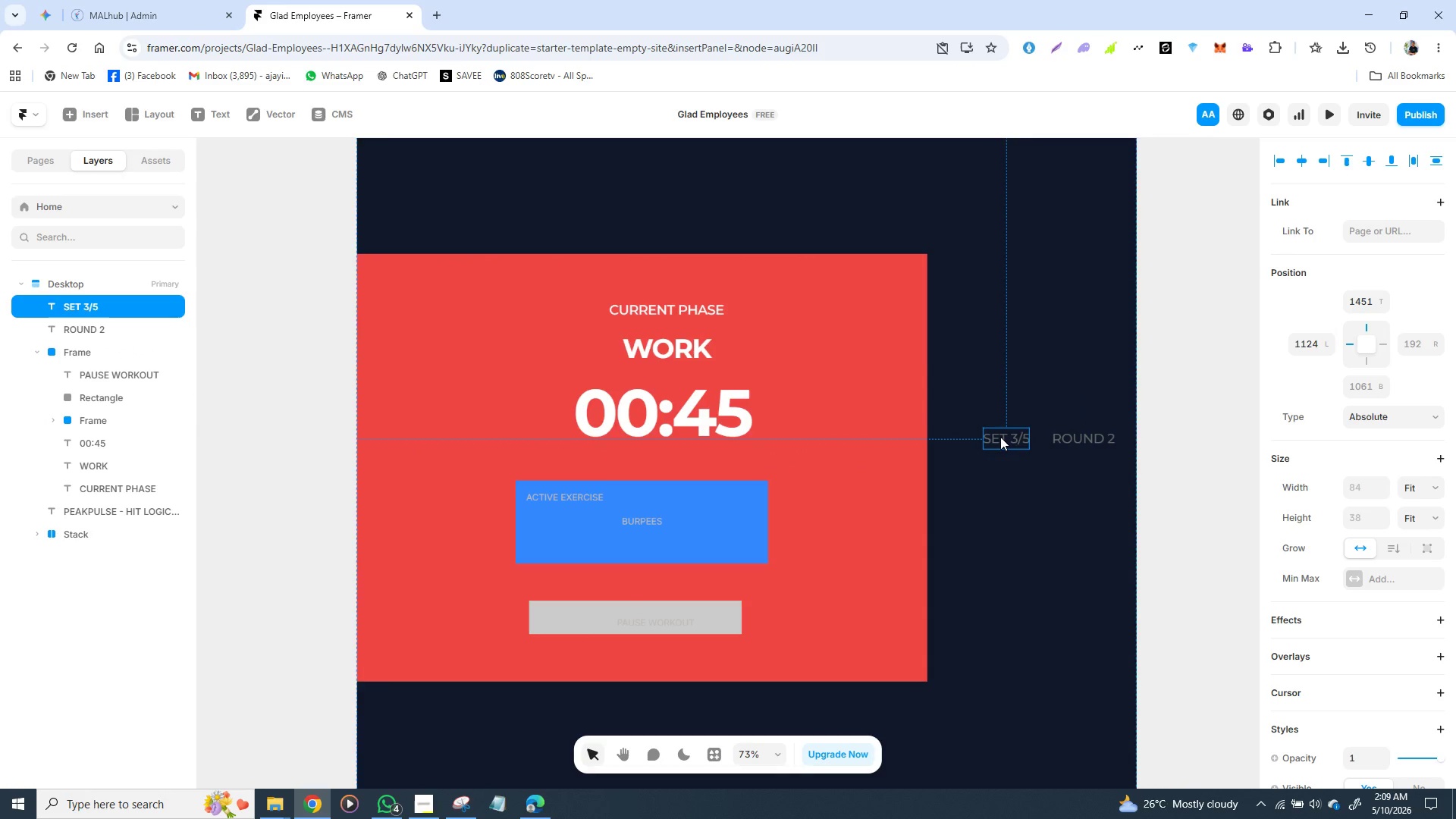 
hold_key(key=ShiftLeft, duration=1.25)
left_click([1074, 441])
 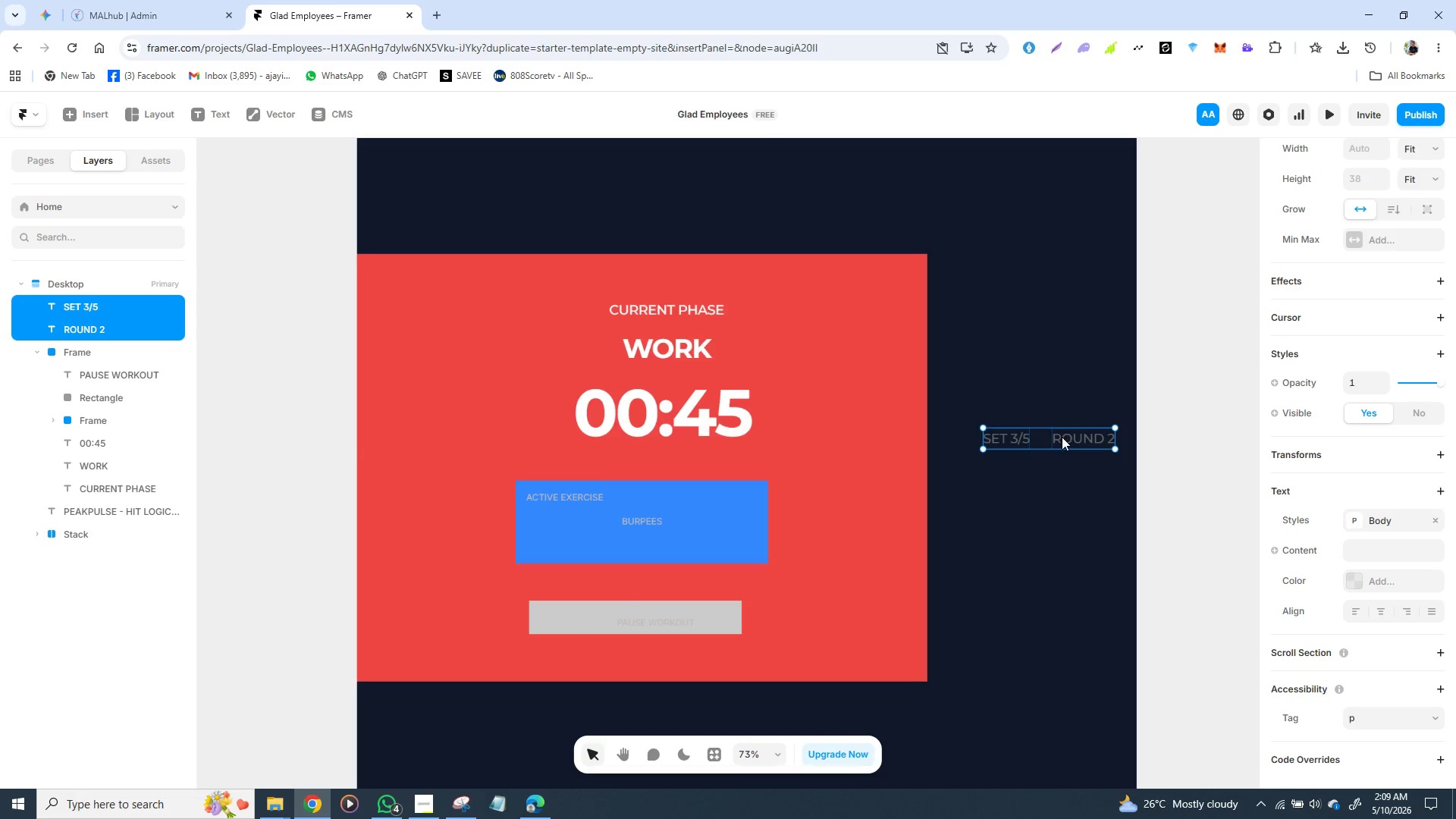 
right_click([1060, 437])
 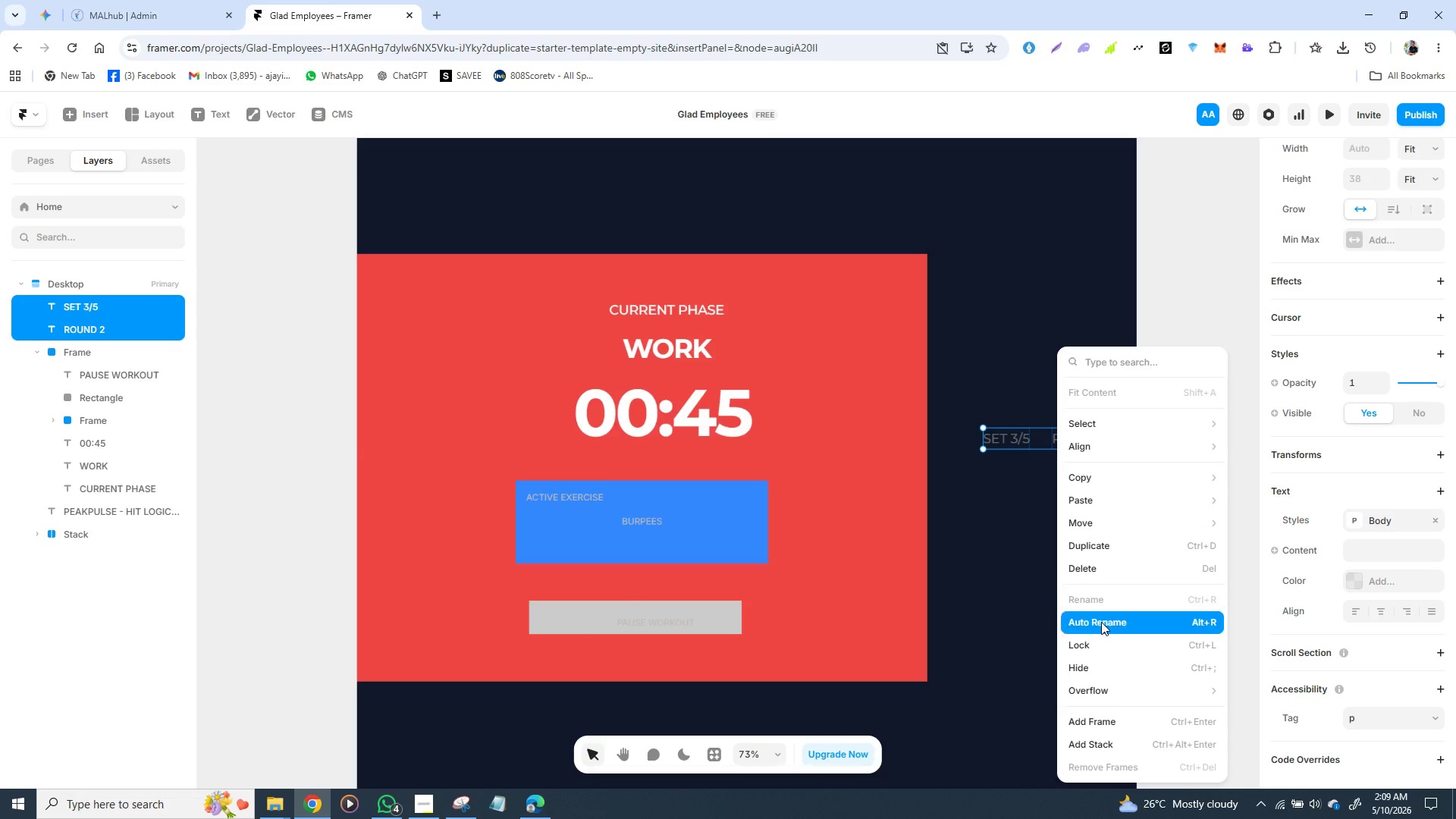 
left_click([1095, 736])
 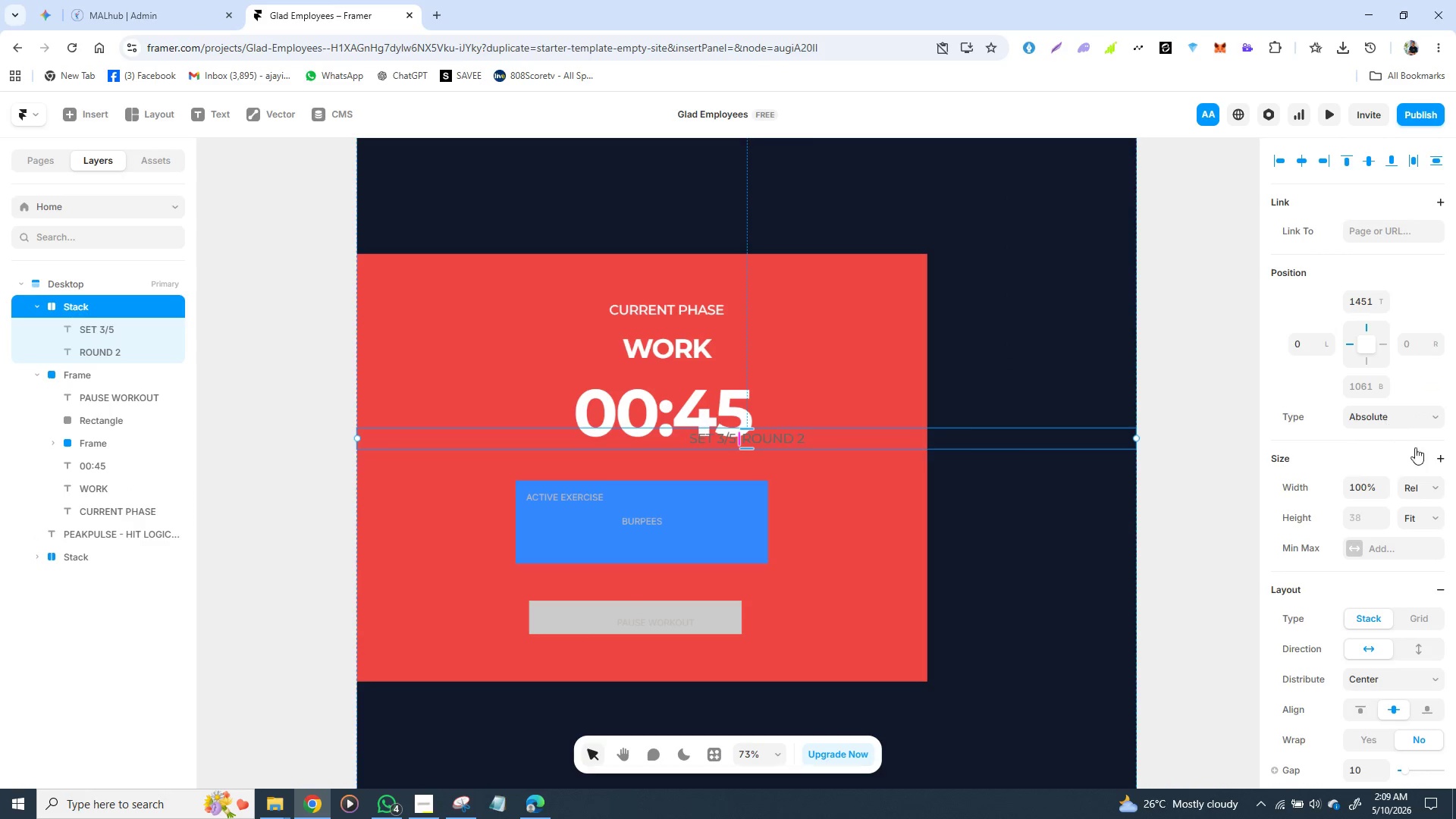 
left_click([1438, 485])
 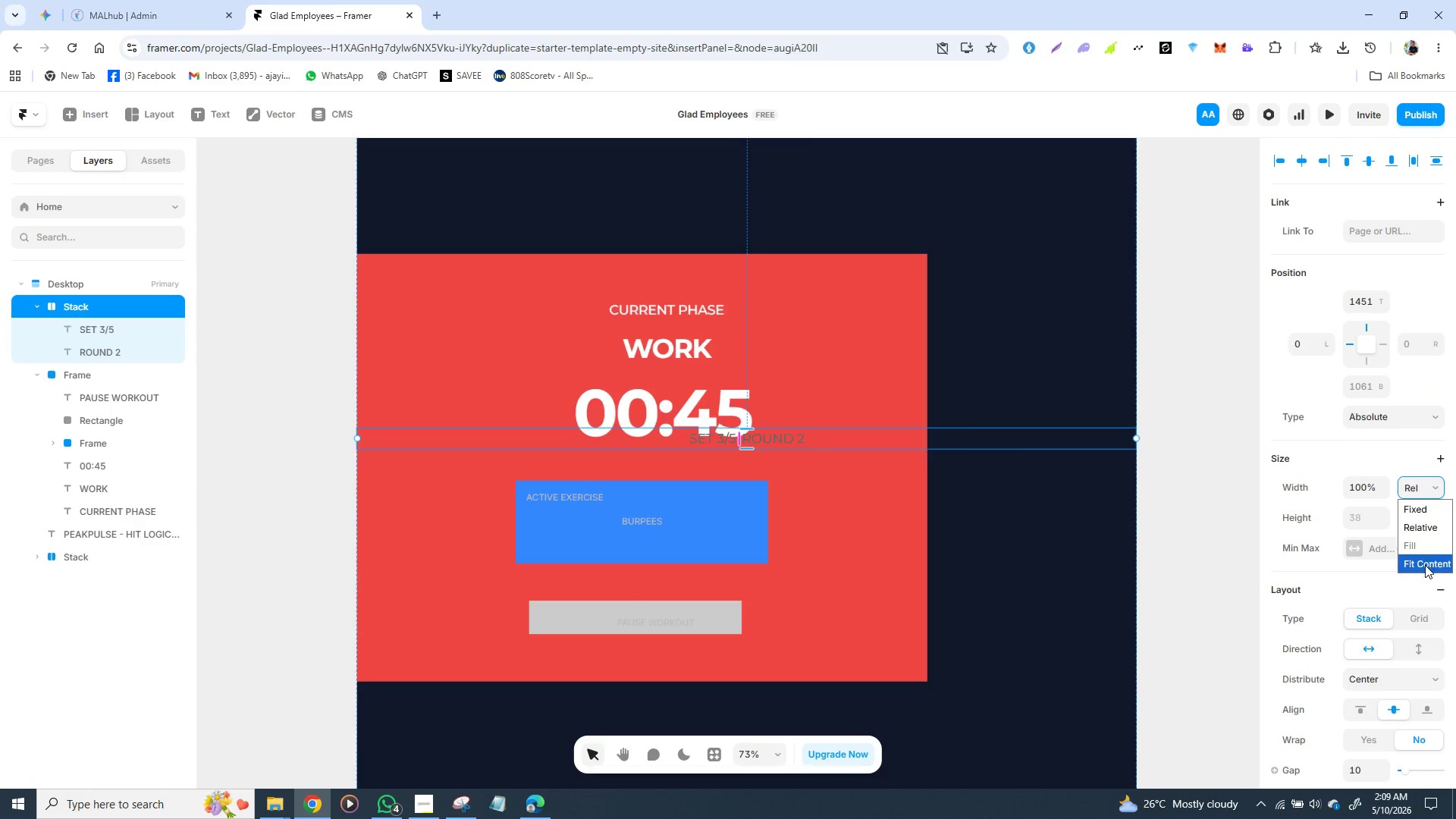 
left_click([1426, 565])
 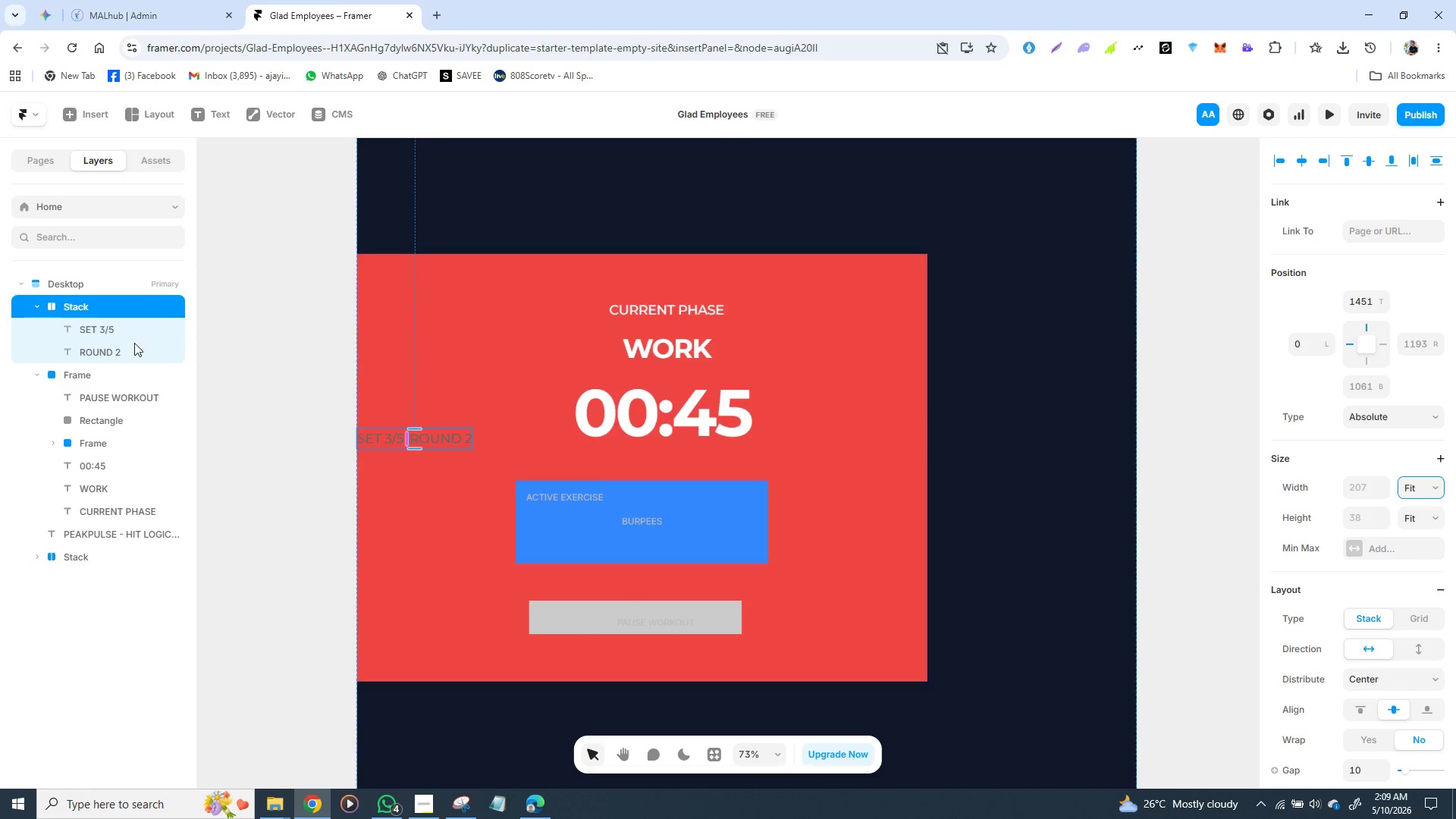 
left_click([92, 312])
 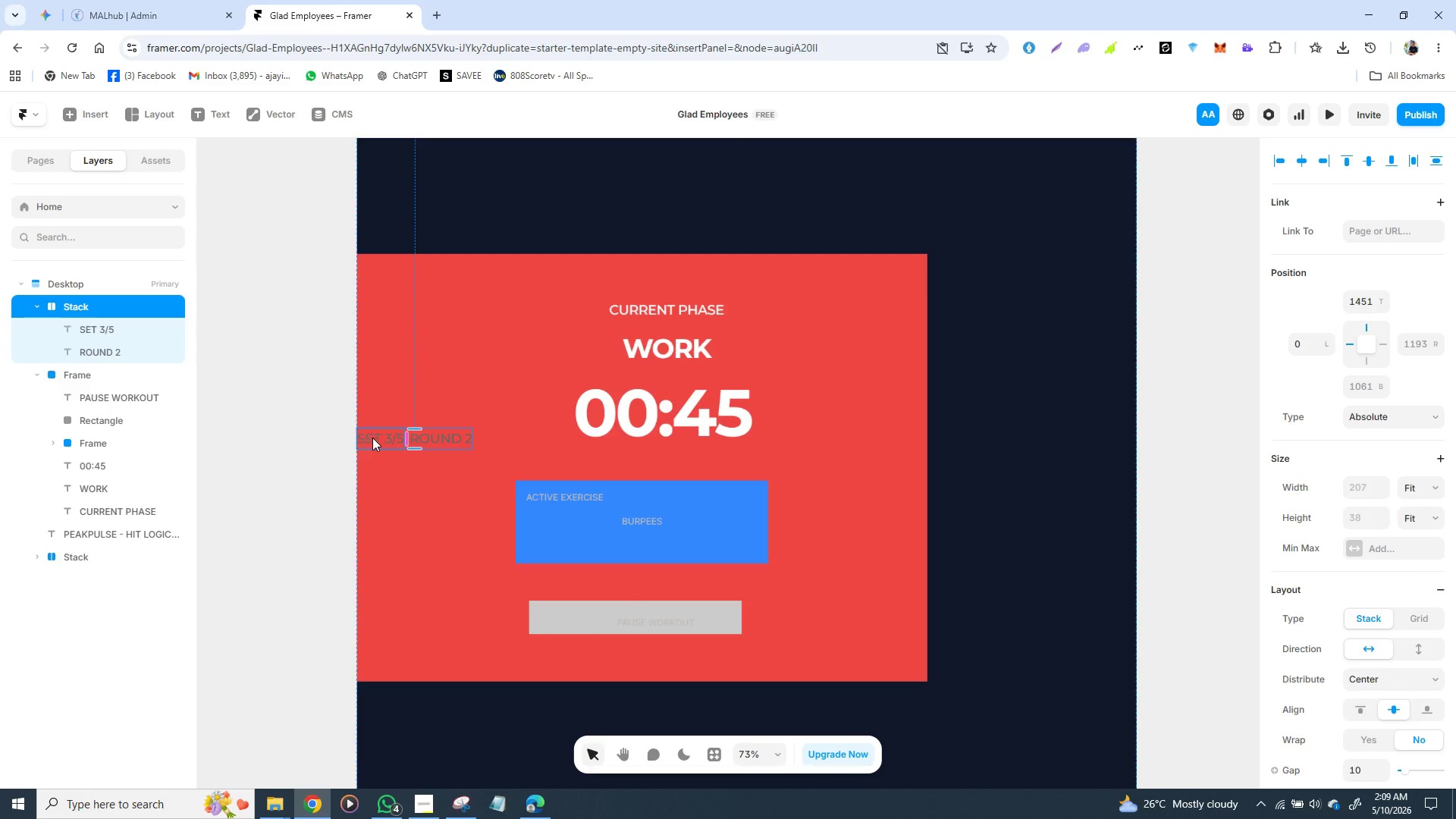 
left_click_drag(start_coordinate=[384, 434], to_coordinate=[513, 450])
 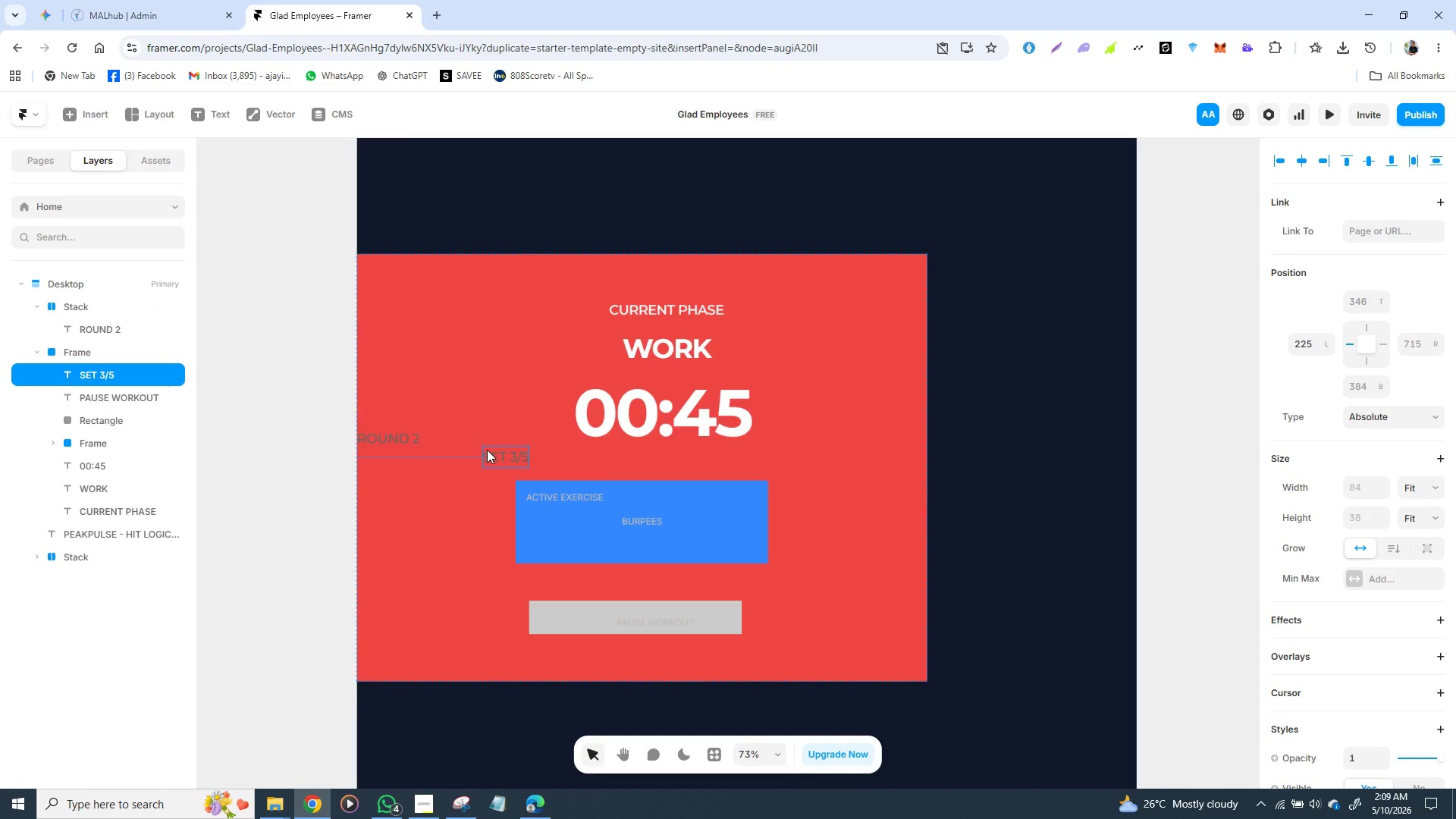 
key(Control+Z)
 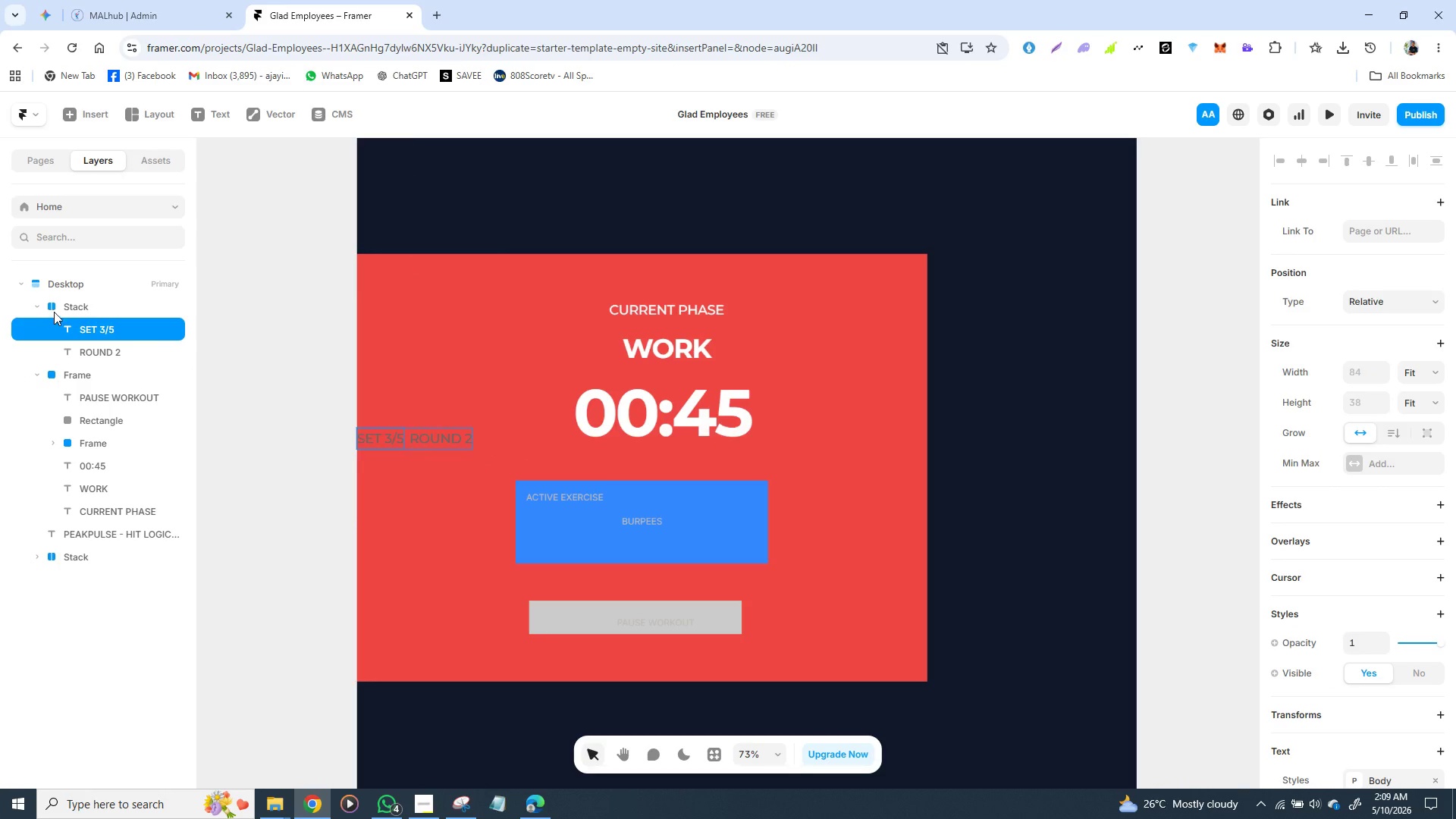 
left_click([62, 309])
 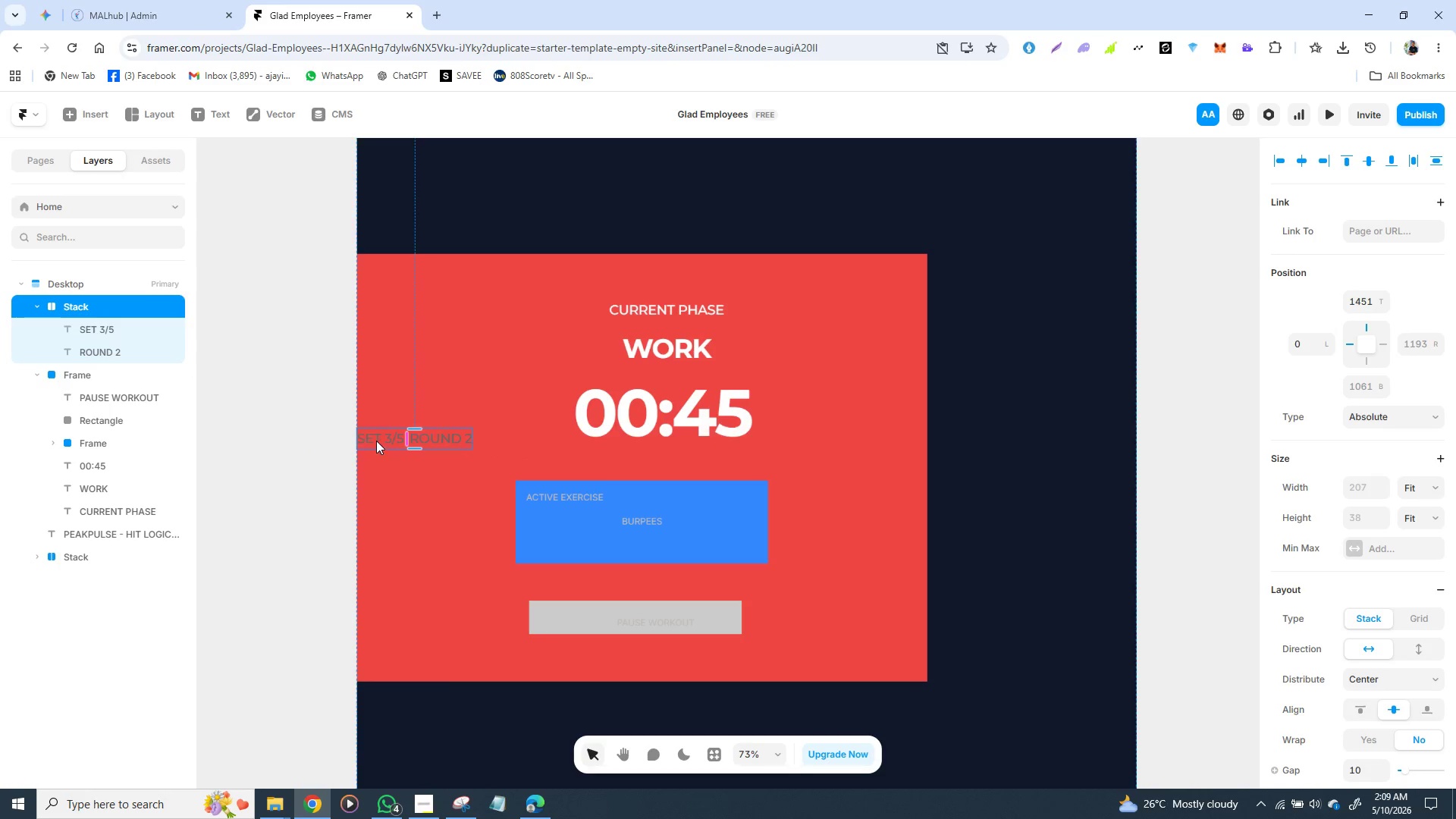 
left_click_drag(start_coordinate=[381, 435], to_coordinate=[621, 464])
 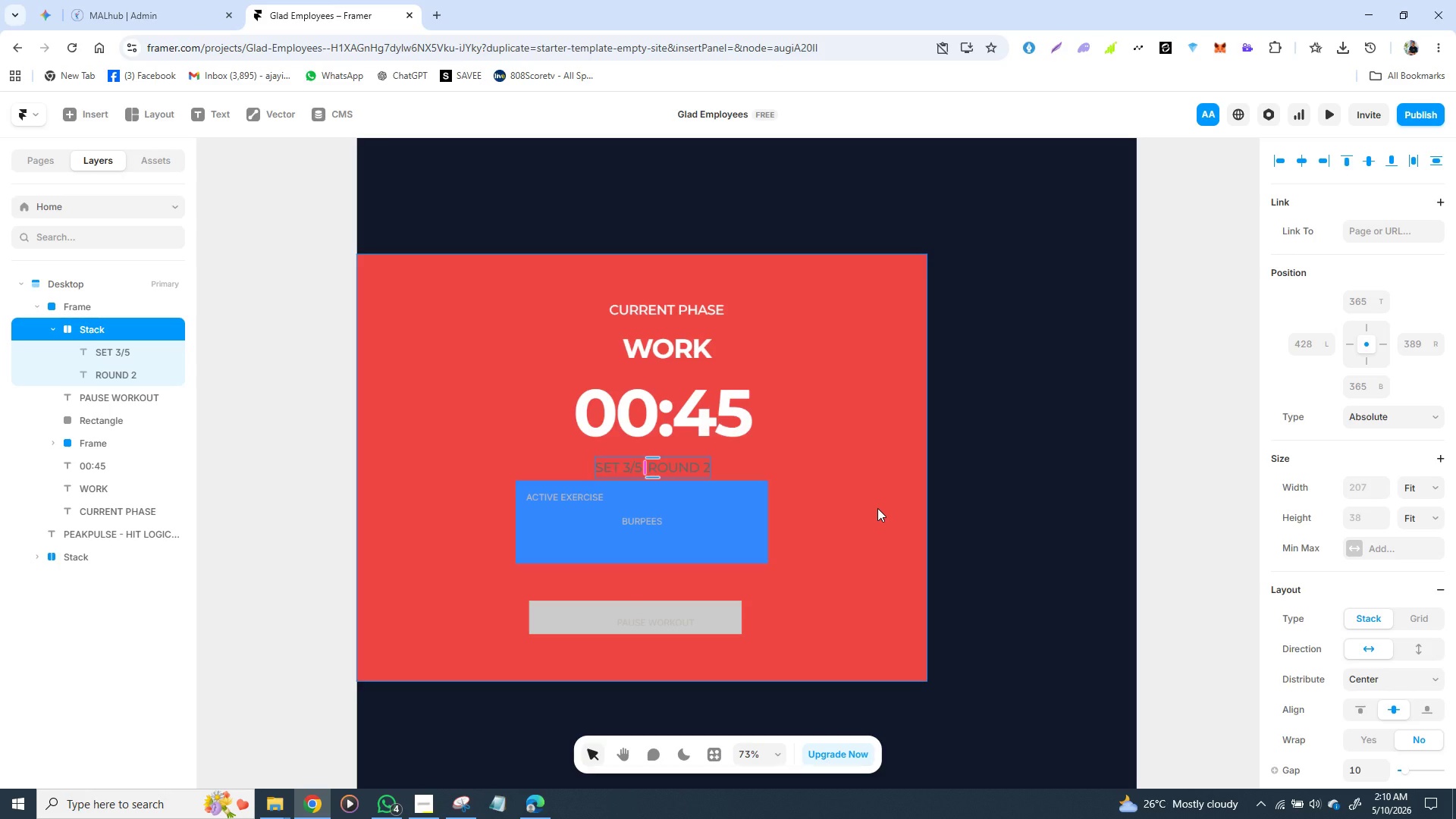 
wait(14.31)
 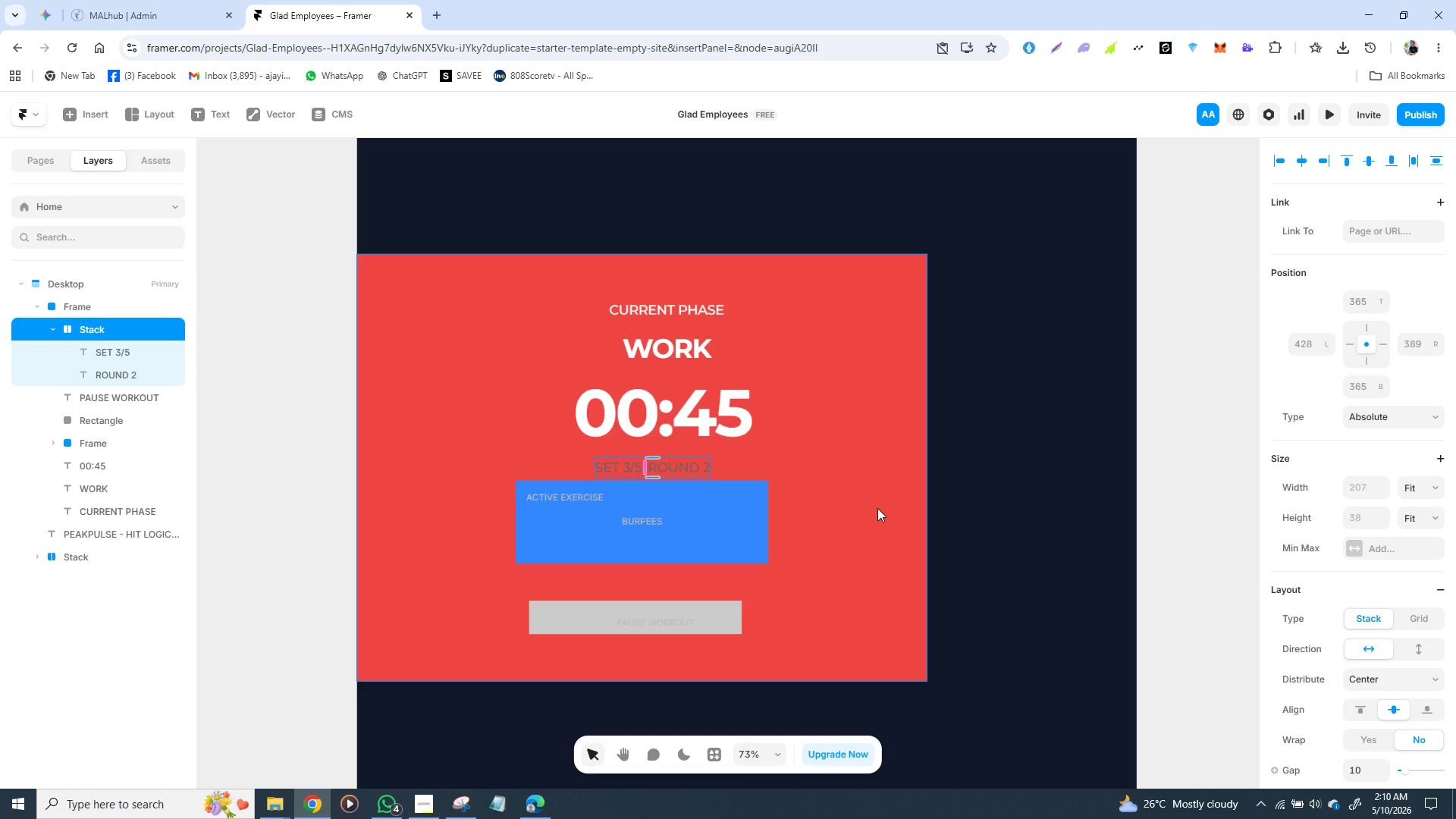 
left_click_drag(start_coordinate=[752, 354], to_coordinate=[805, 349])
 